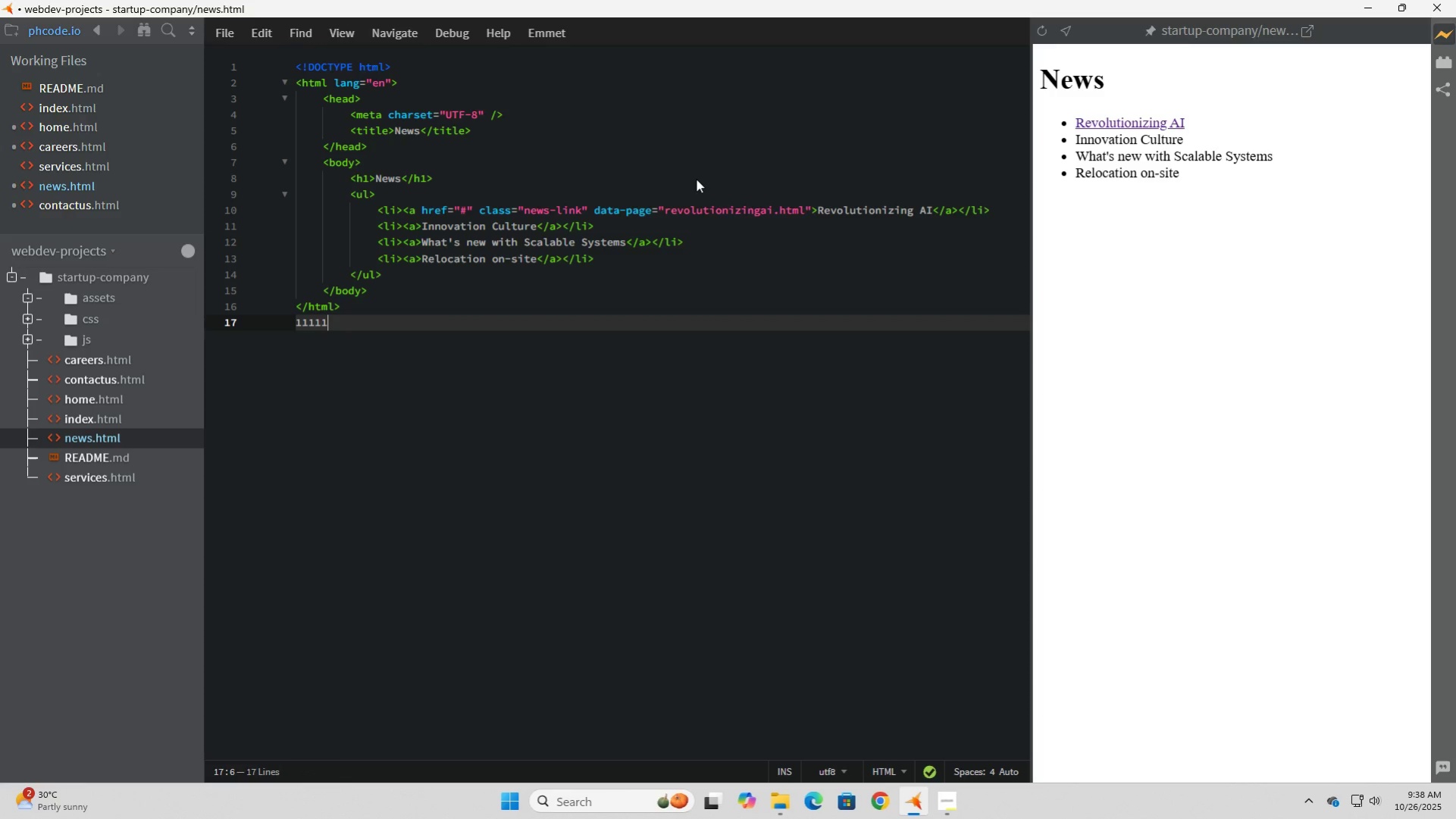 
key(Numpad1)
 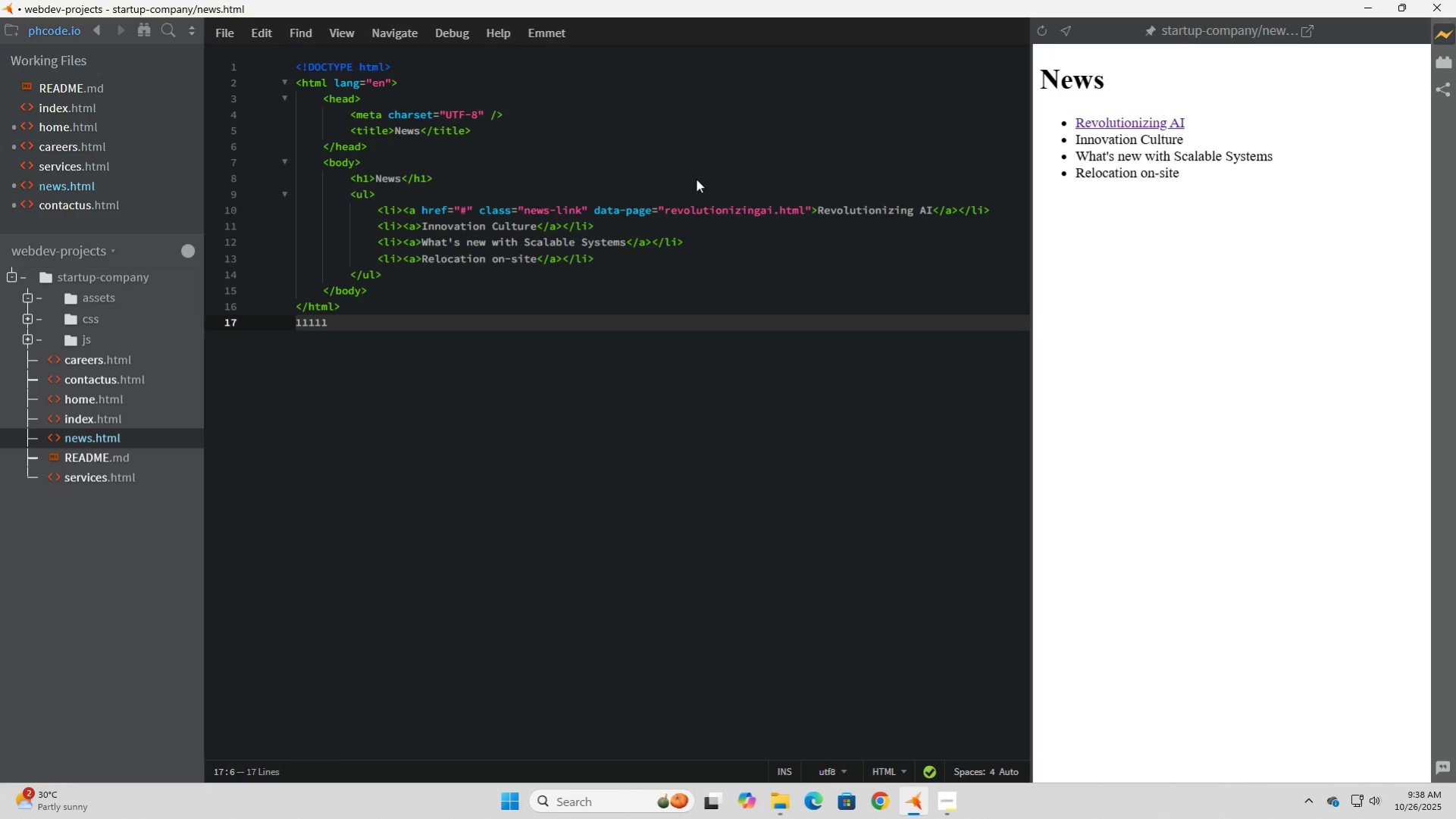 
key(Backspace)
 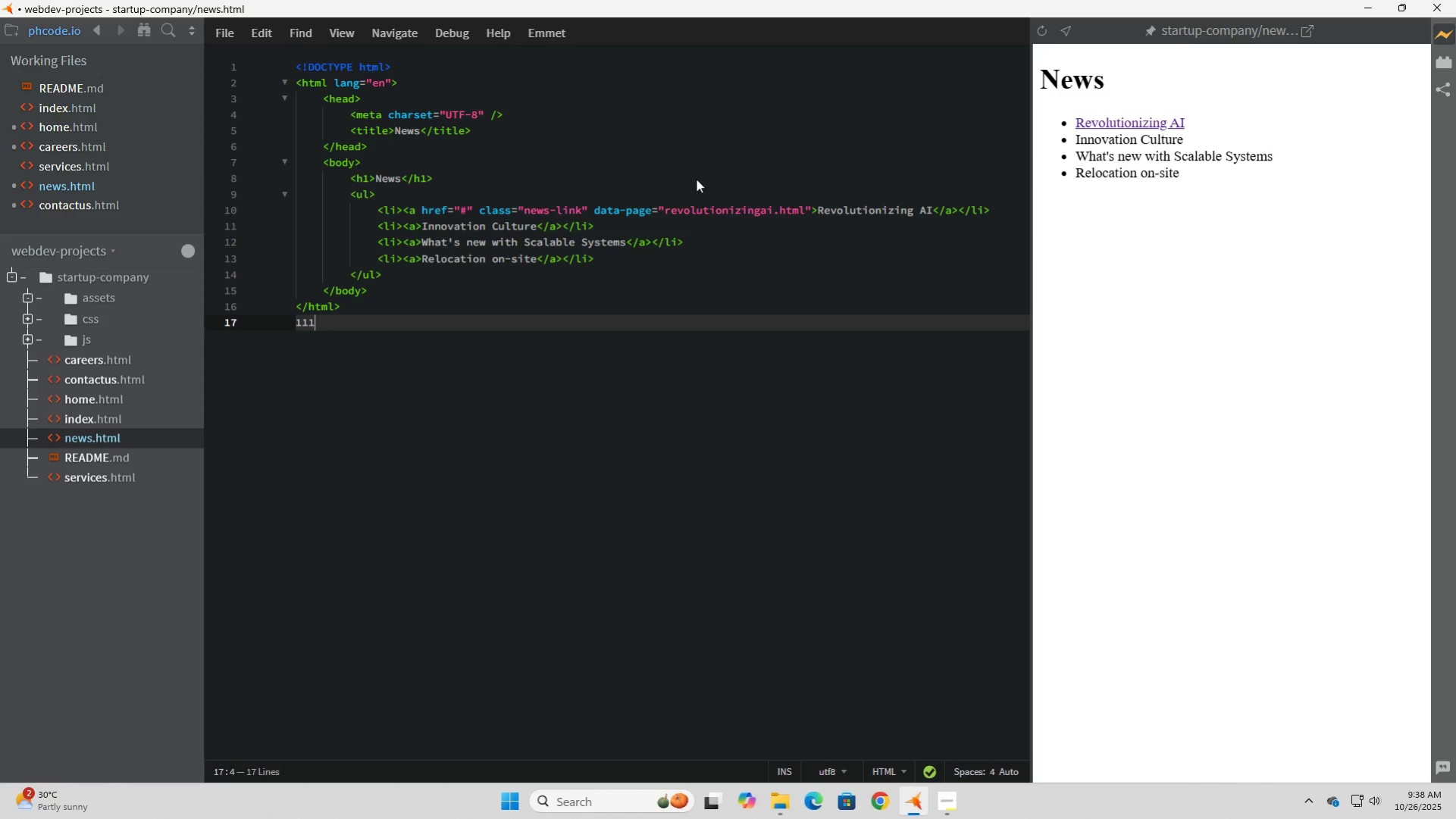 
key(Backspace)
 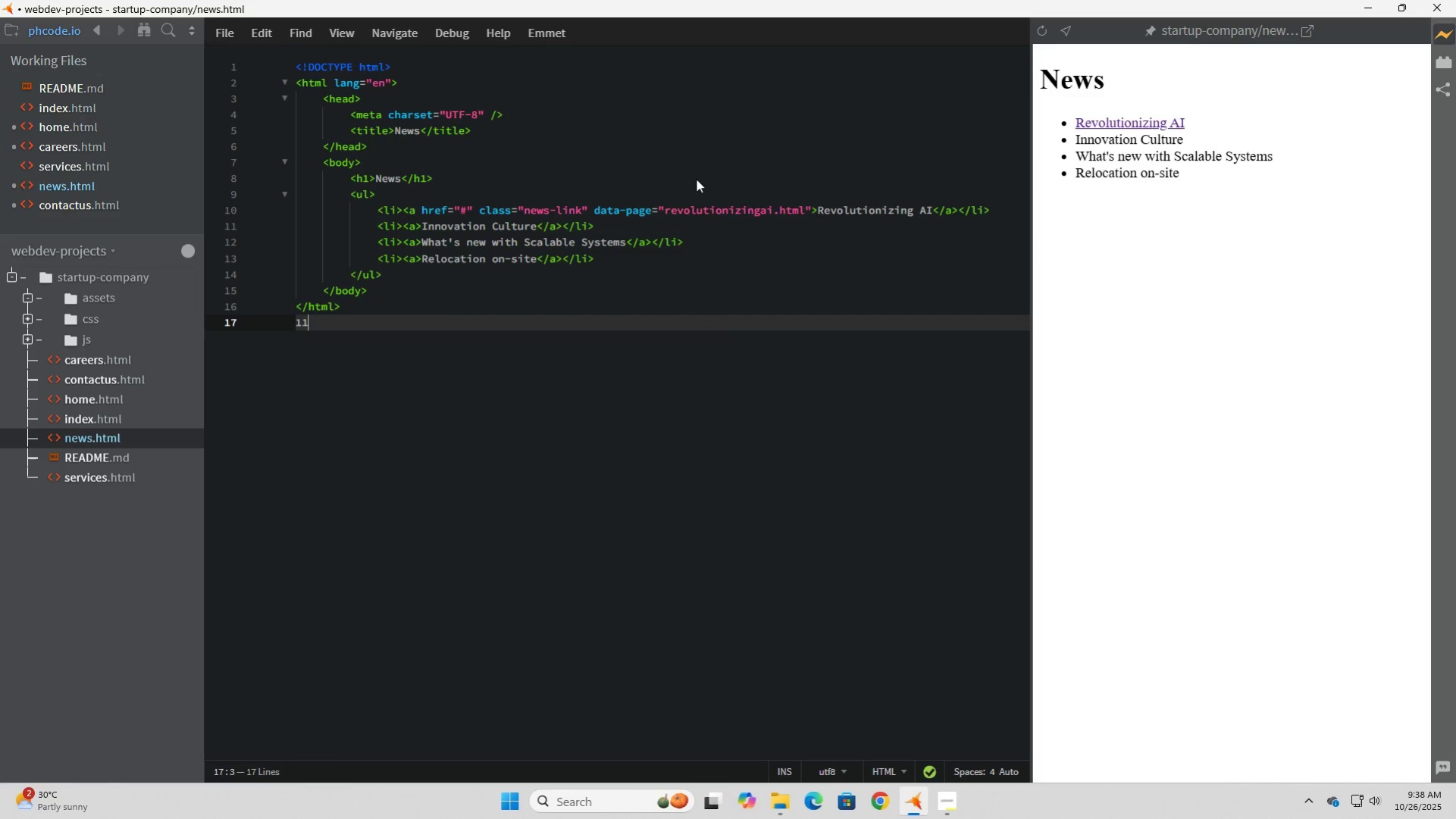 
key(Backspace)
 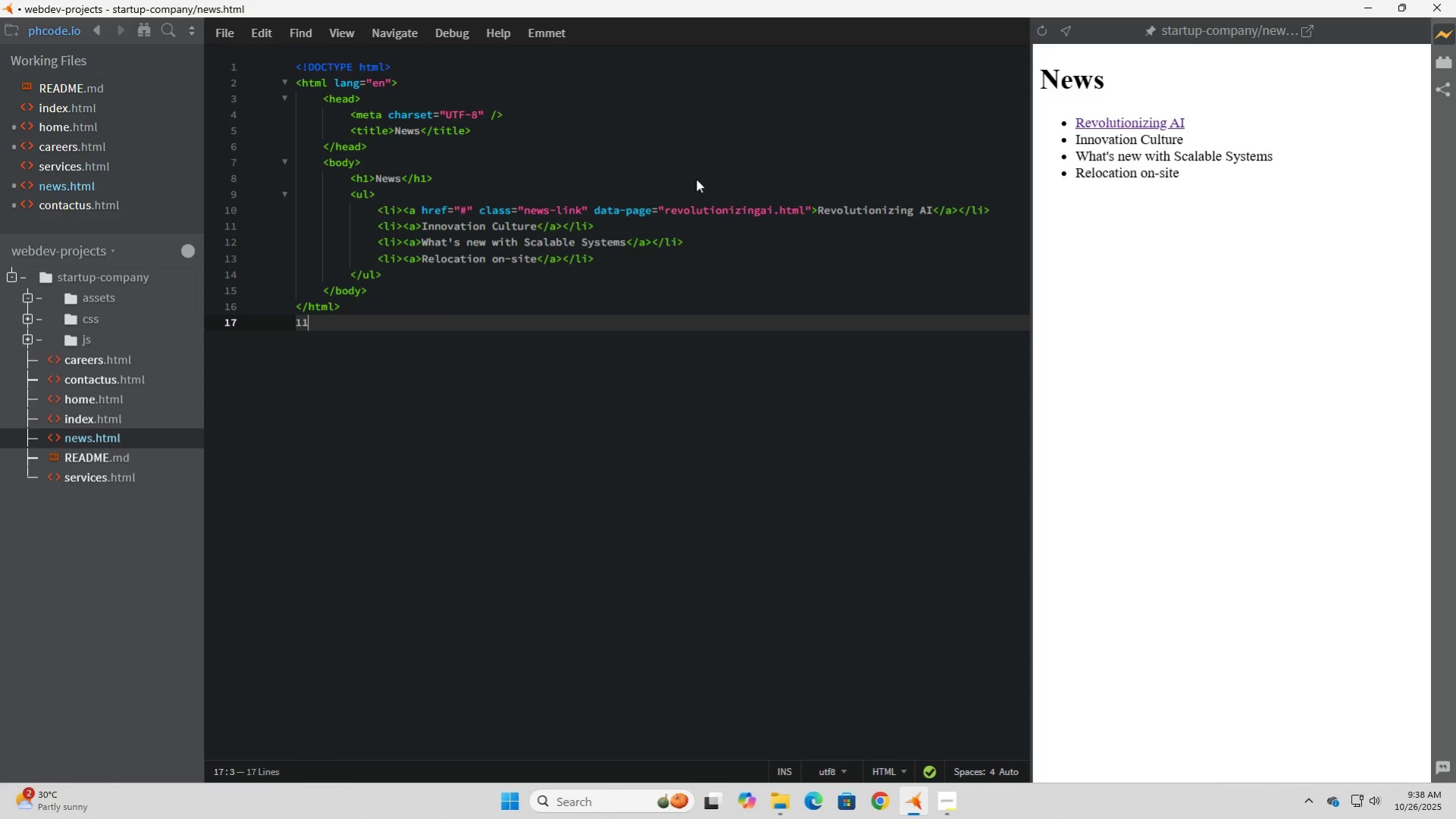 
key(Backspace)
 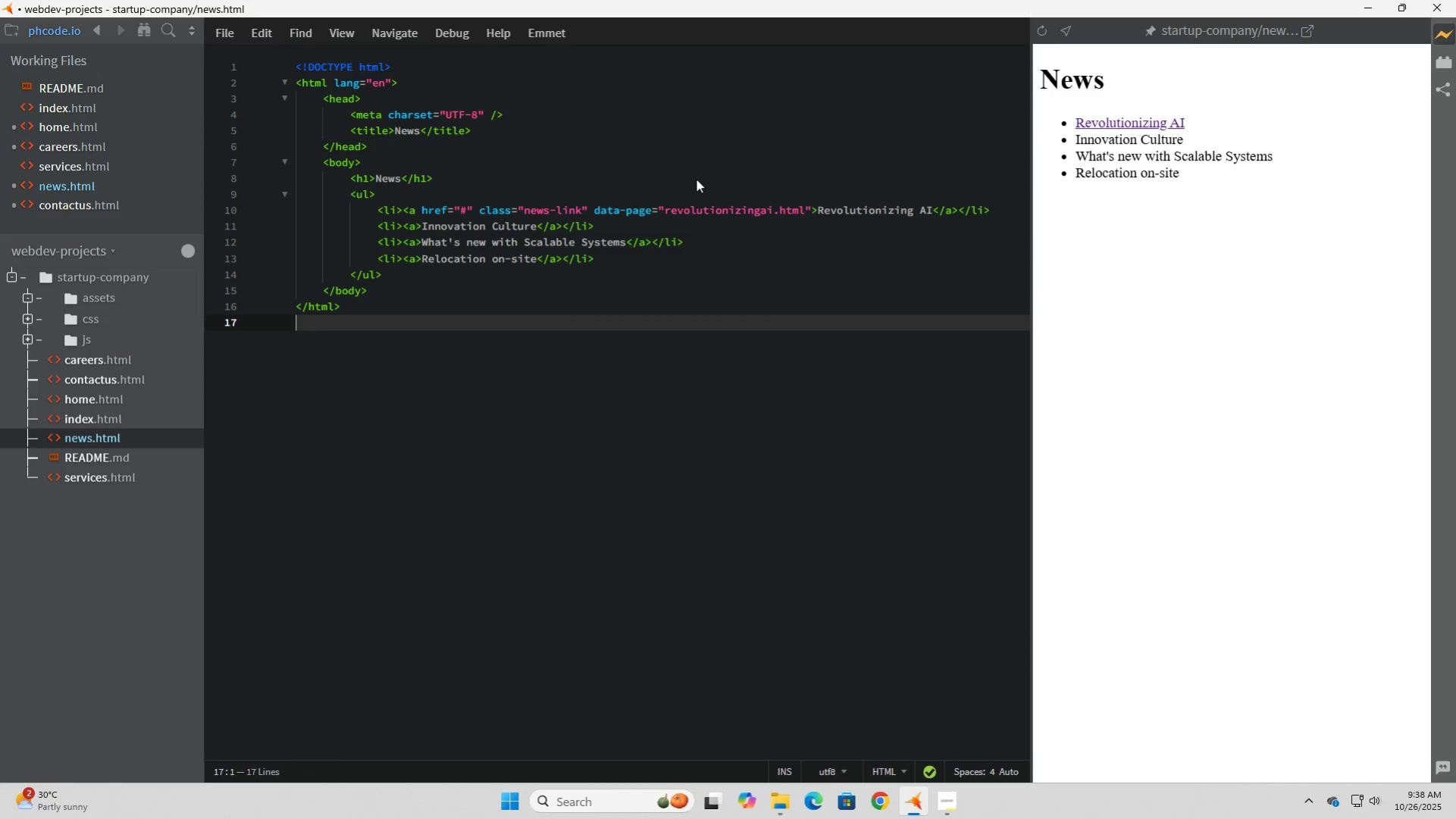 
key(Backspace)
 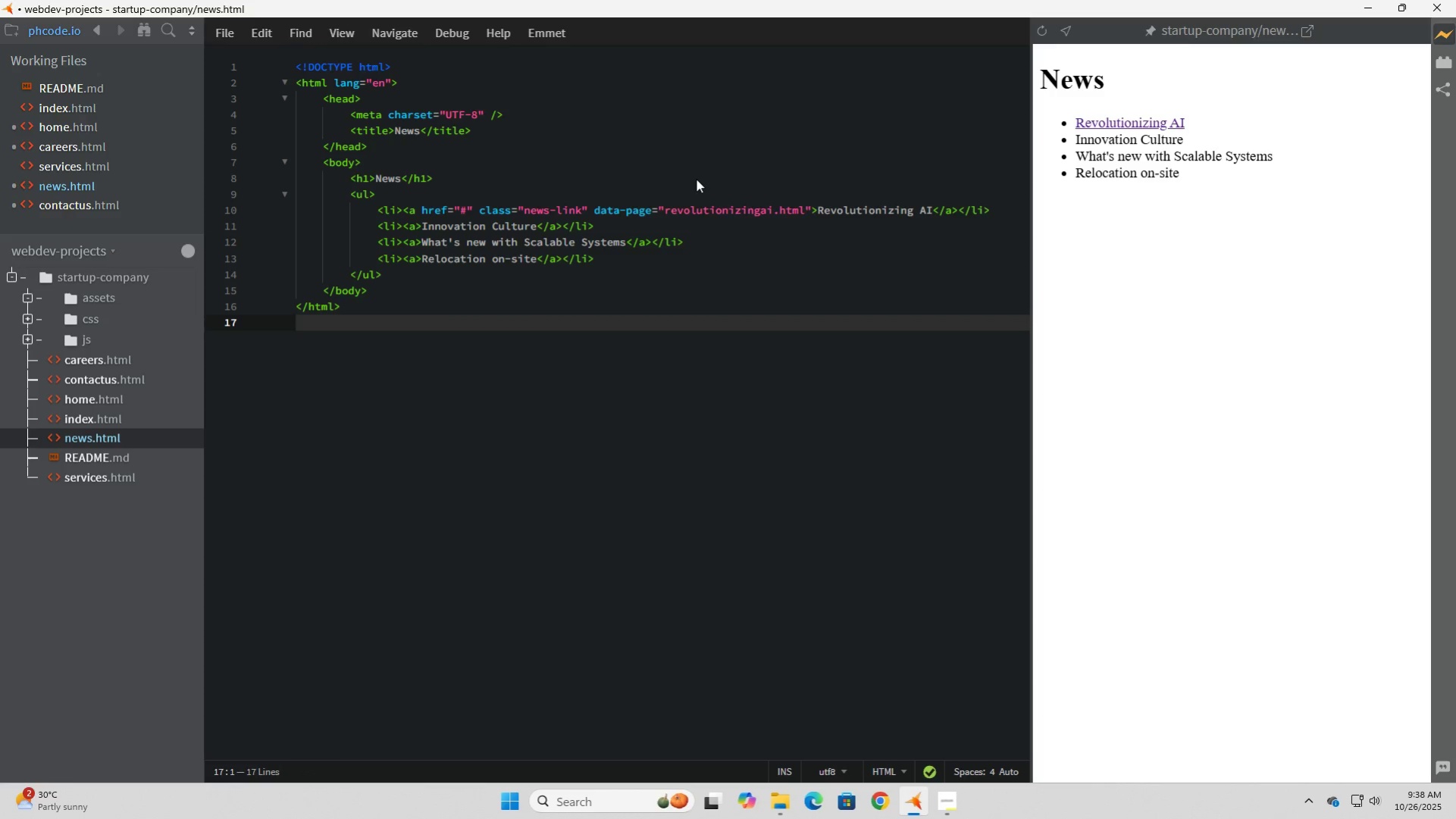 
key(ArrowUp)
 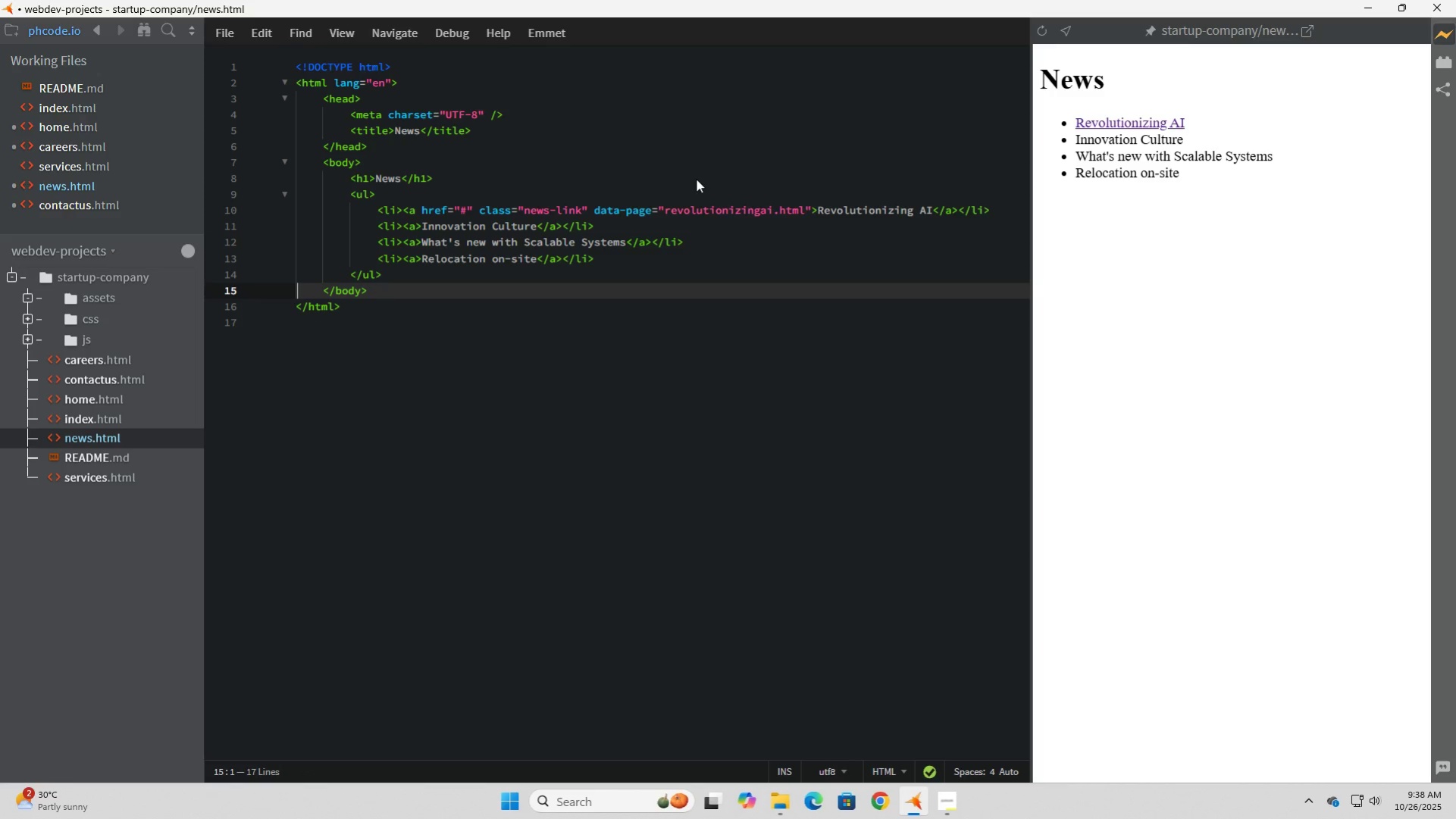 
key(ArrowUp)
 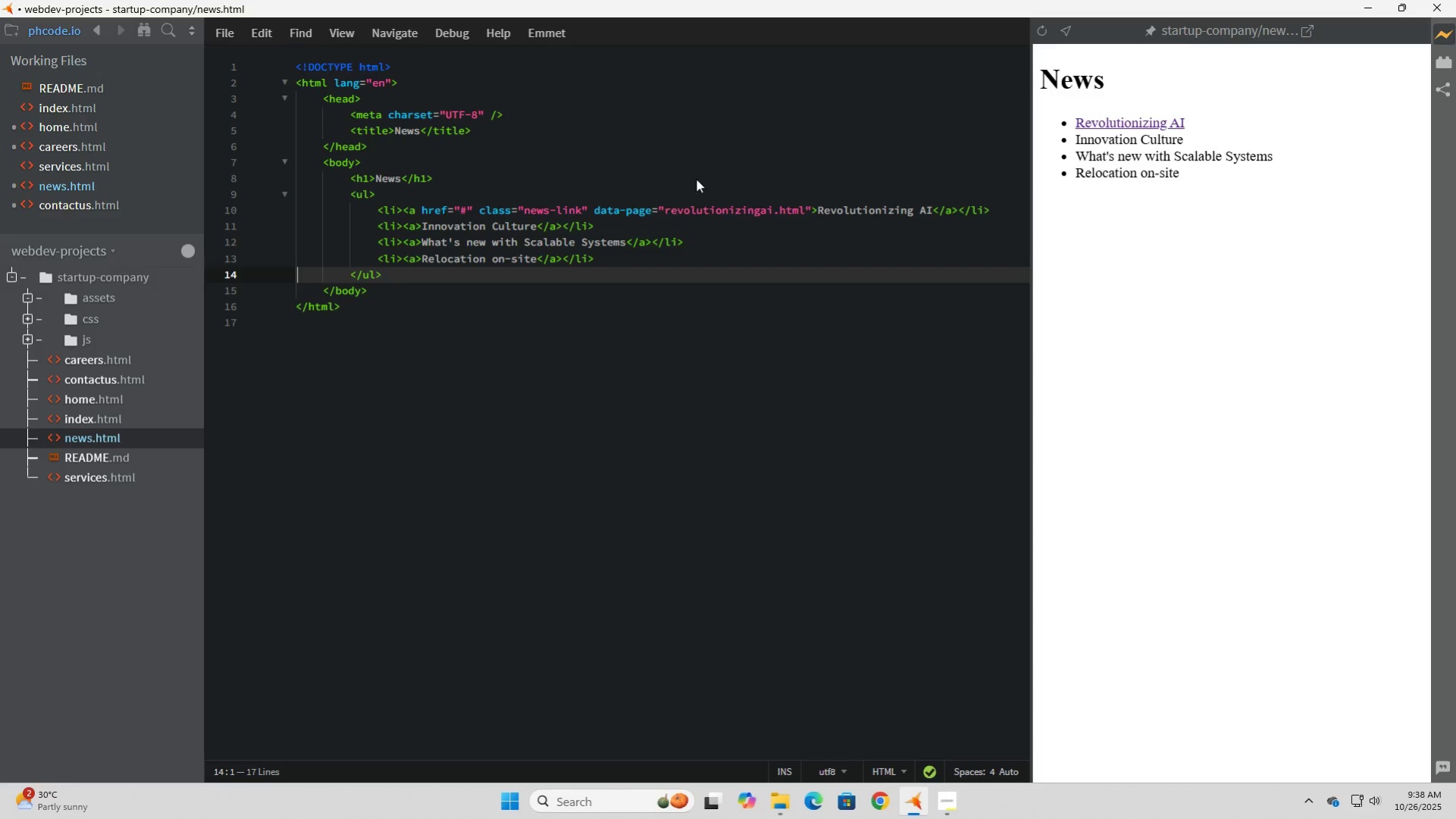 
key(ArrowUp)
 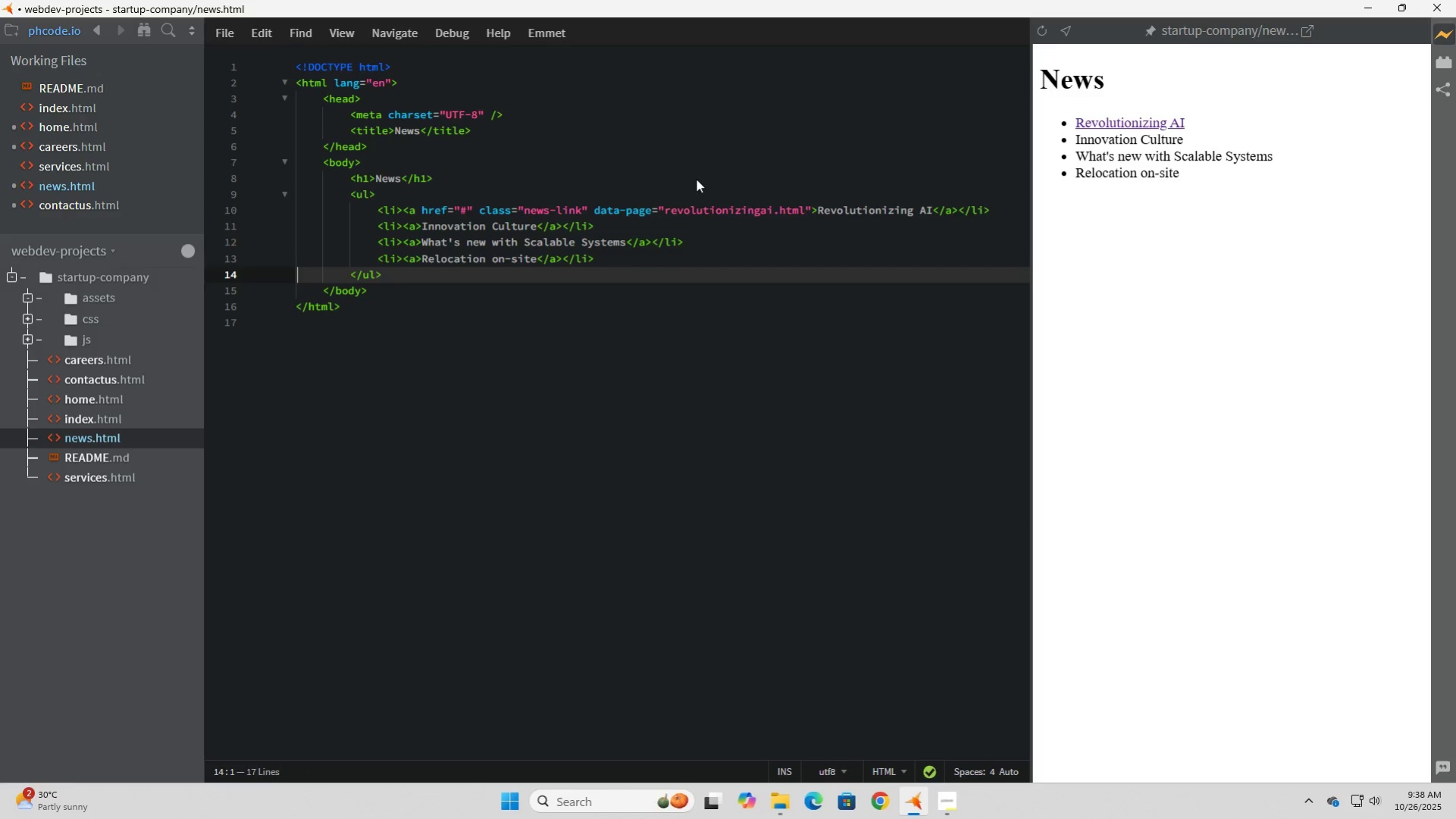 
key(ArrowUp)
 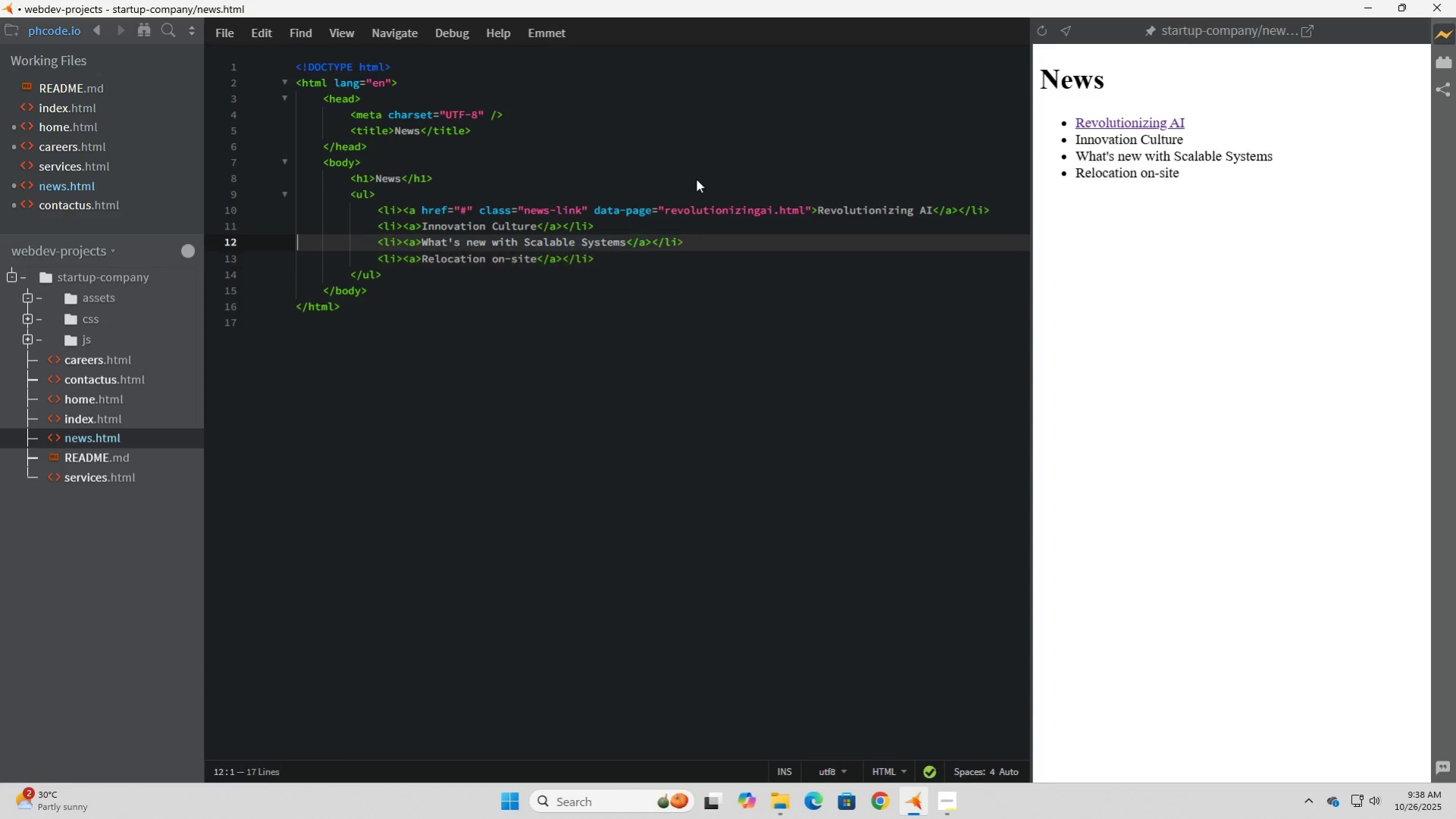 
key(ArrowUp)
 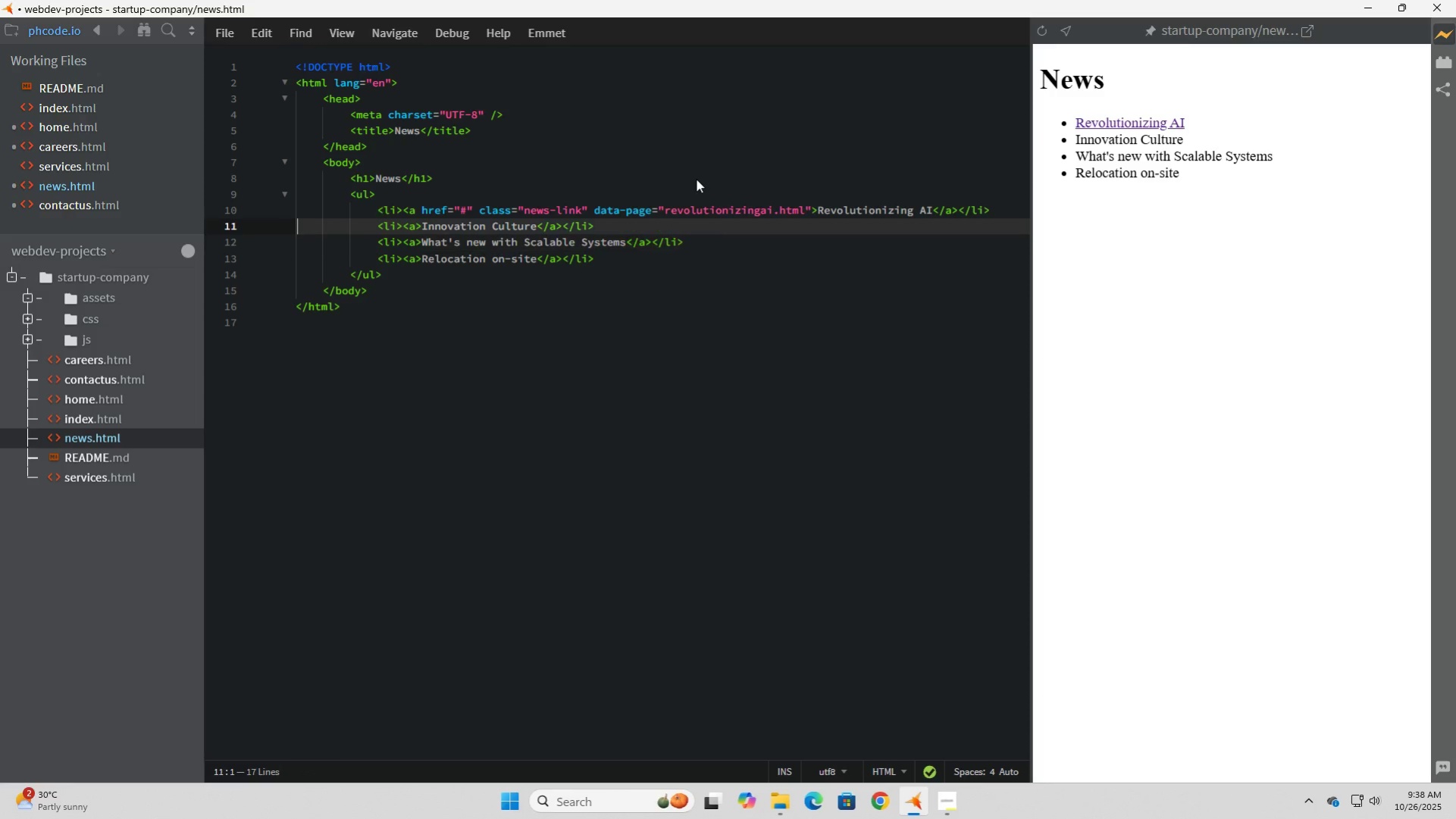 
key(ArrowUp)
 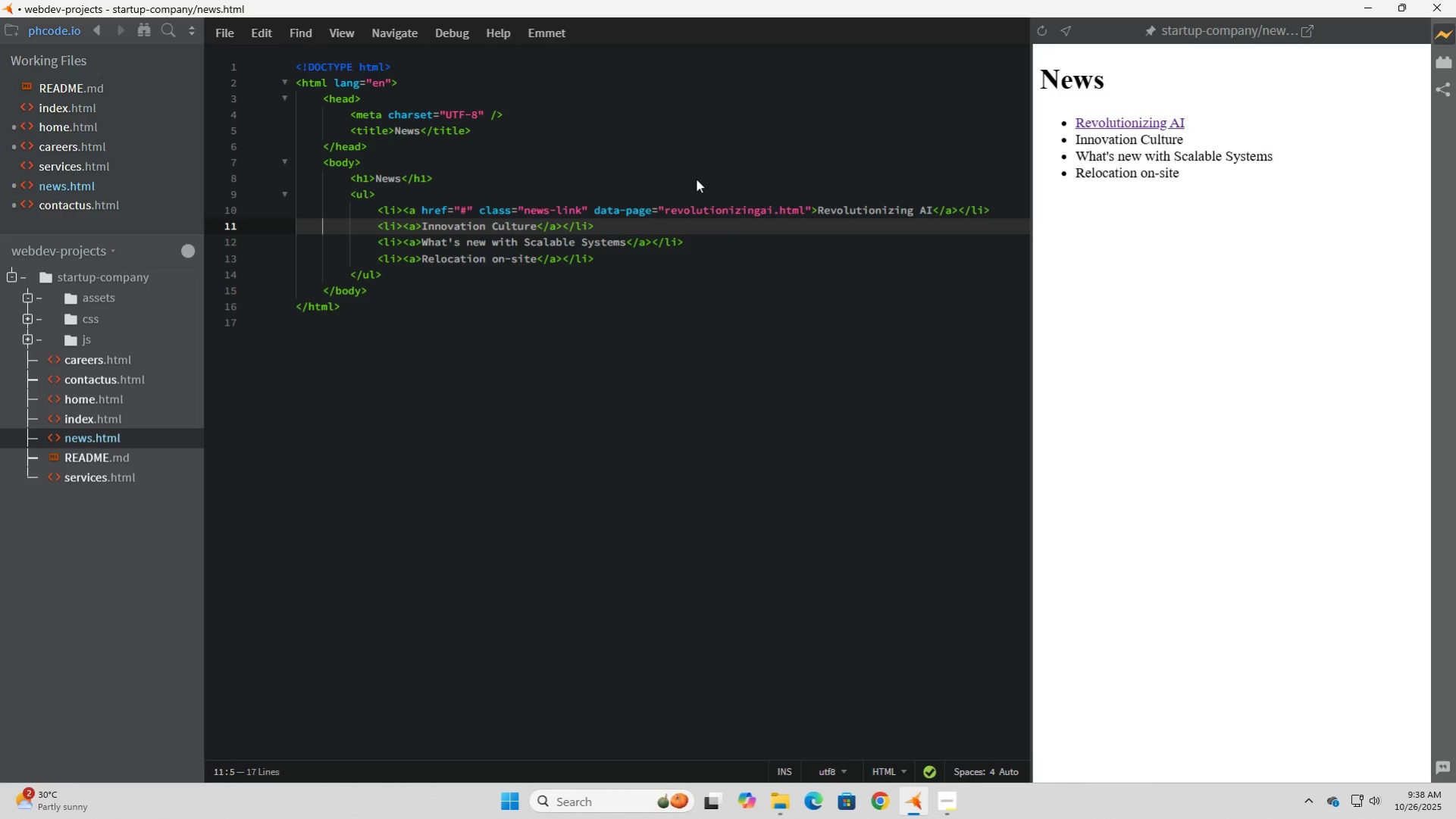 
key(ArrowRight)
 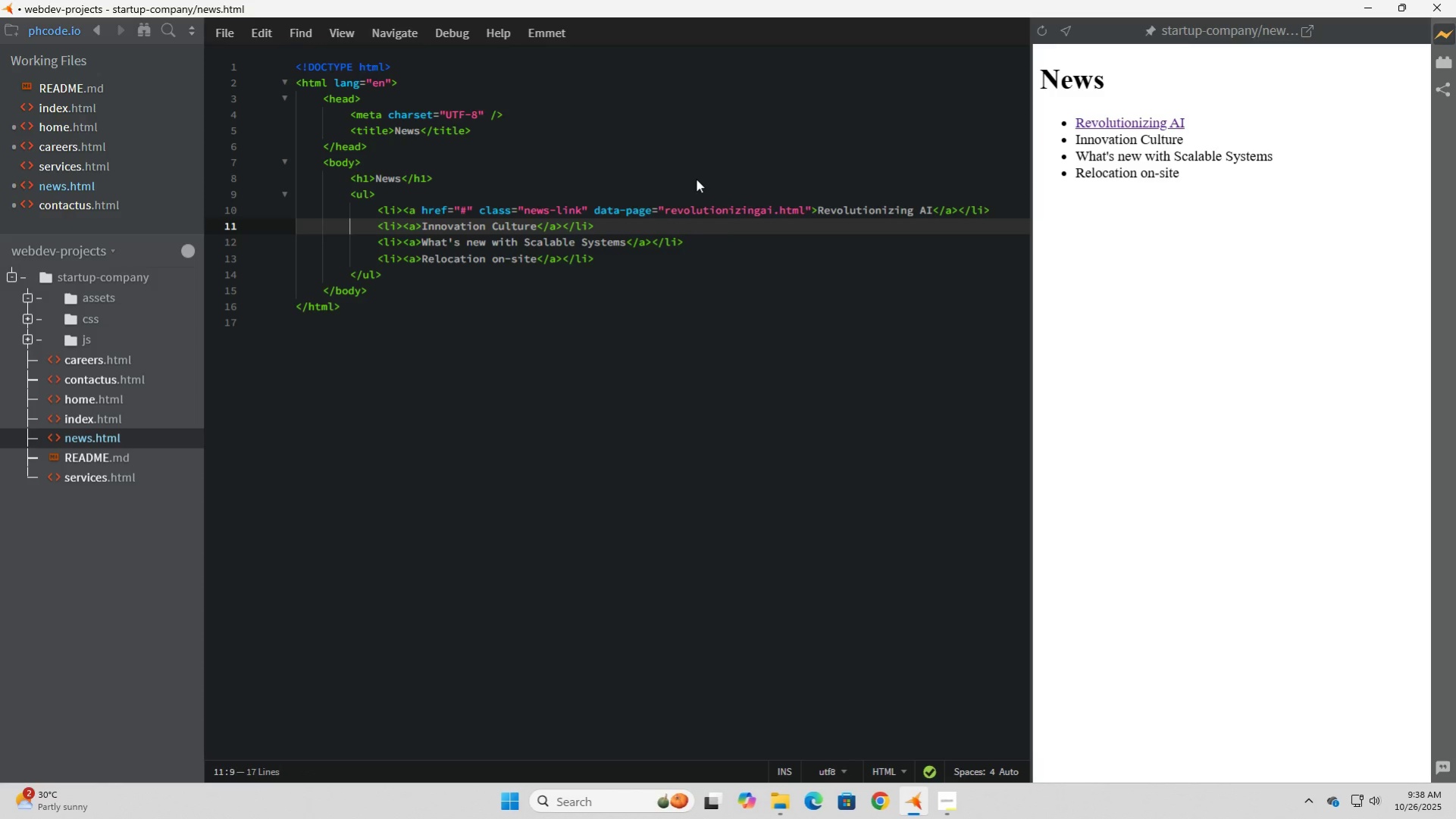 
hold_key(key=ArrowRight, duration=0.77)
 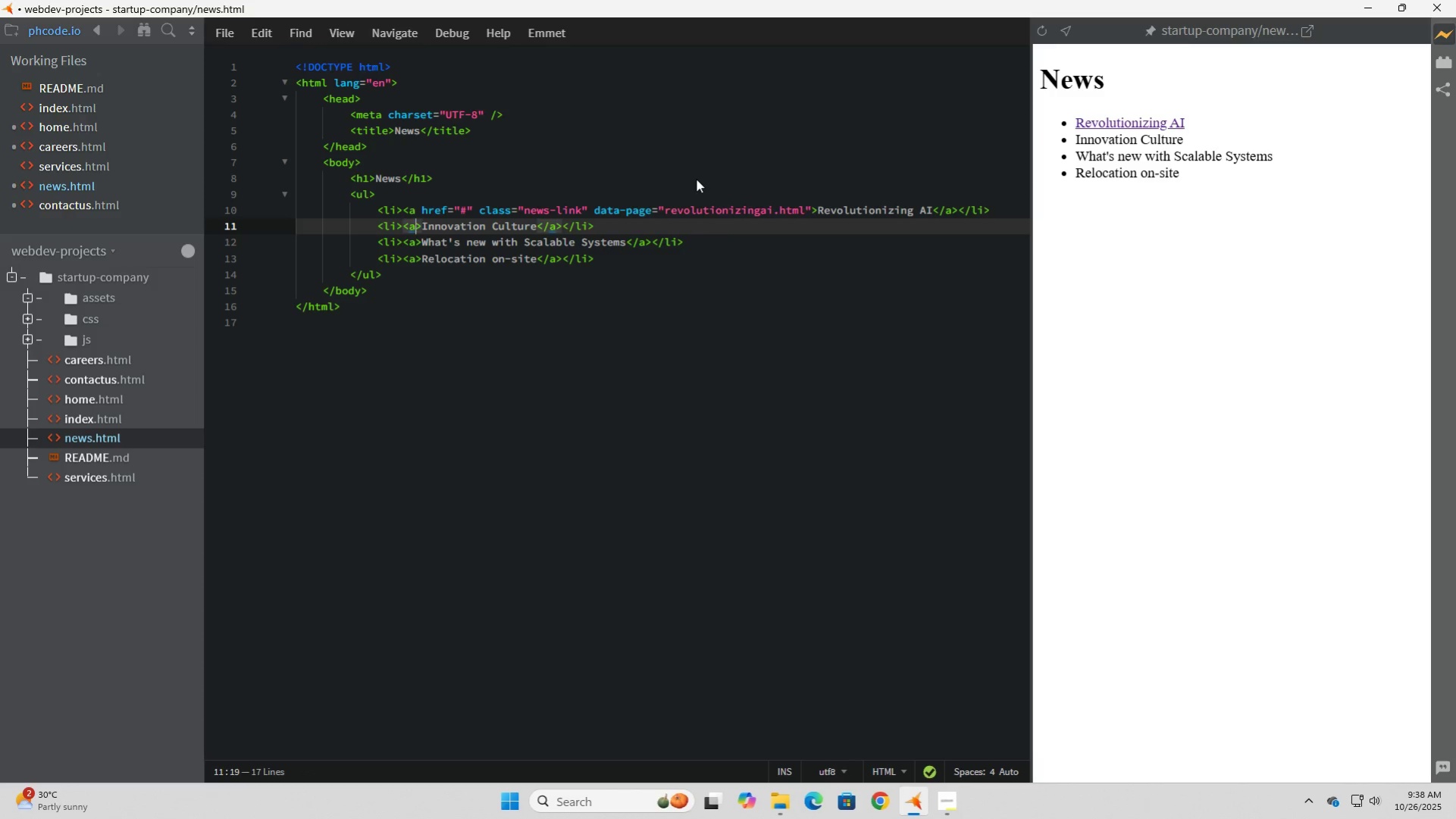 
key(ArrowLeft)
 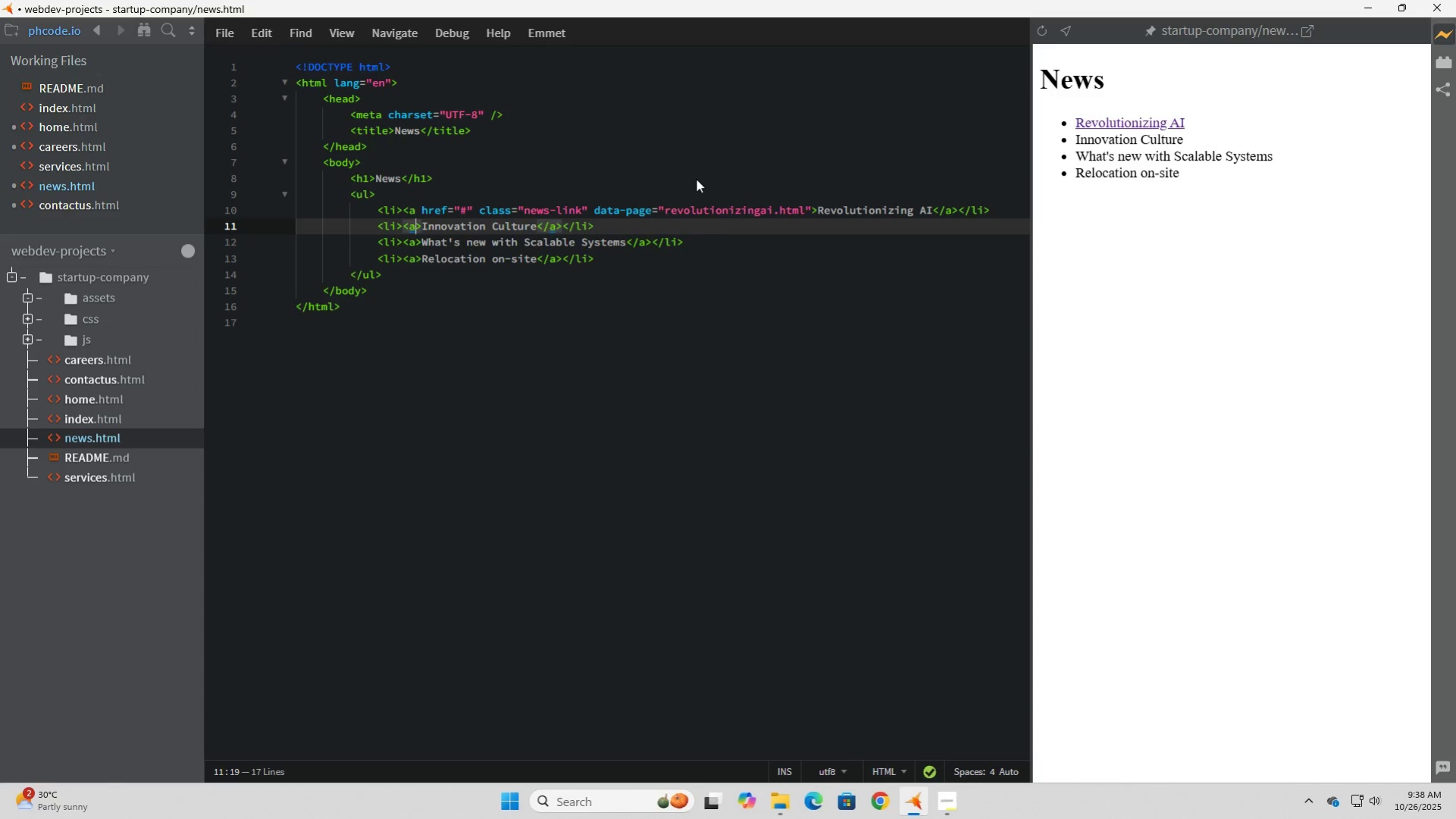 
key(Space)
 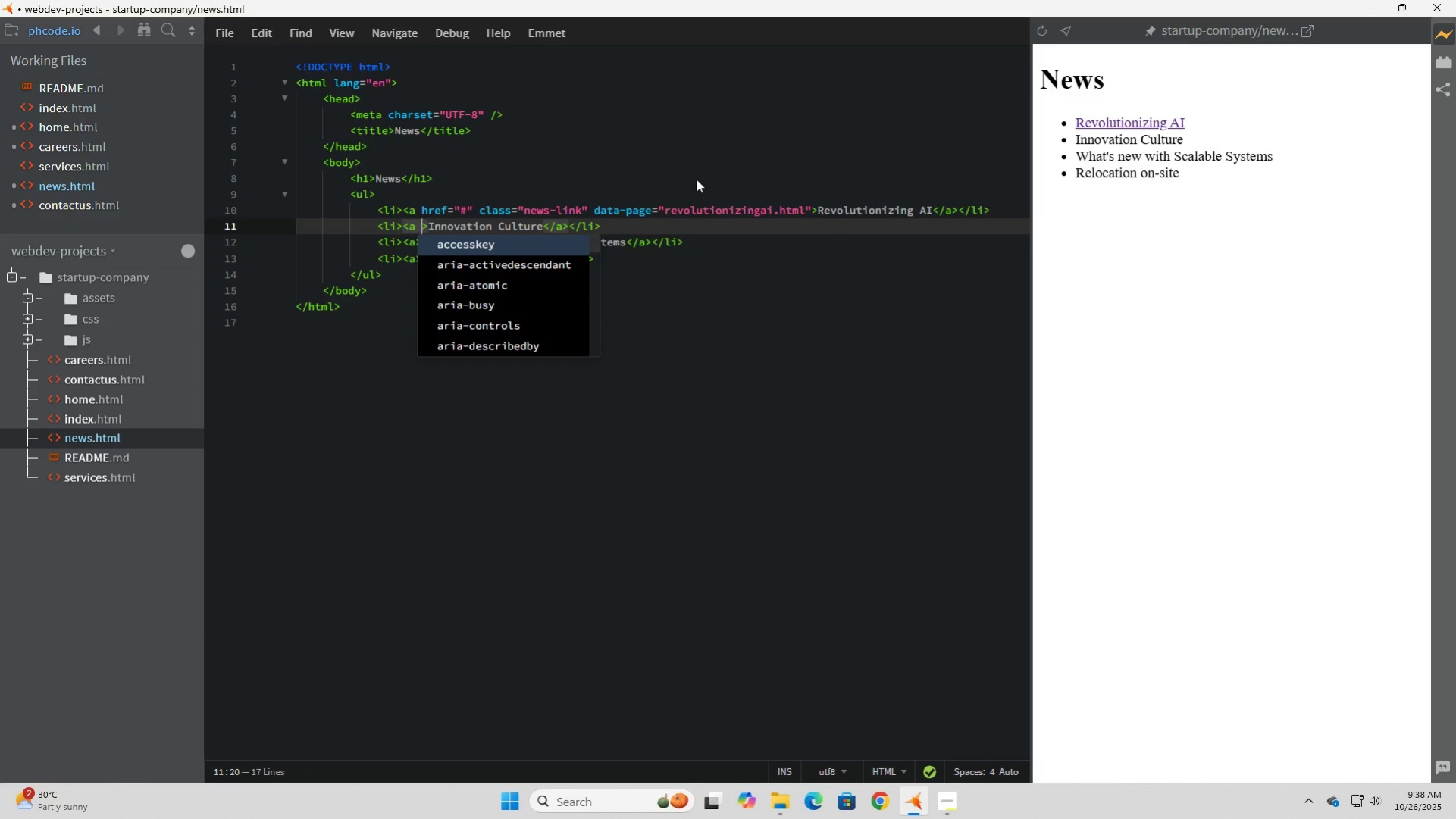 
key(Control+ControlLeft)
 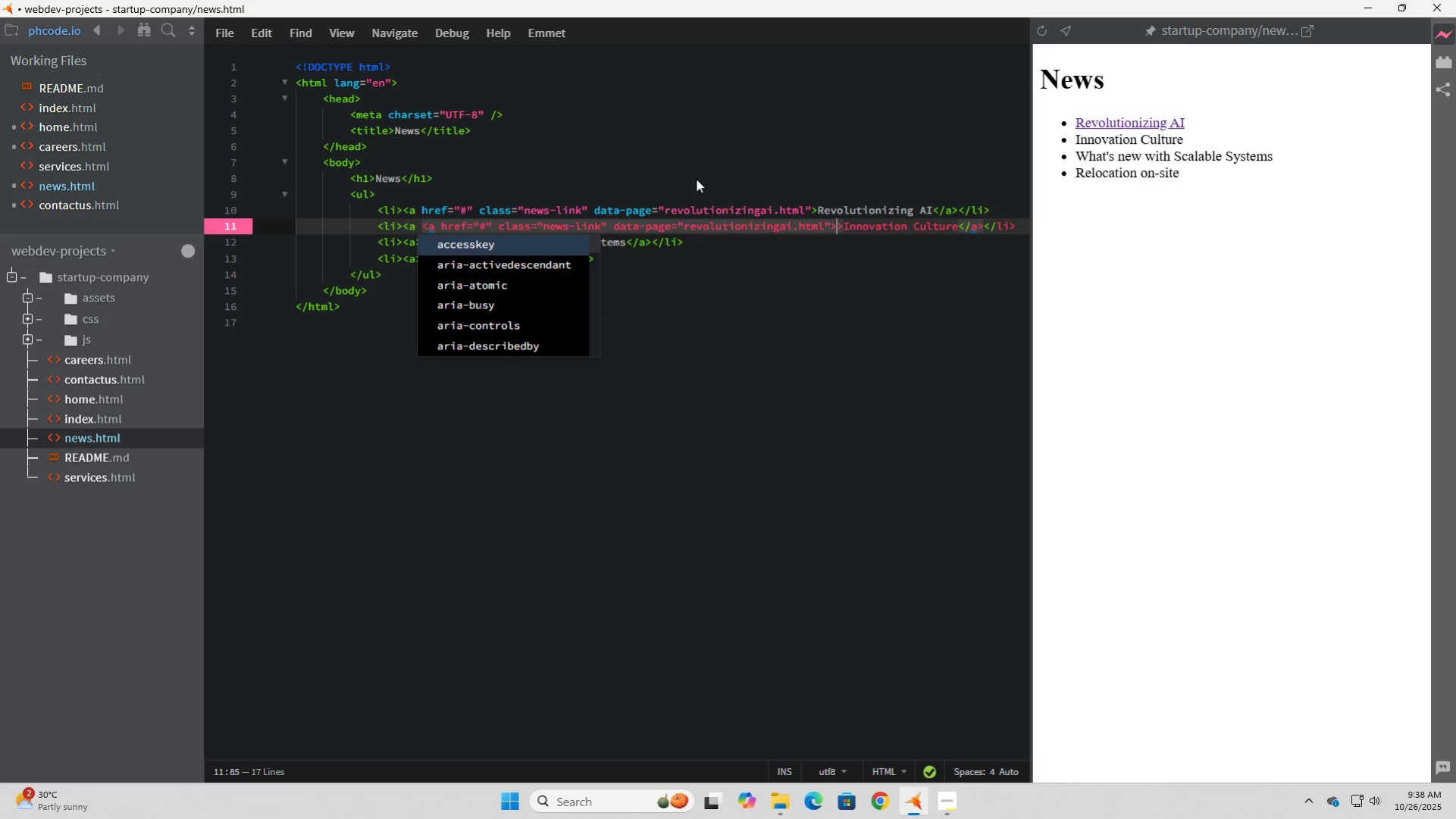 
key(Control+V)
 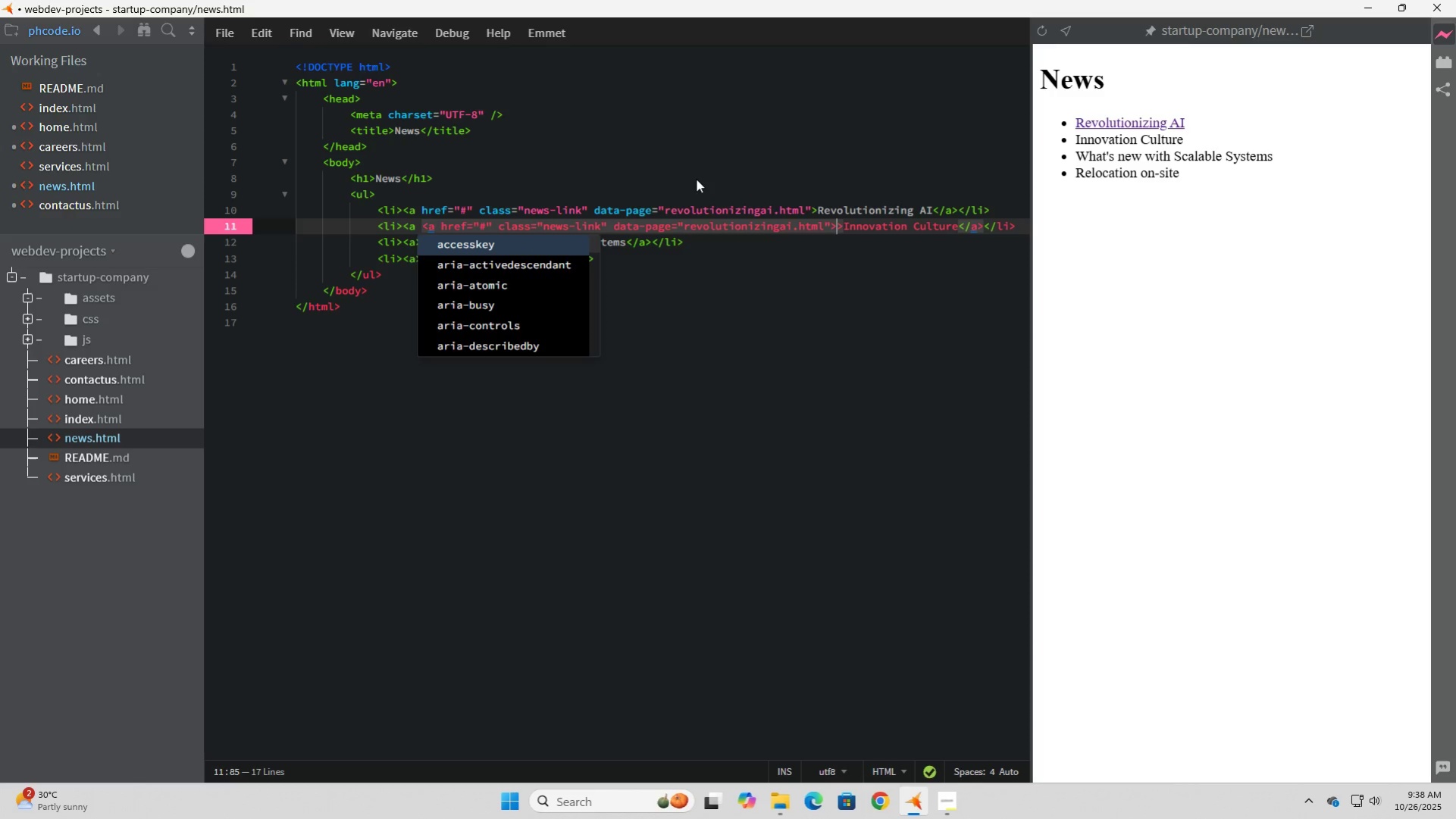 
key(Backspace)
 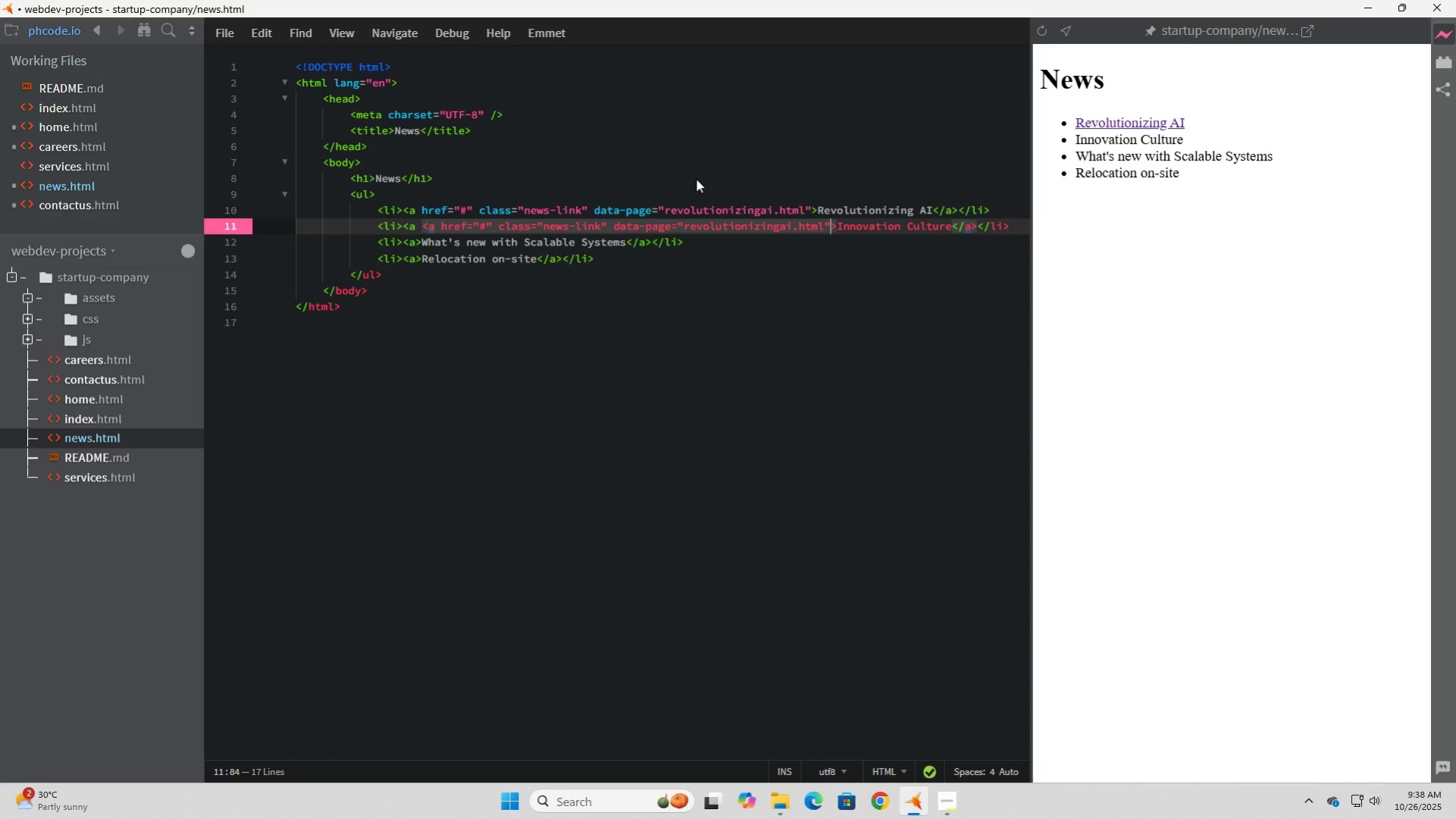 
hold_key(key=ArrowLeft, duration=1.53)
 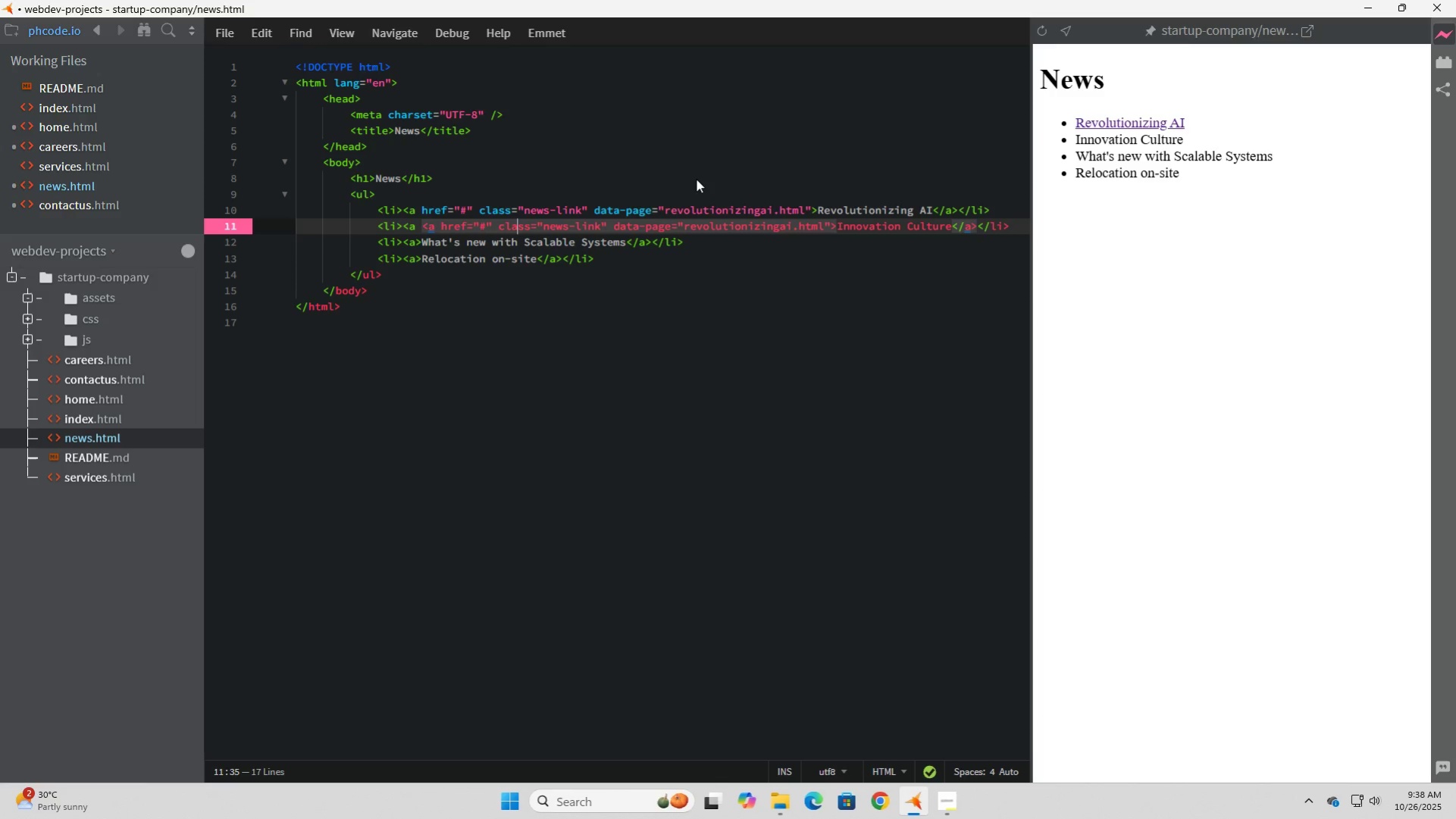 
hold_key(key=ArrowLeft, duration=0.83)
 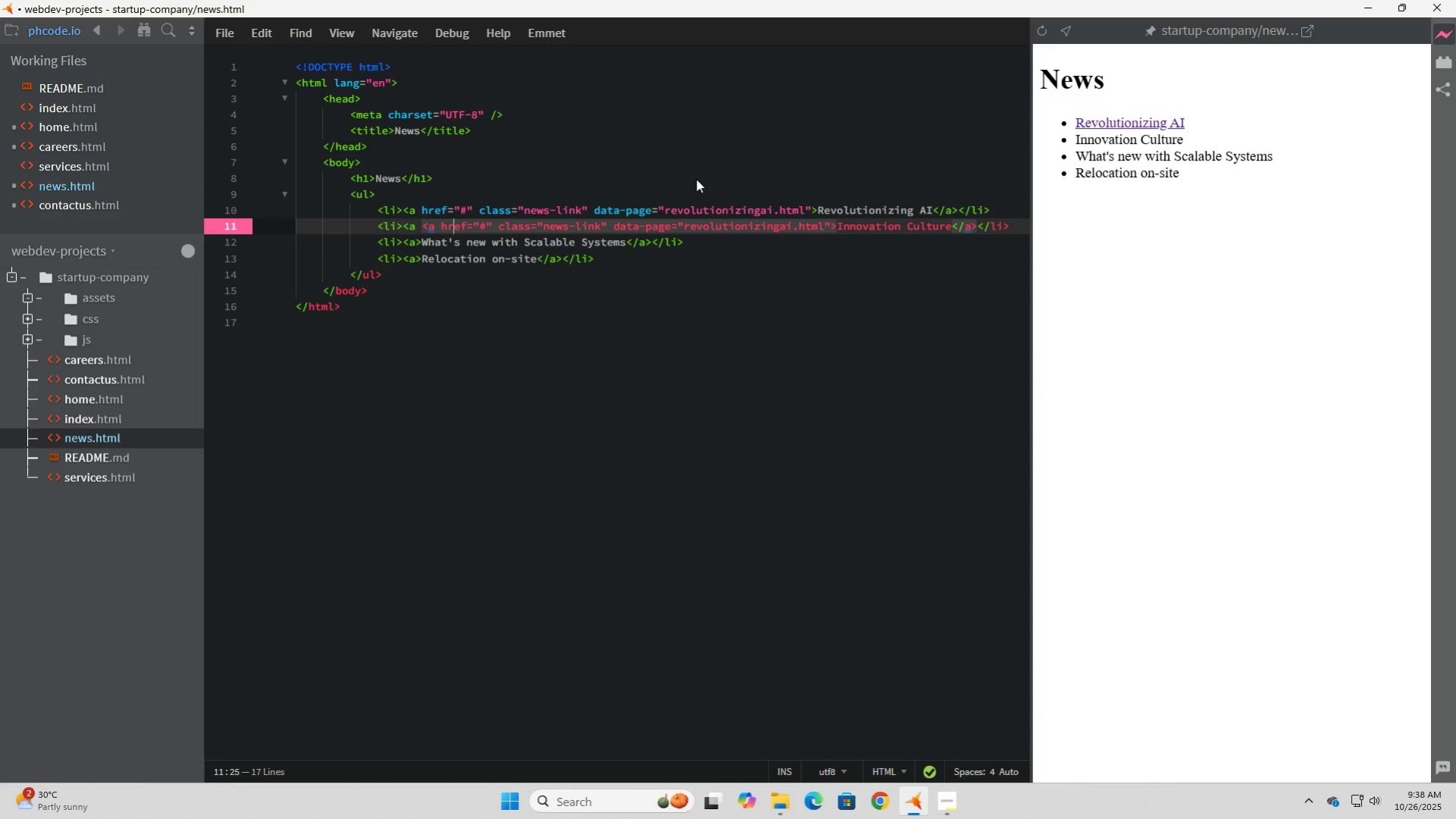 
key(ArrowLeft)
 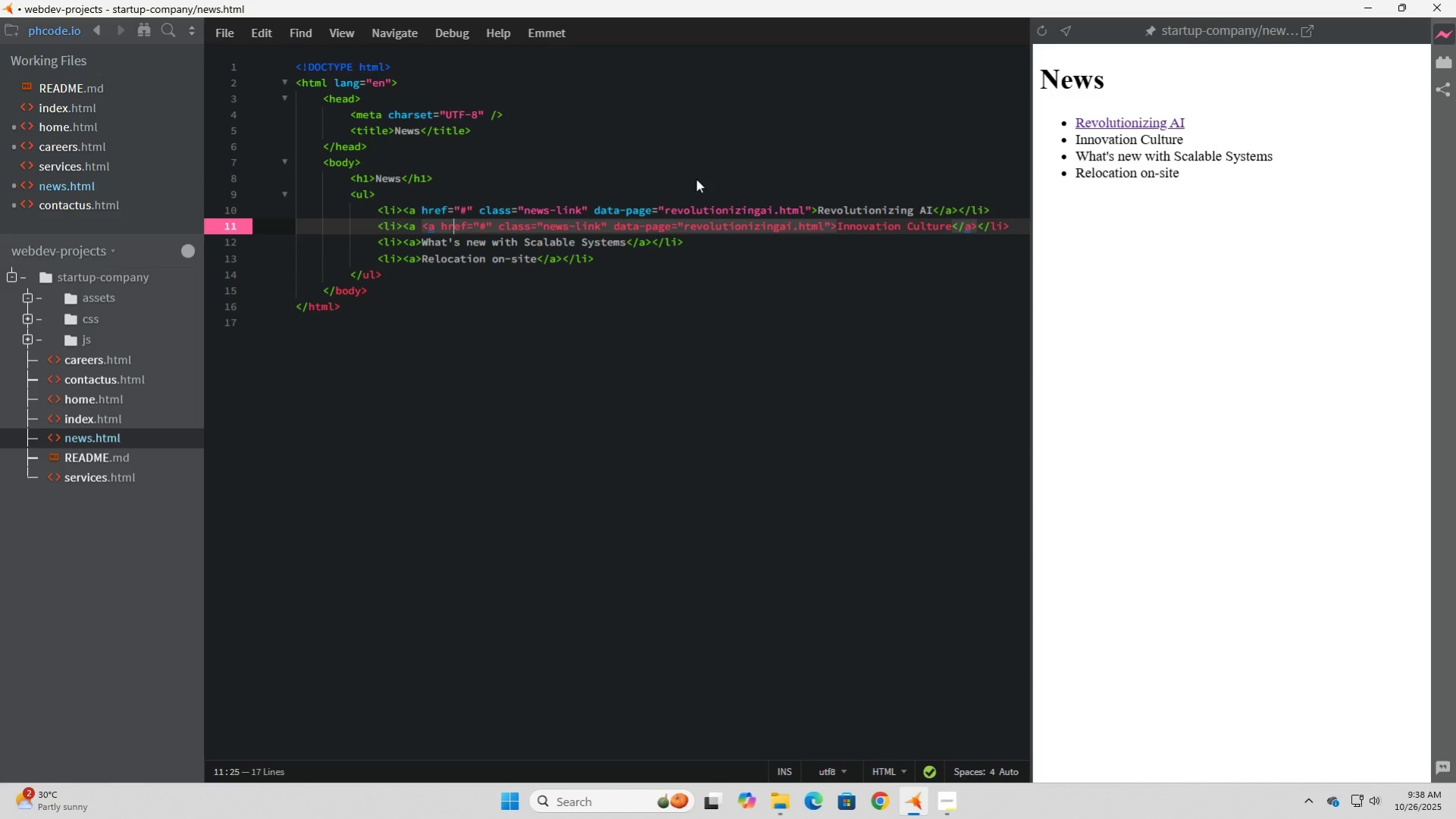 
key(ArrowLeft)
 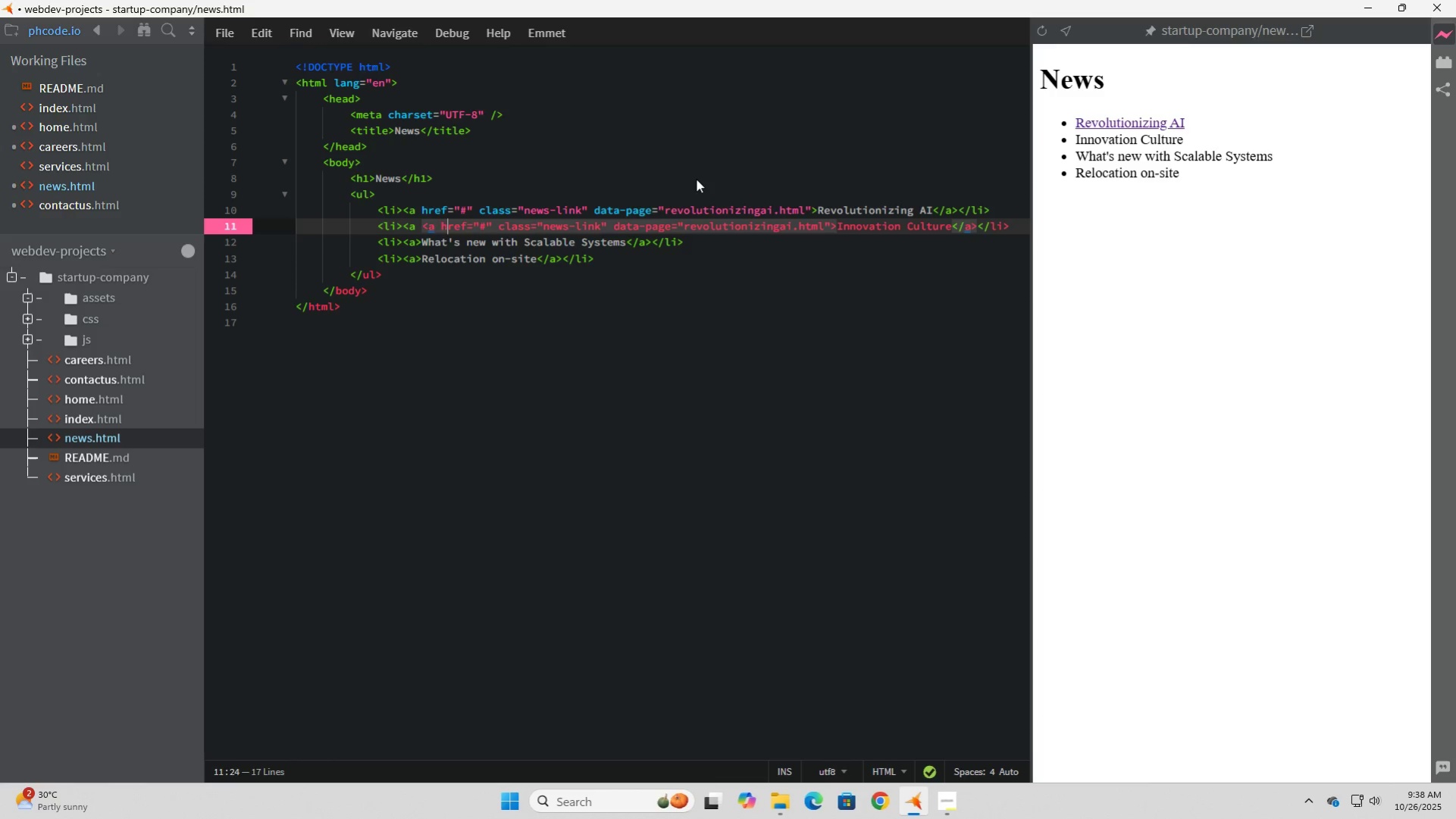 
key(ArrowLeft)
 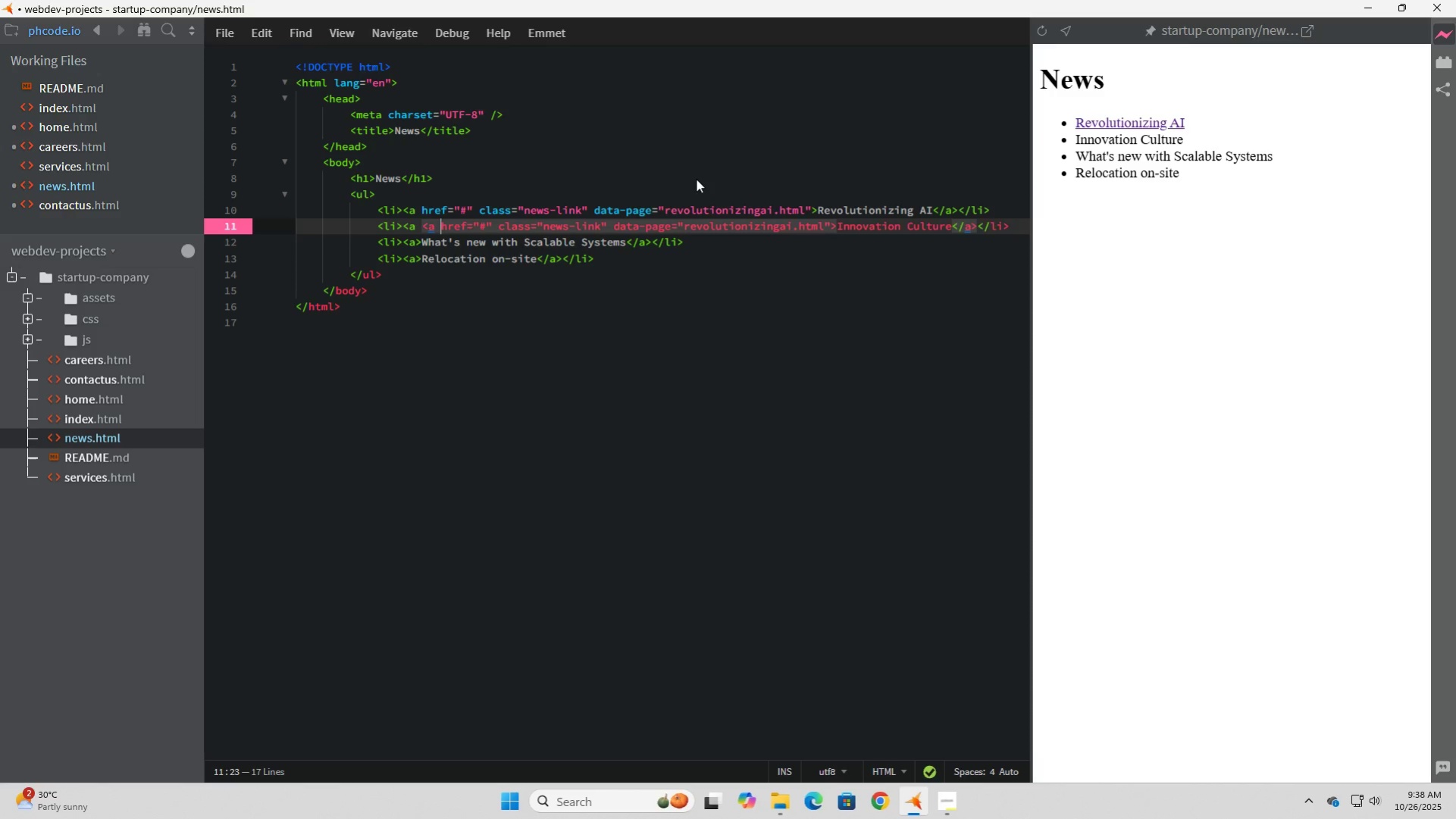 
key(Backspace)
 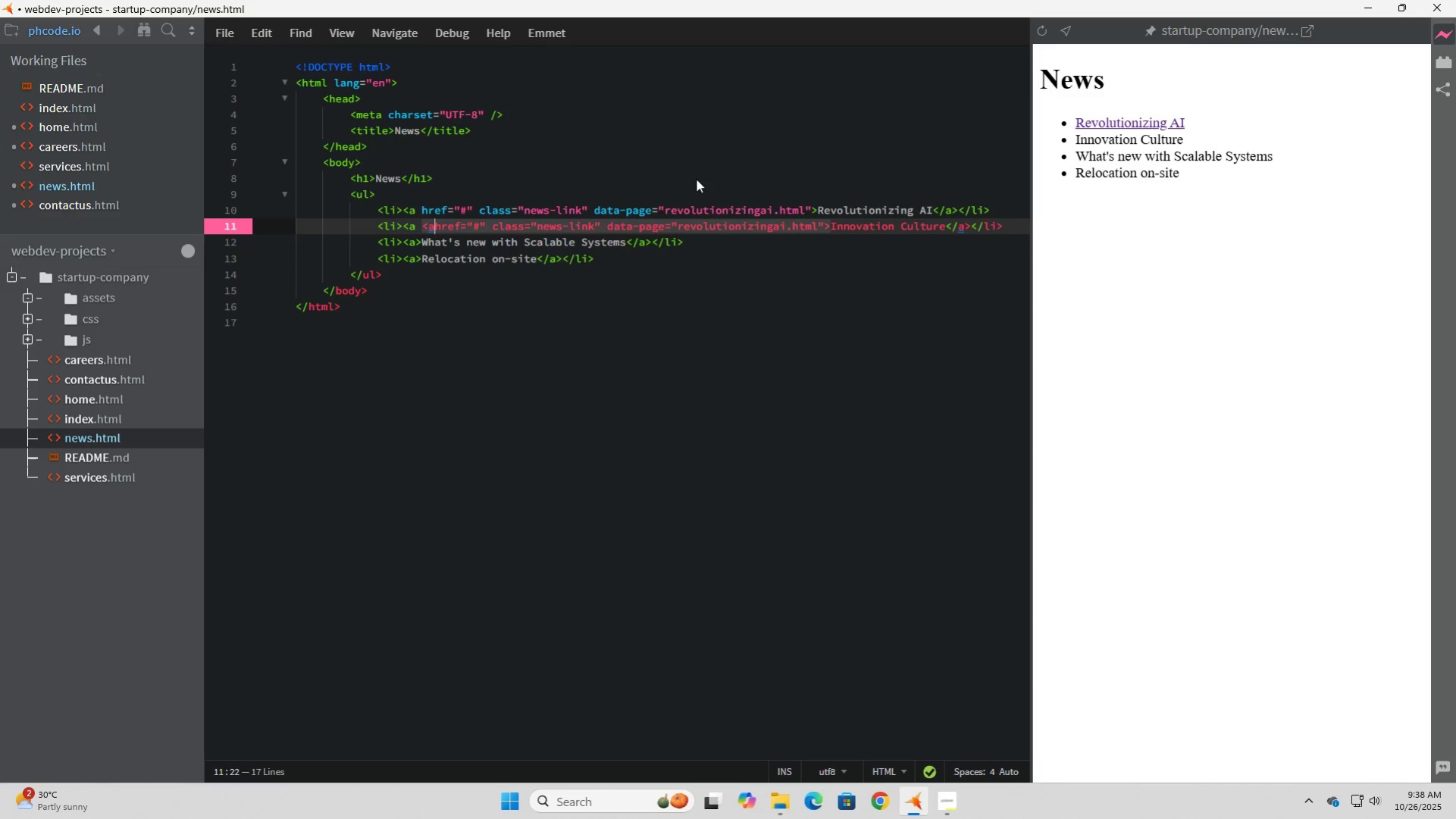 
key(Backspace)
 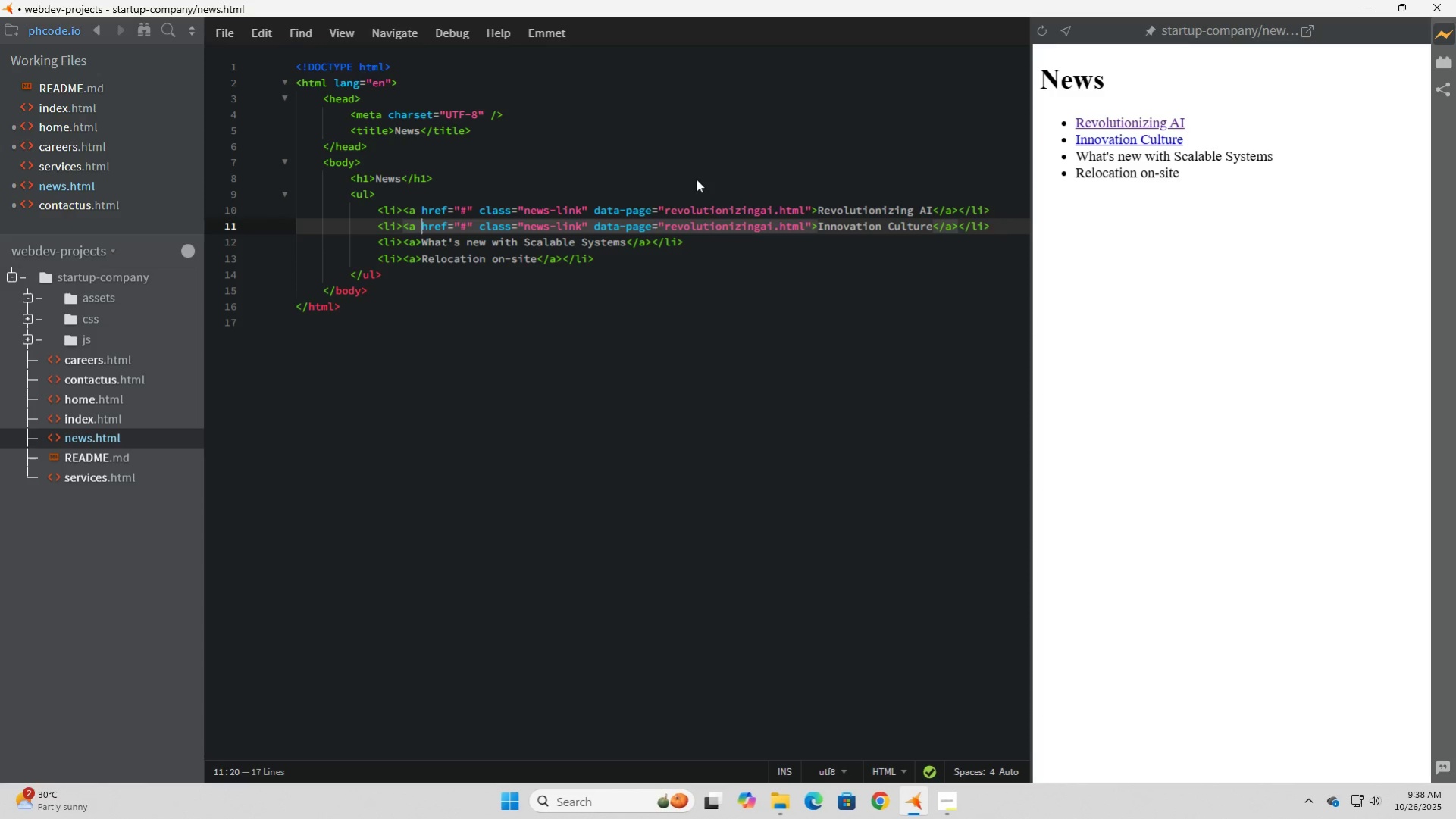 
key(Backspace)
 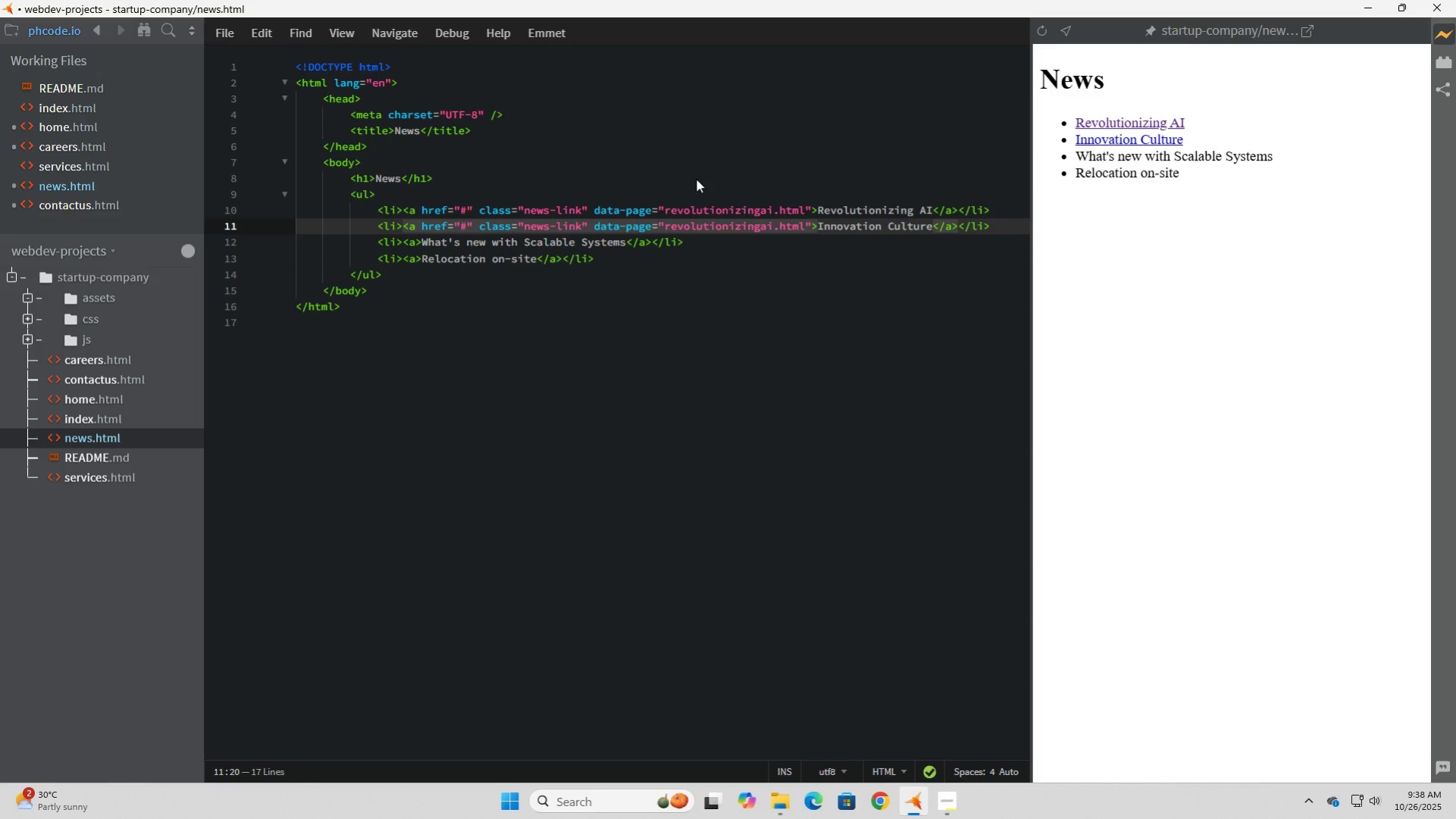 
key(ArrowDown)
 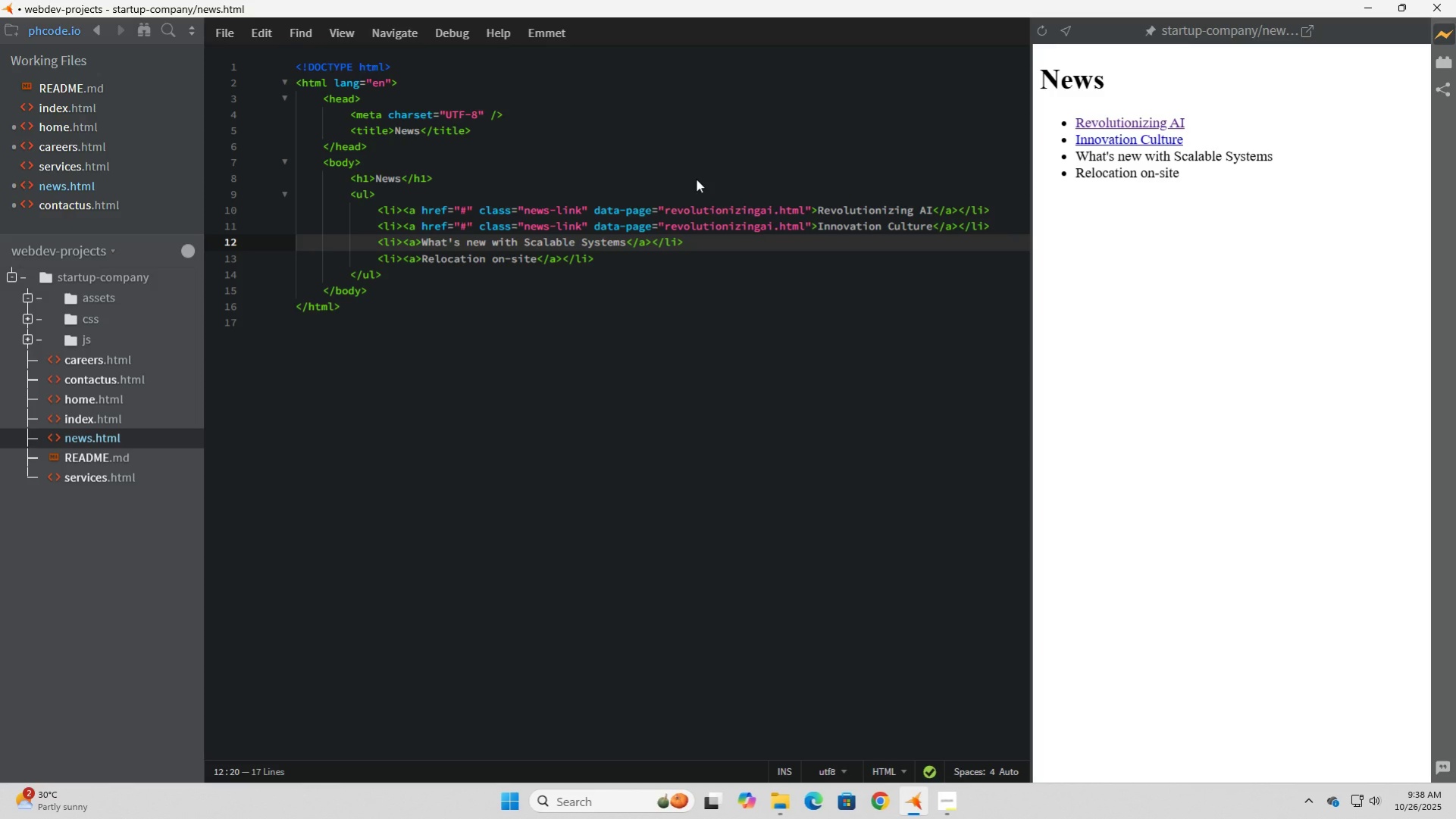 
key(Backspace)
 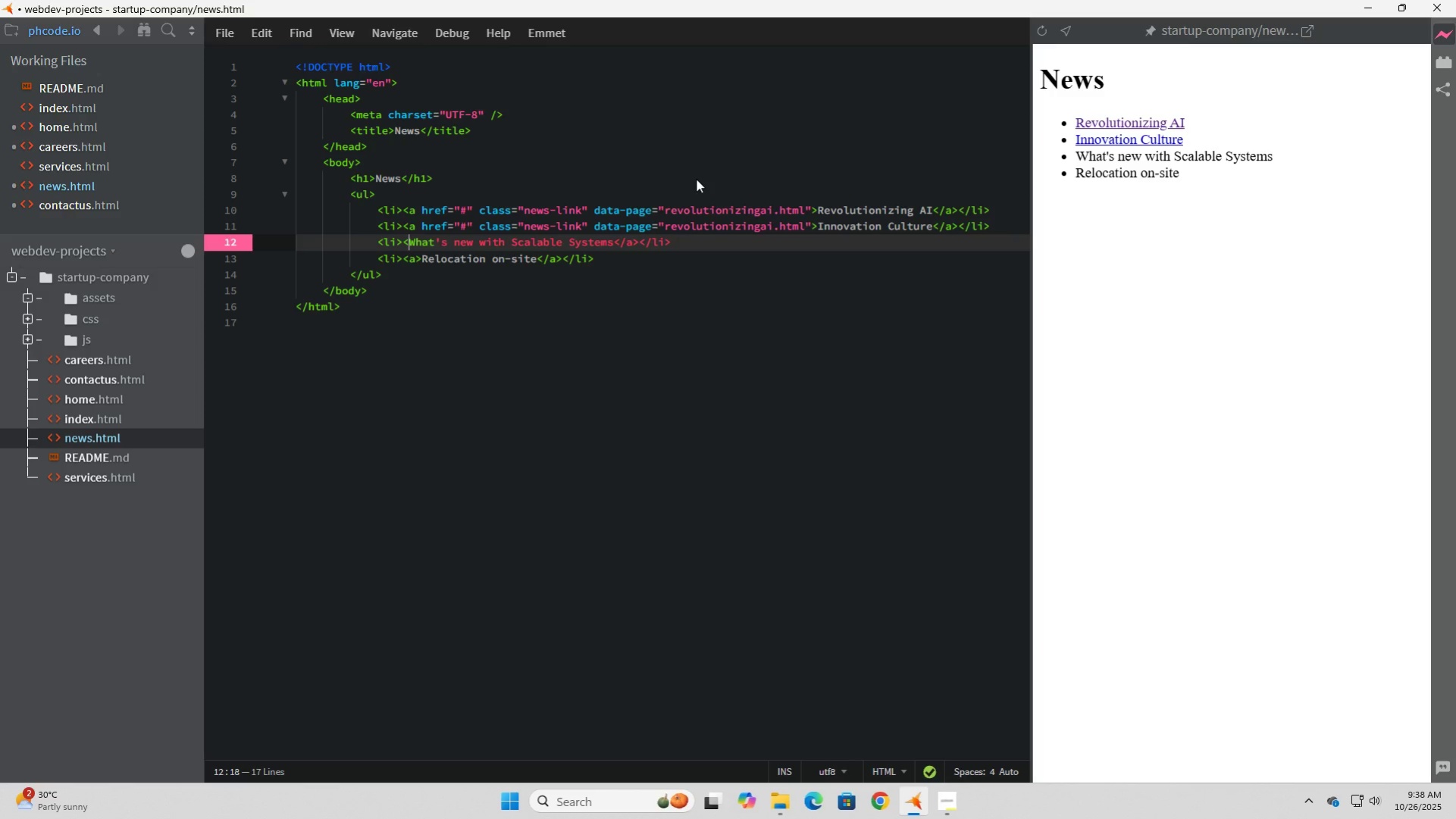 
key(Backspace)
 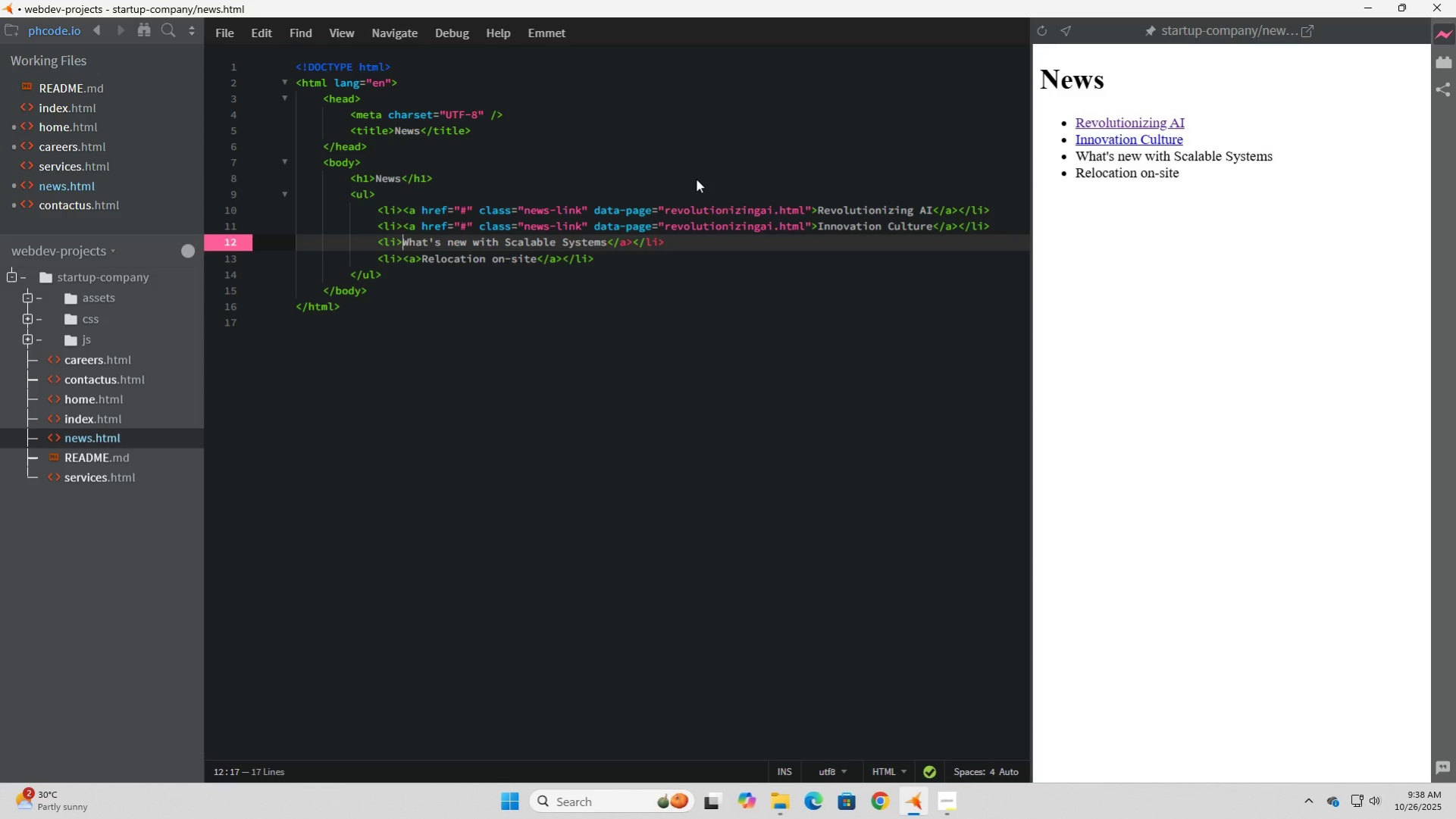 
key(Backspace)
 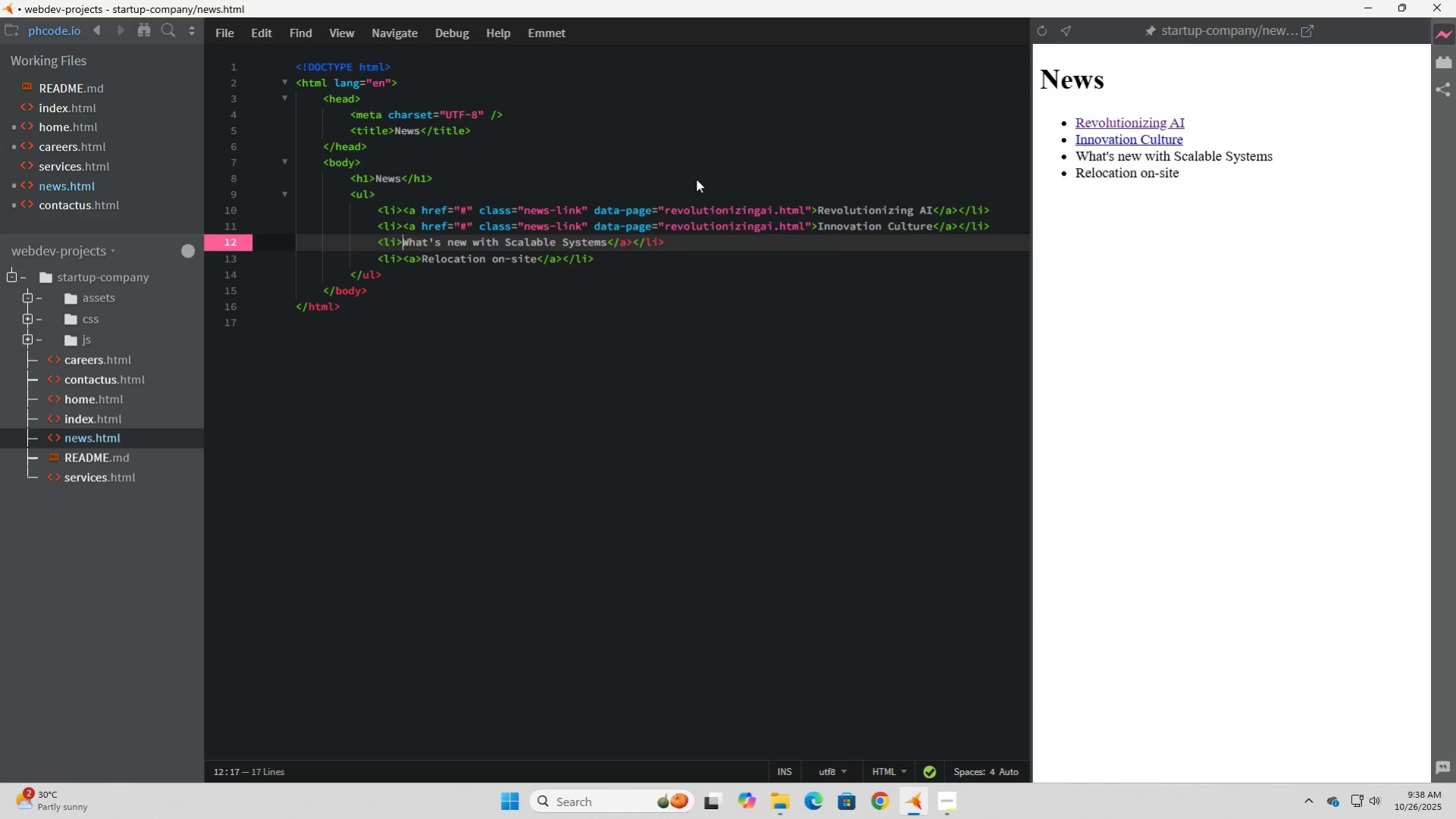 
key(Control+V)
 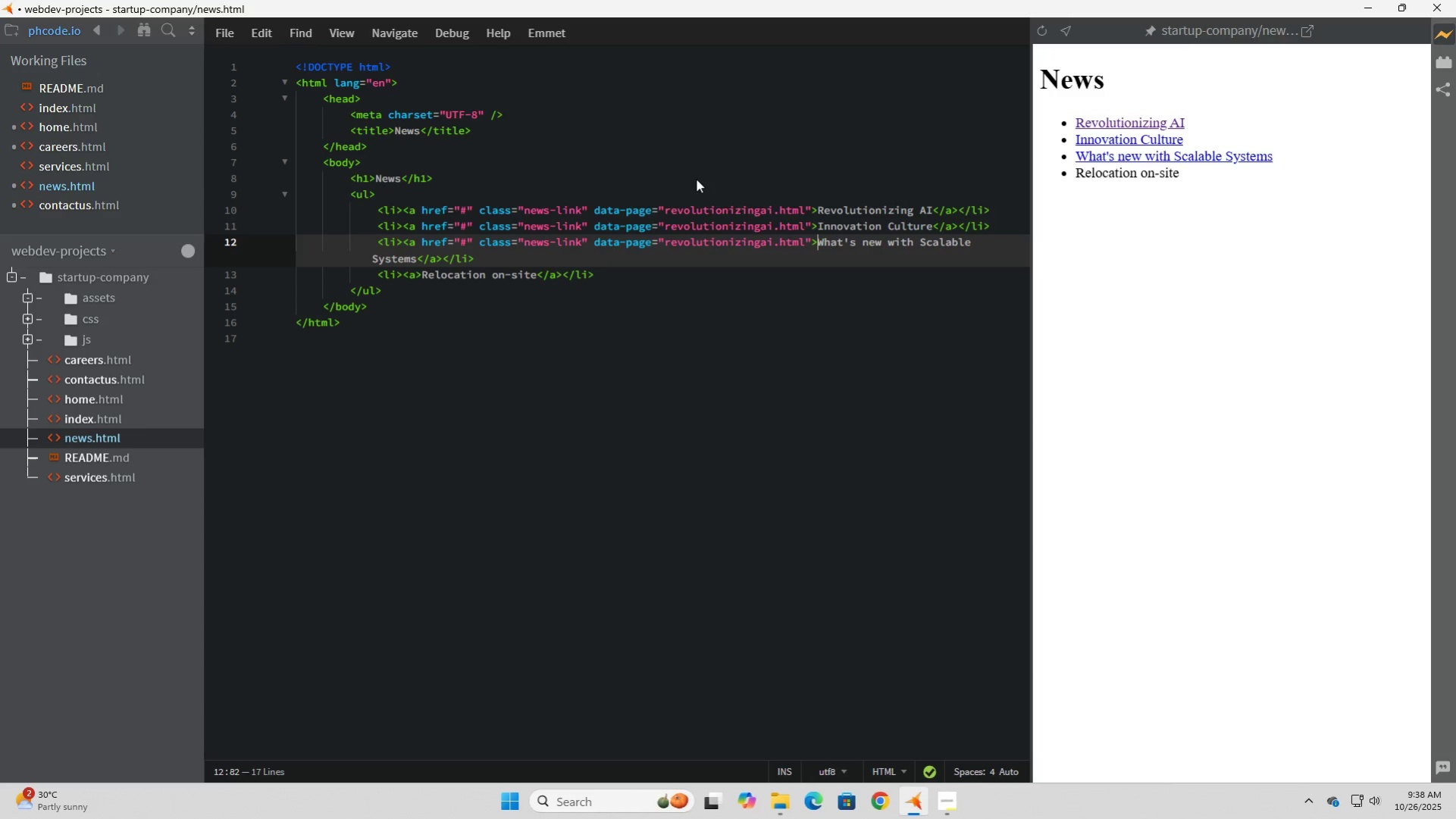 
key(ArrowDown)
 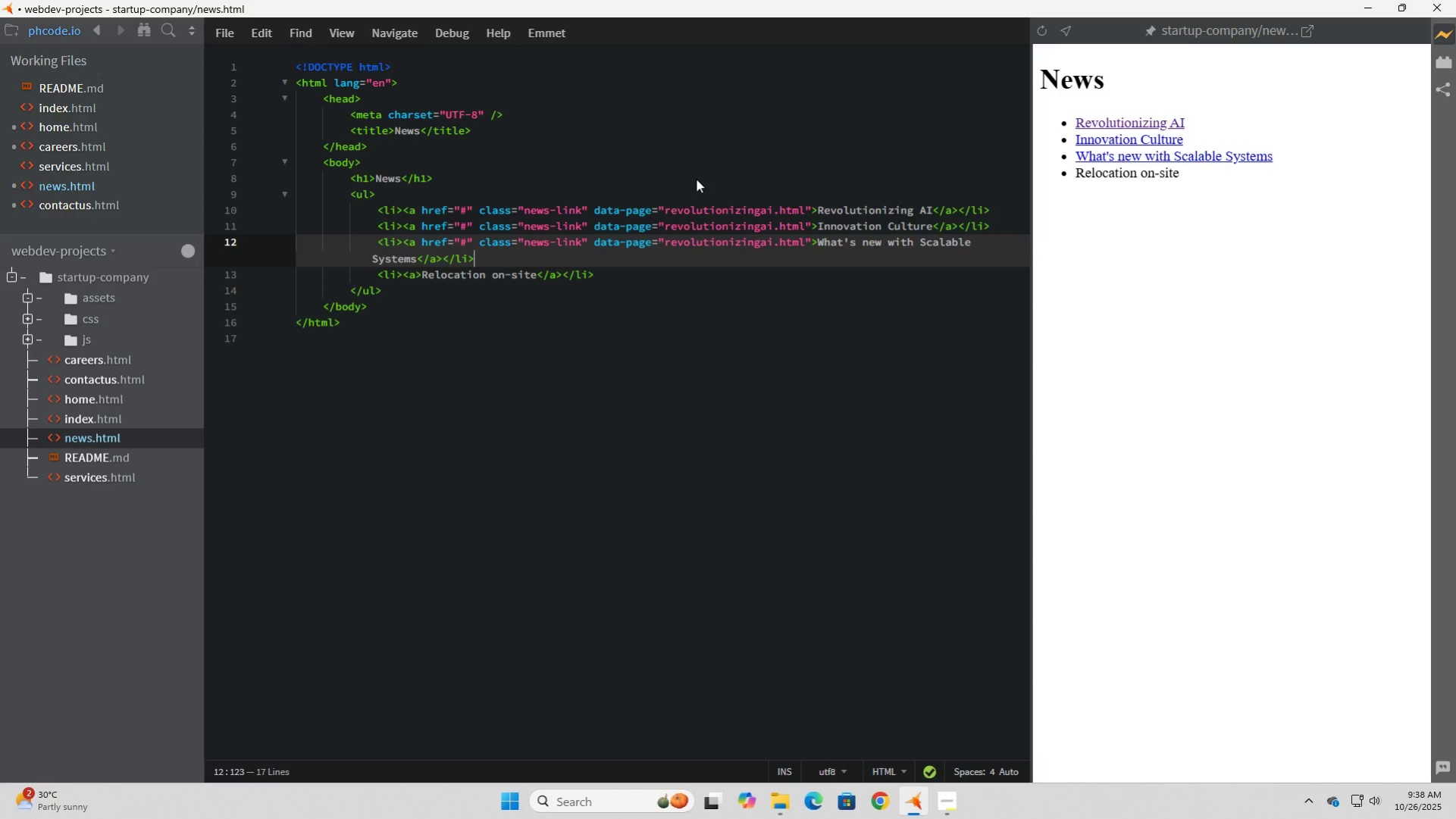 
key(ArrowDown)
 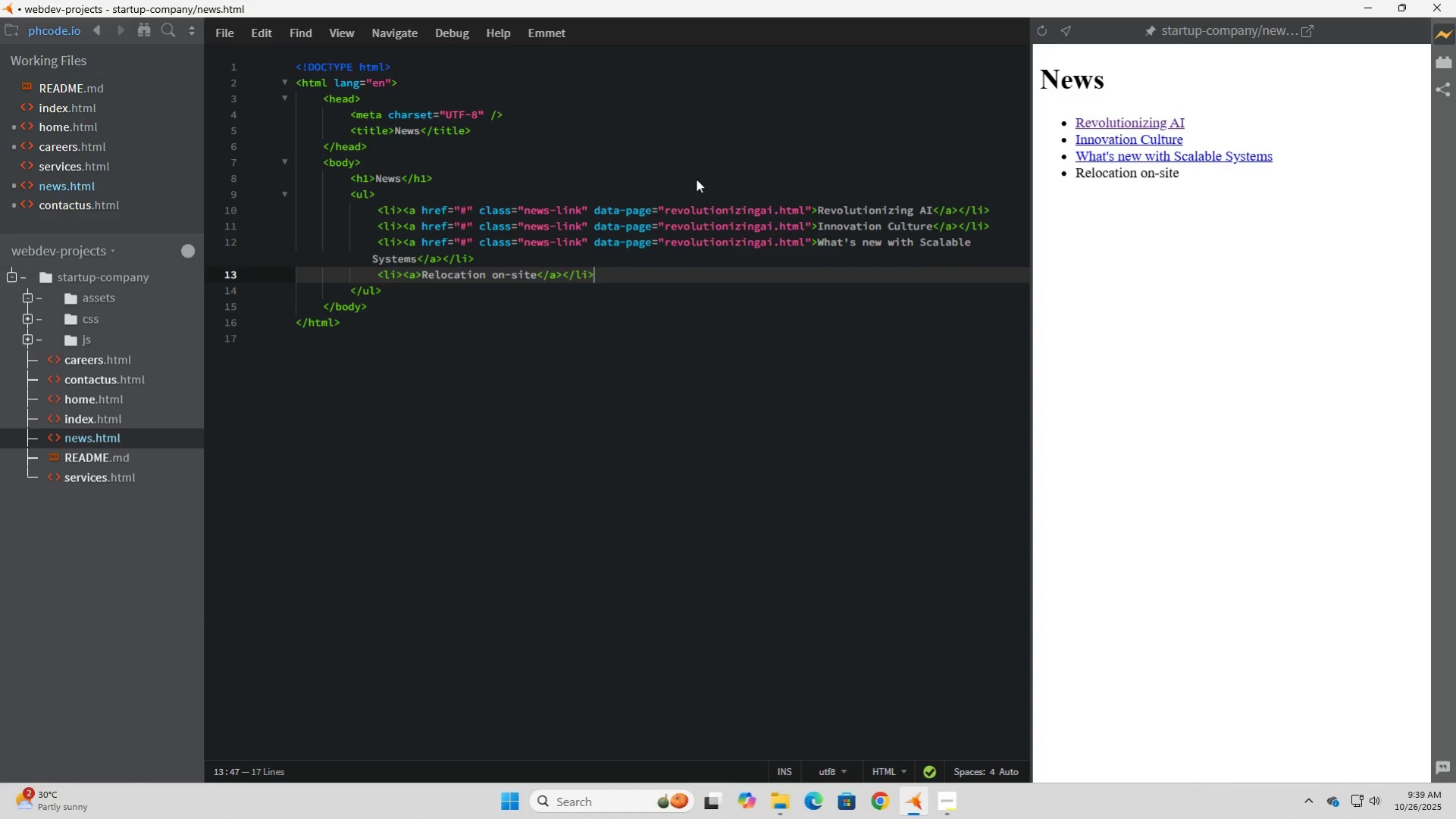 
key(ArrowLeft)
 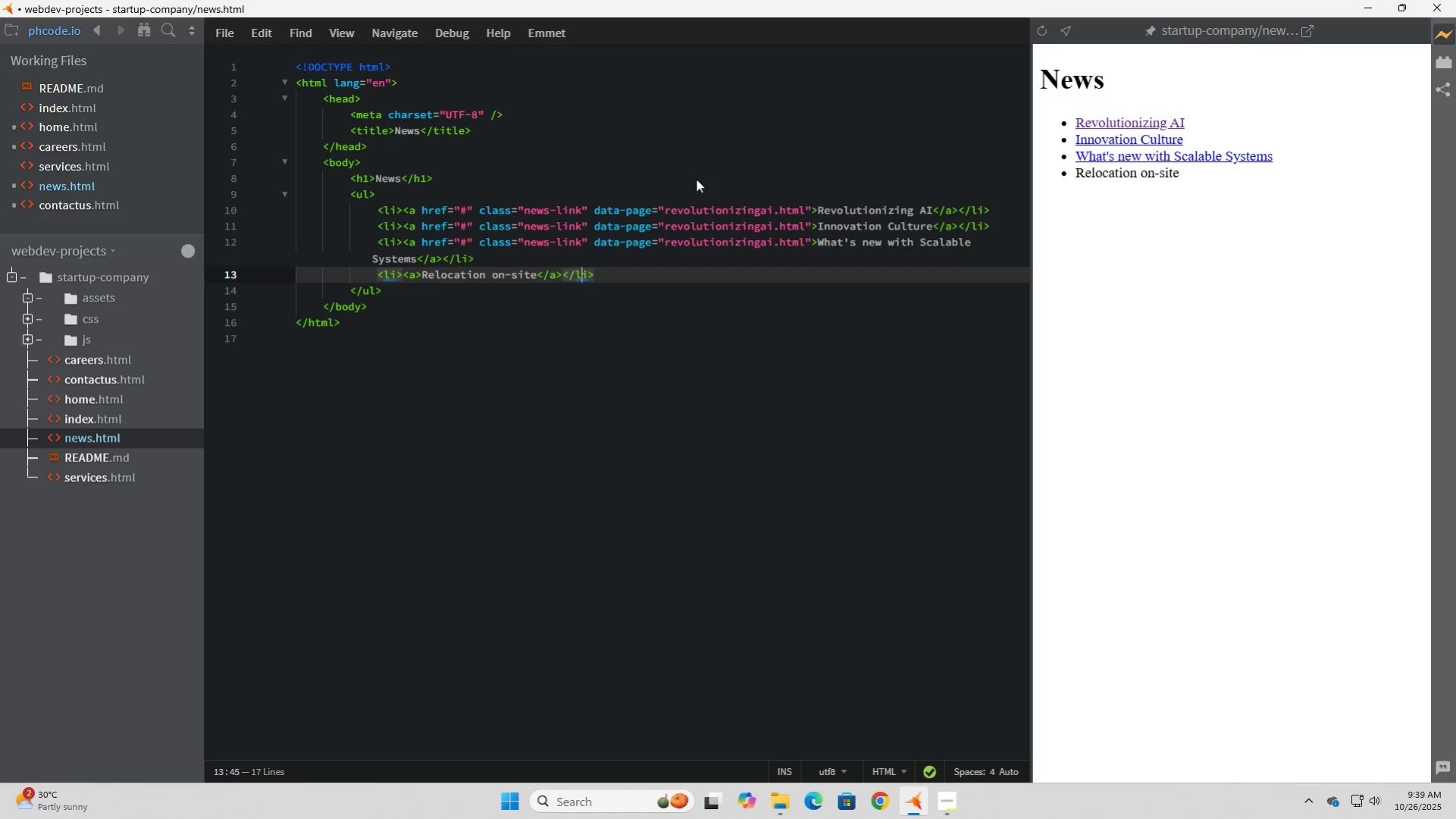 
key(ArrowLeft)
 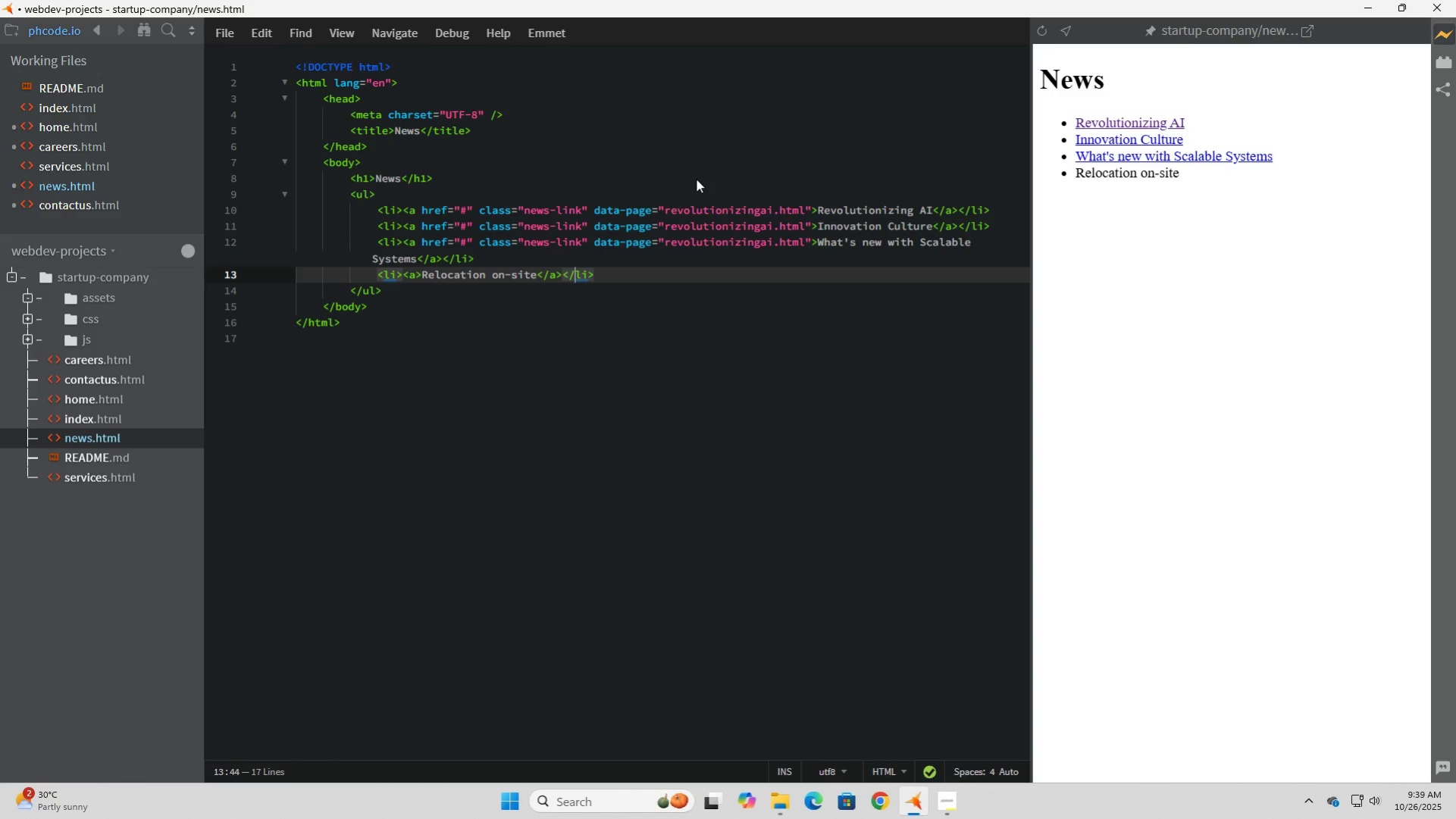 
hold_key(key=ArrowLeft, duration=1.09)
 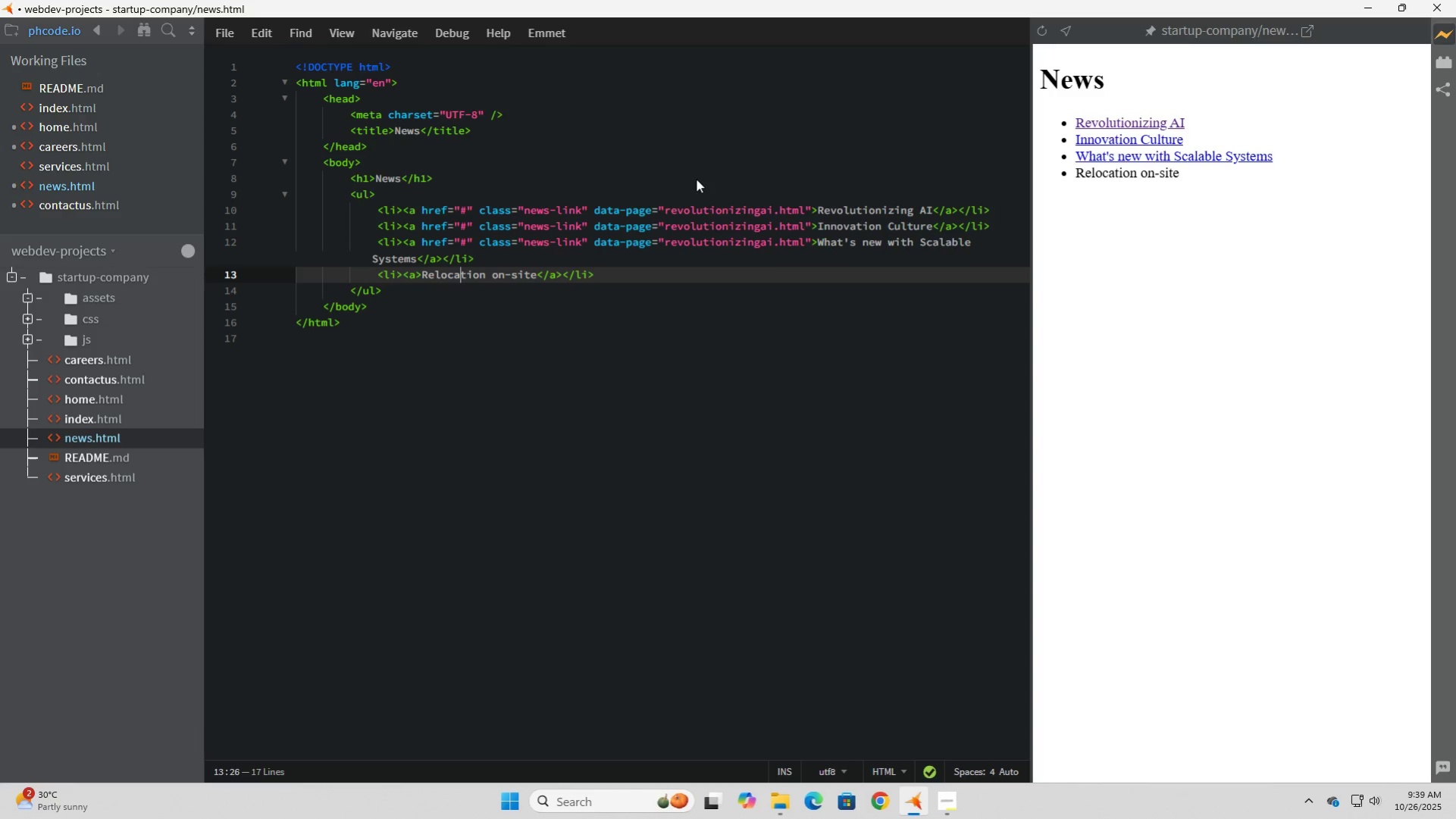 
key(ArrowLeft)
 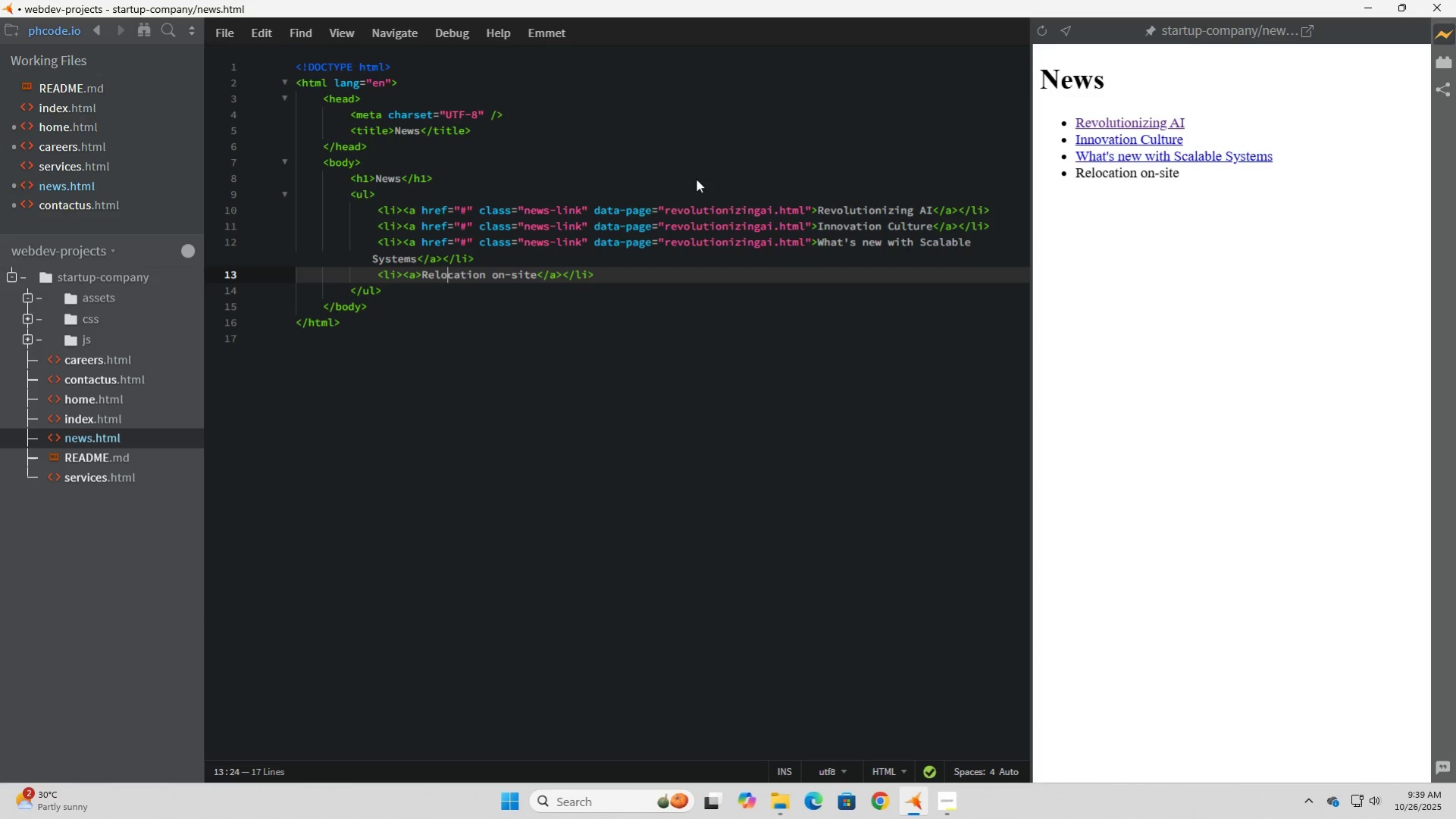 
key(ArrowLeft)
 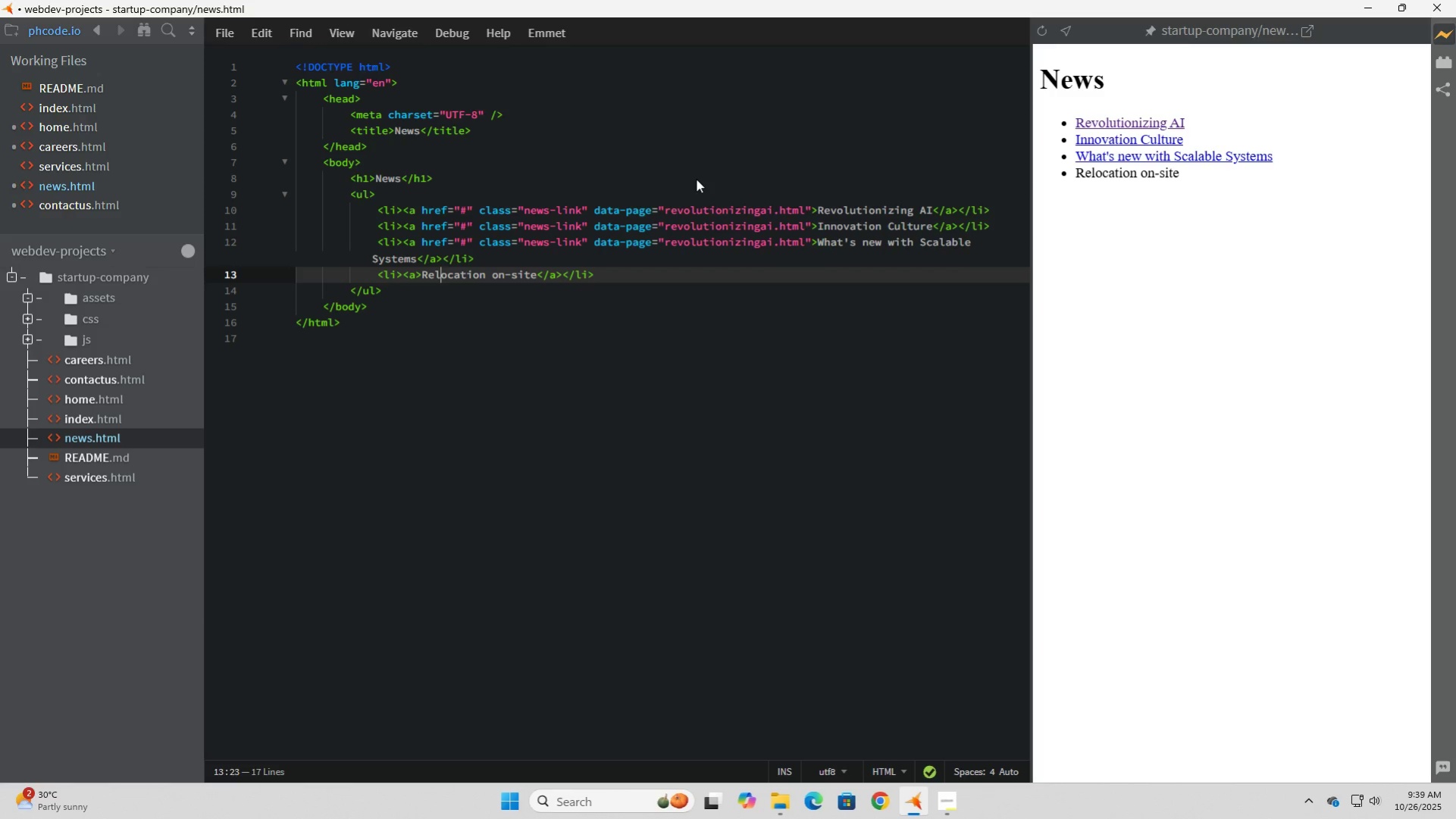 
key(ArrowLeft)
 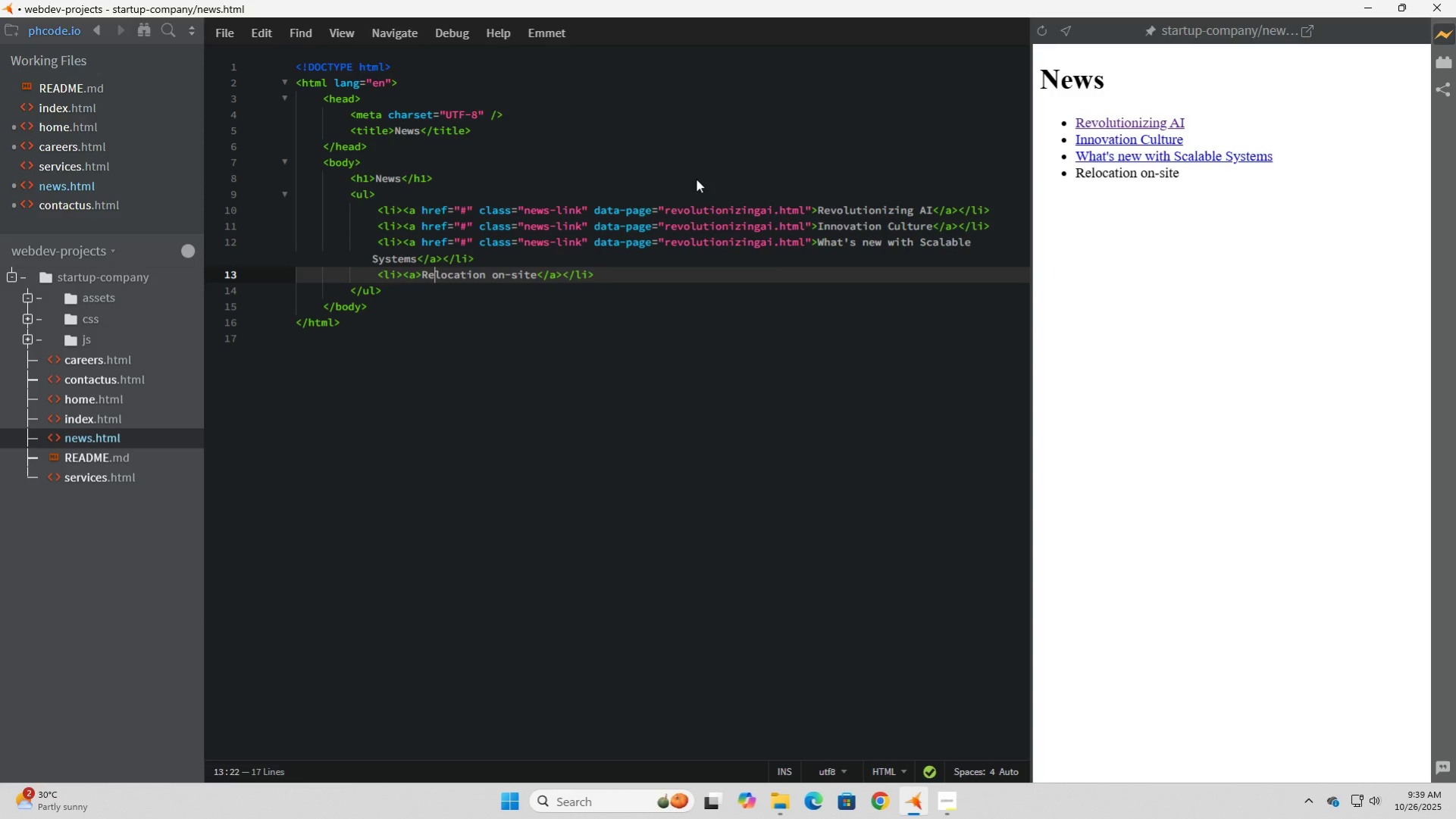 
key(ArrowLeft)
 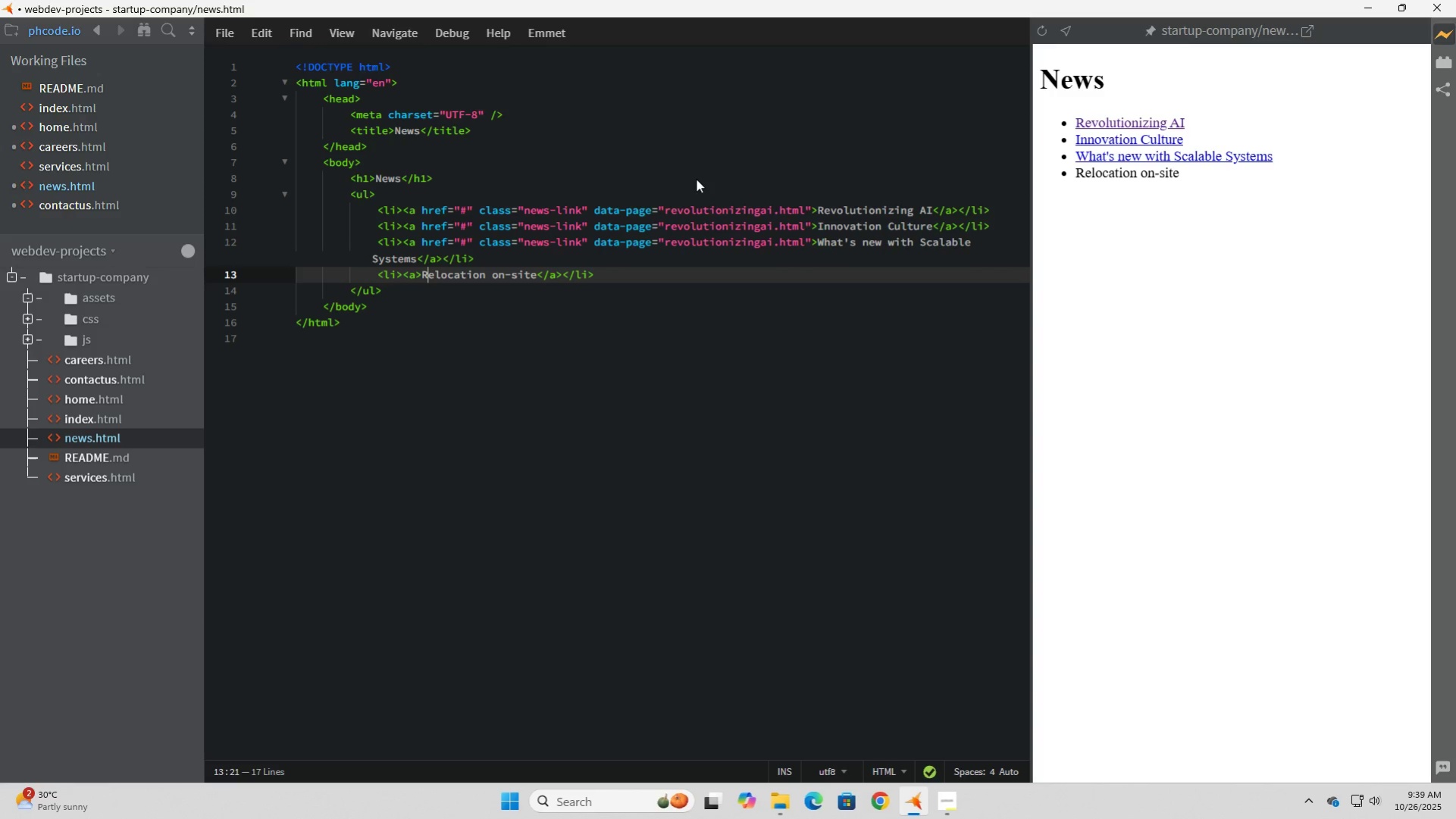 
key(ArrowLeft)
 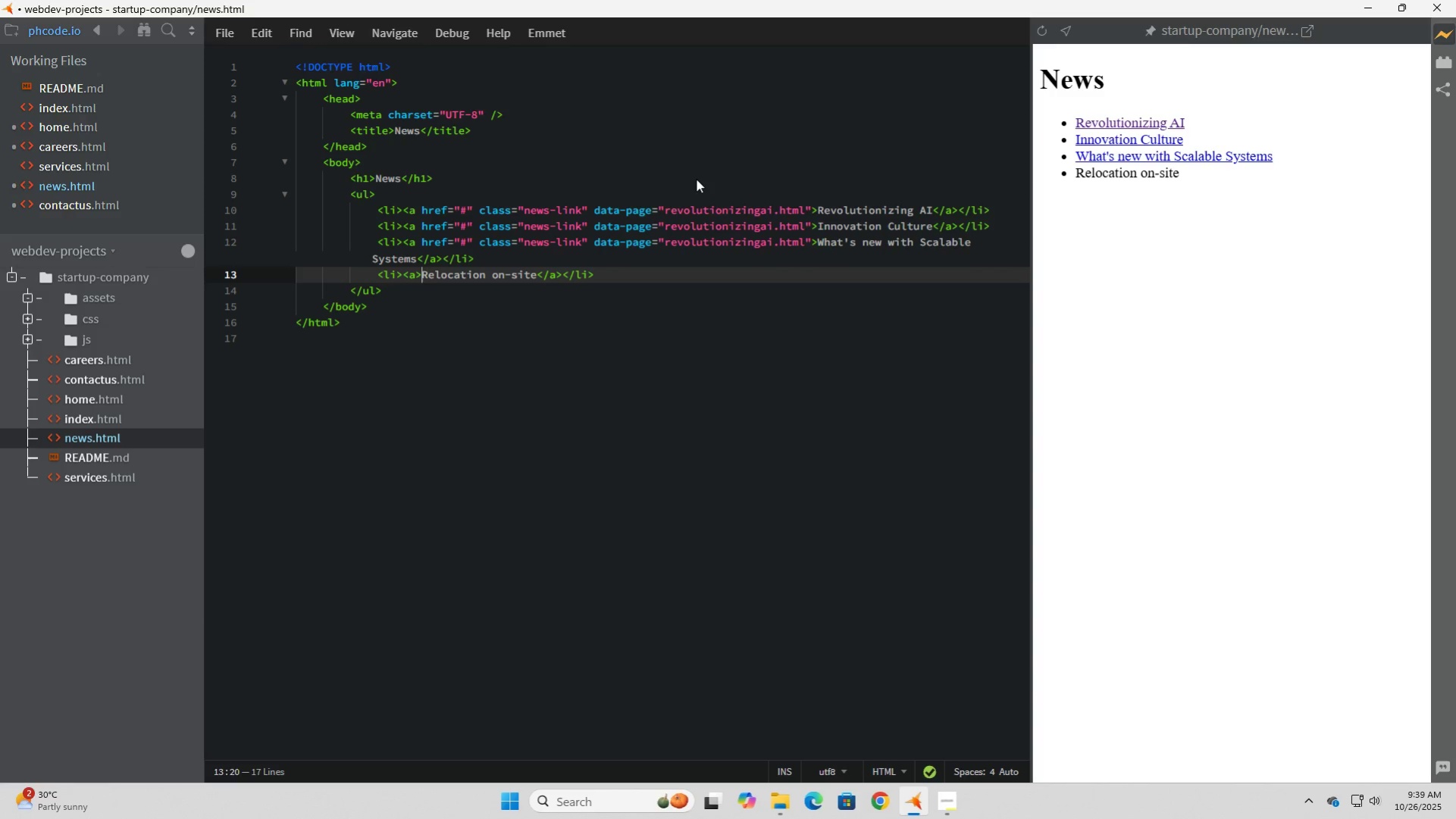 
key(ArrowLeft)
 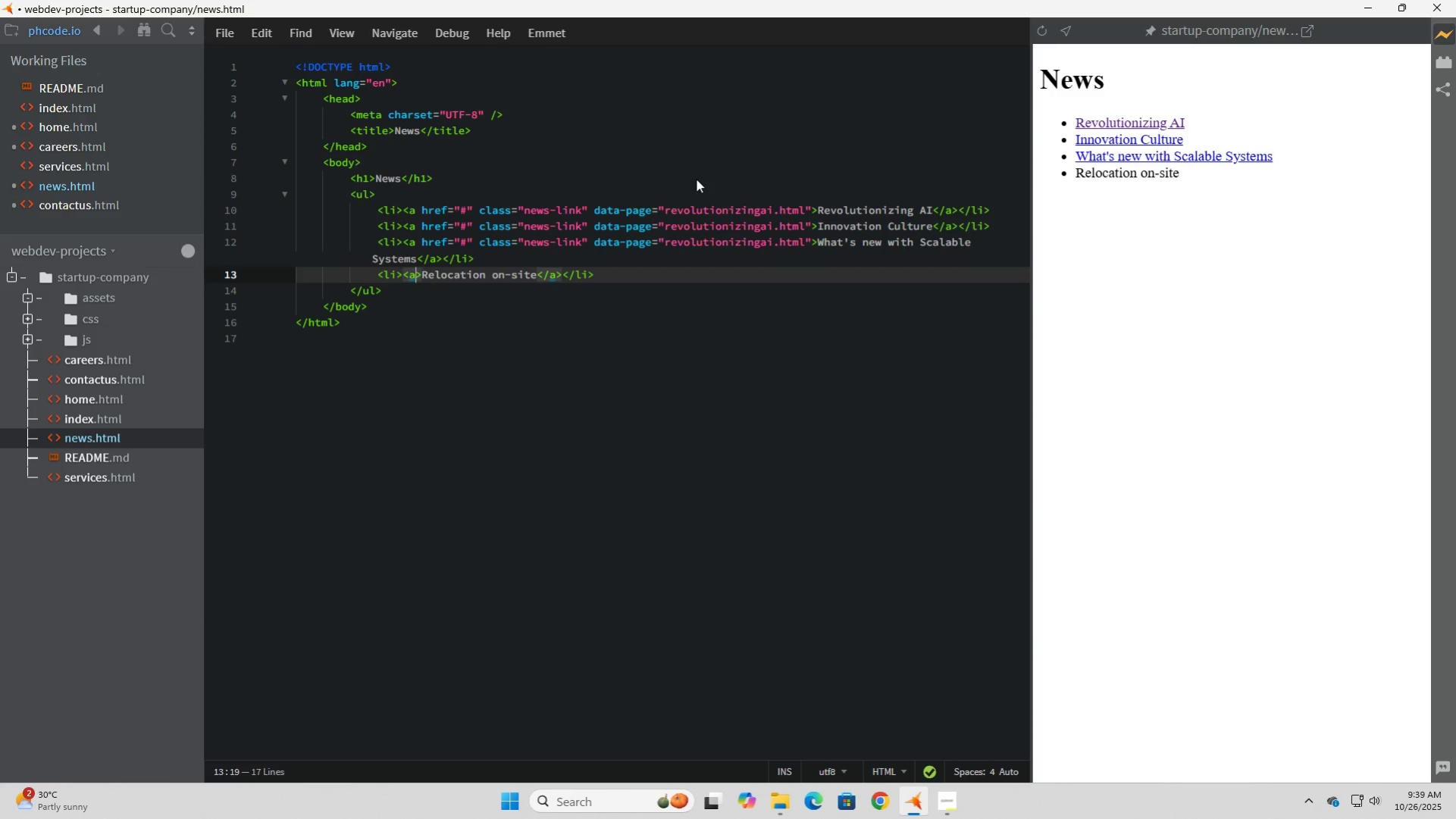 
key(ArrowLeft)
 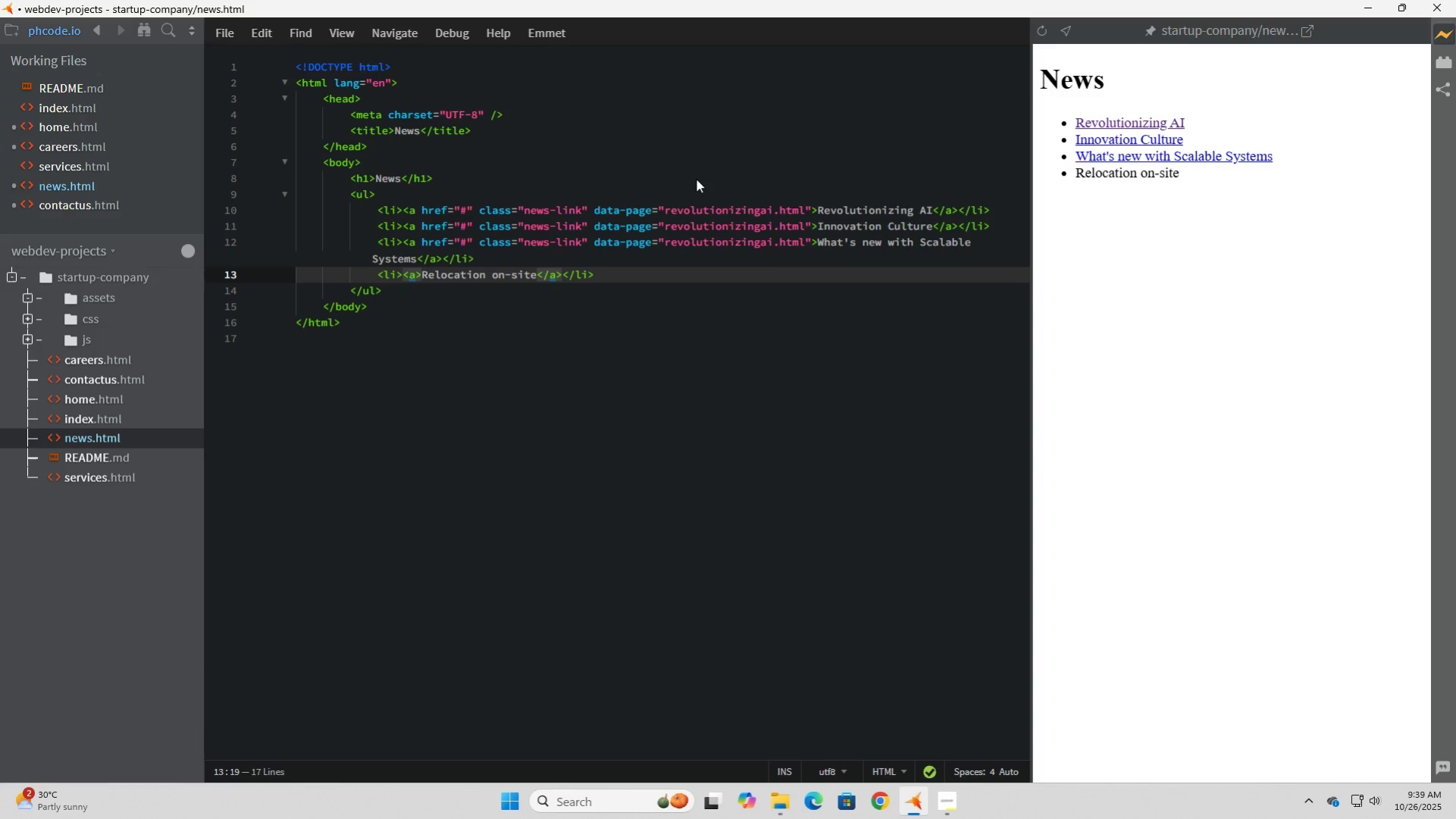 
key(ArrowRight)
 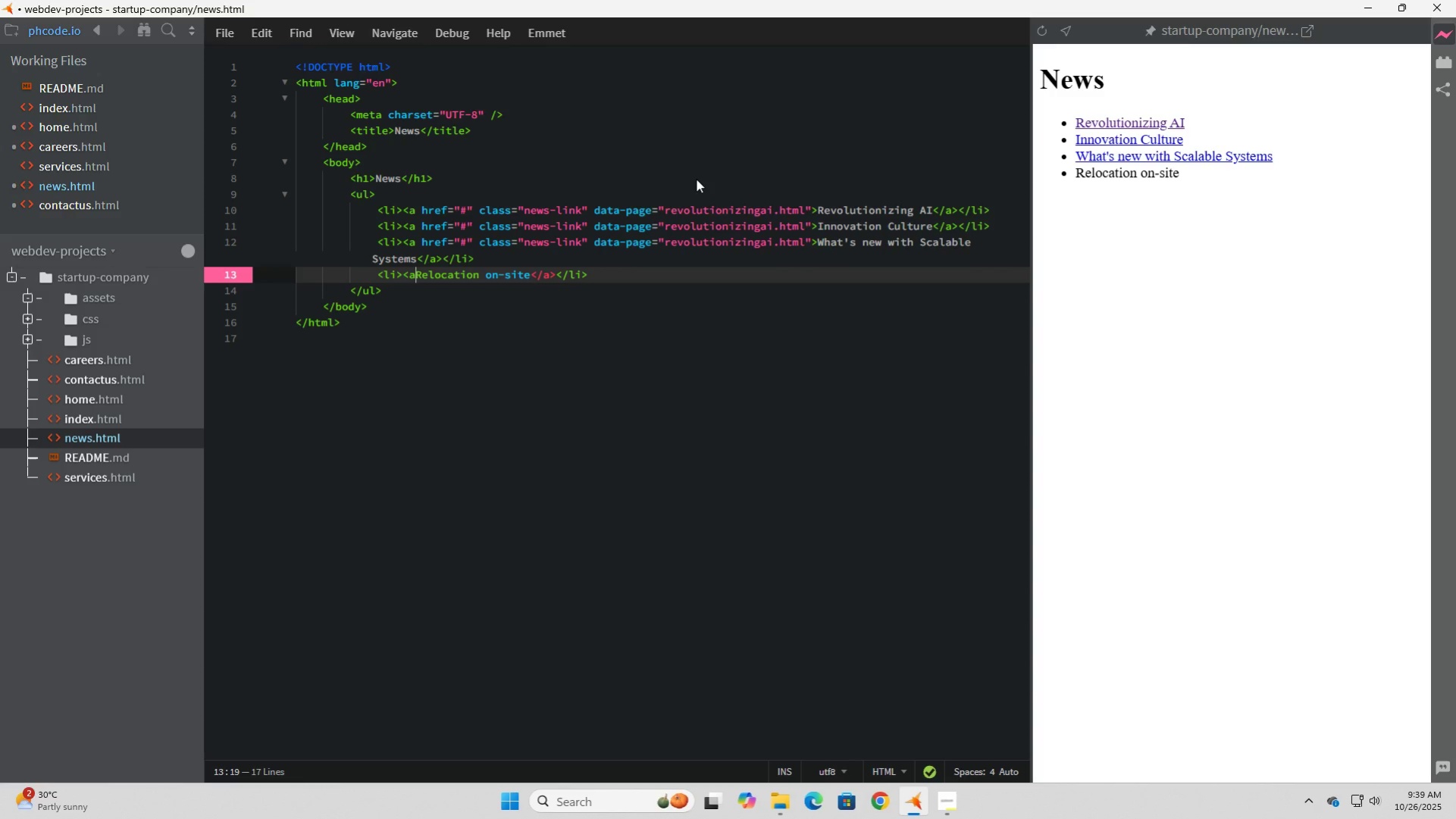 
key(Backspace)
 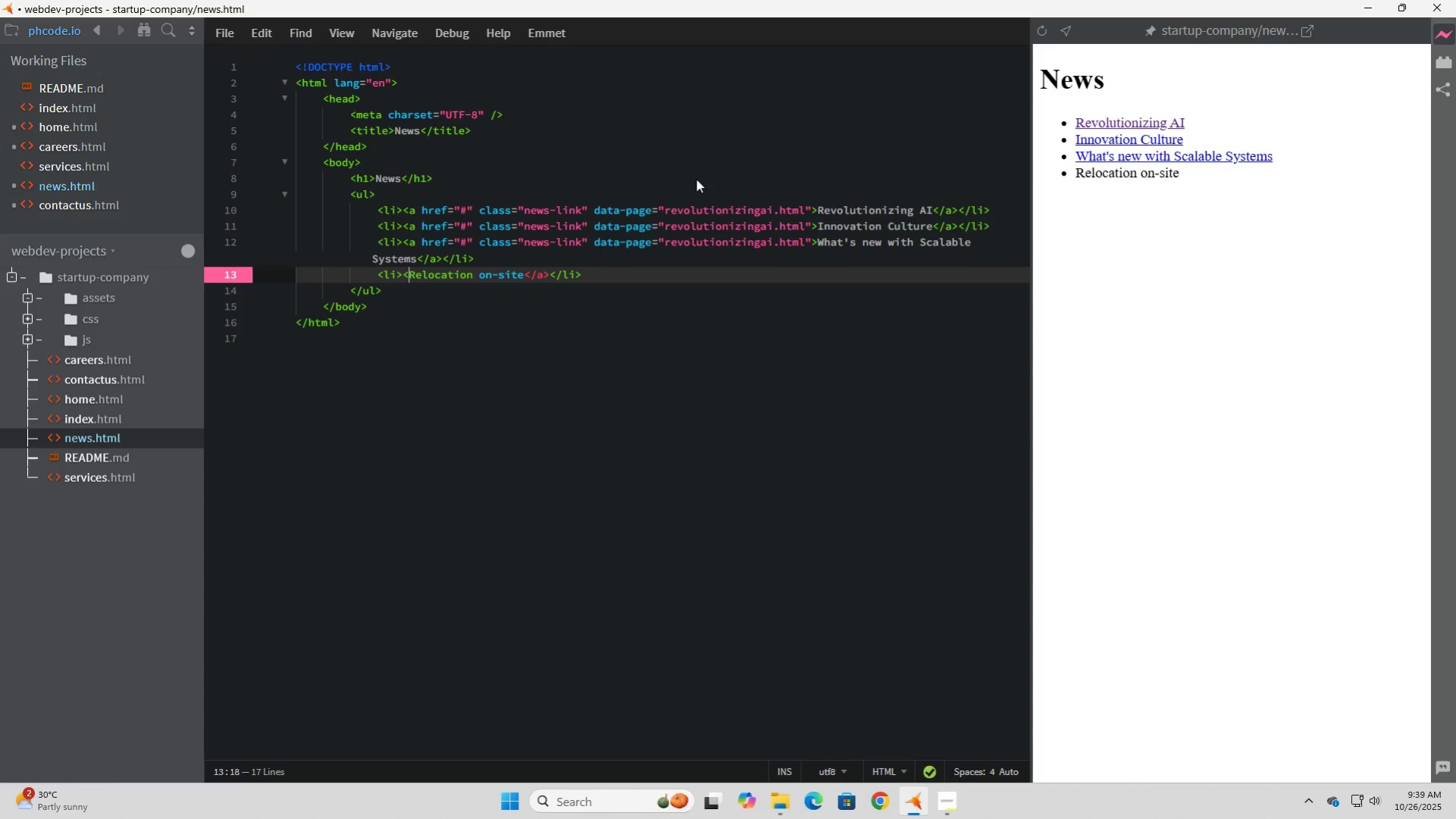 
key(Backspace)
 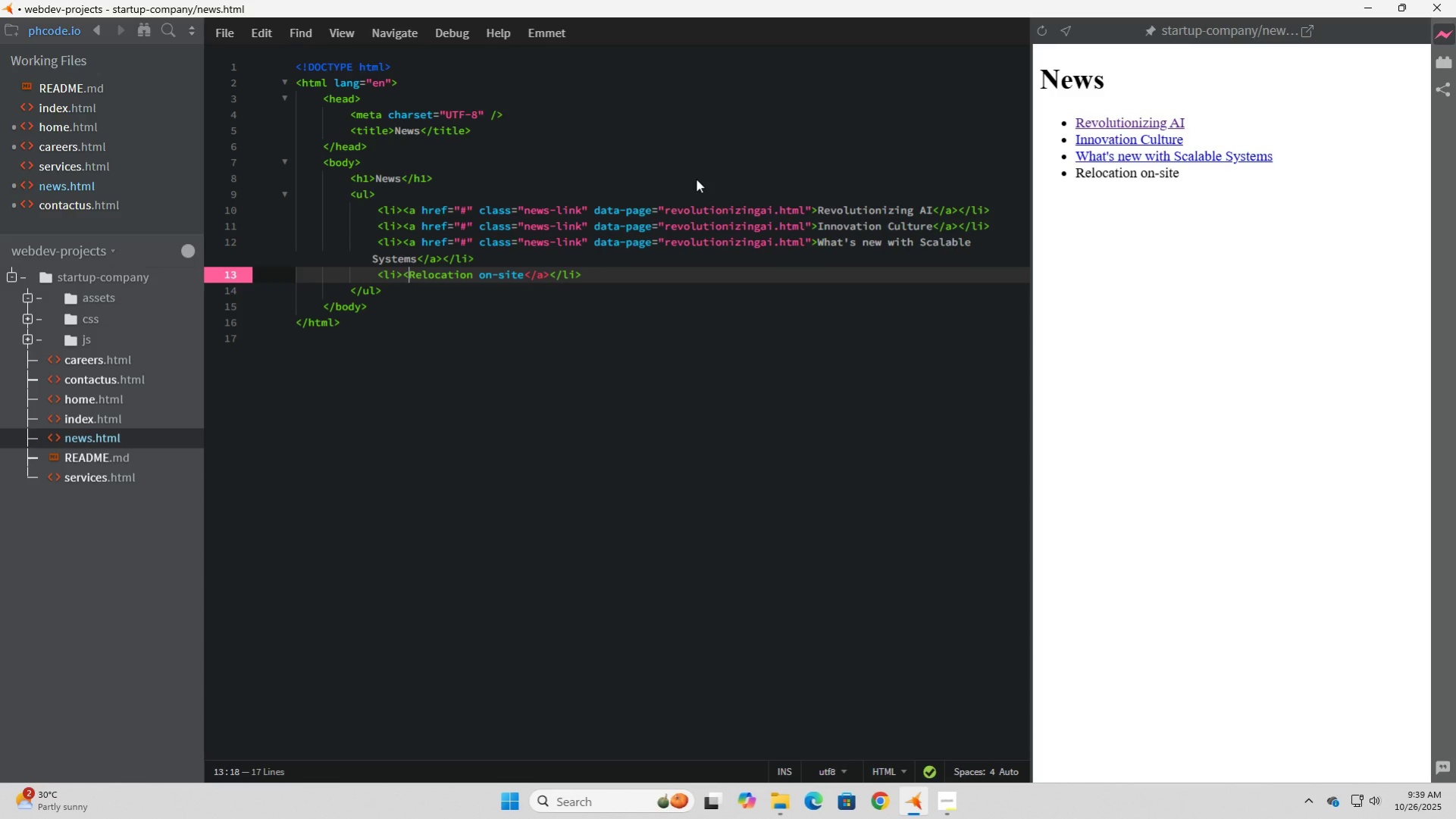 
key(Backspace)
 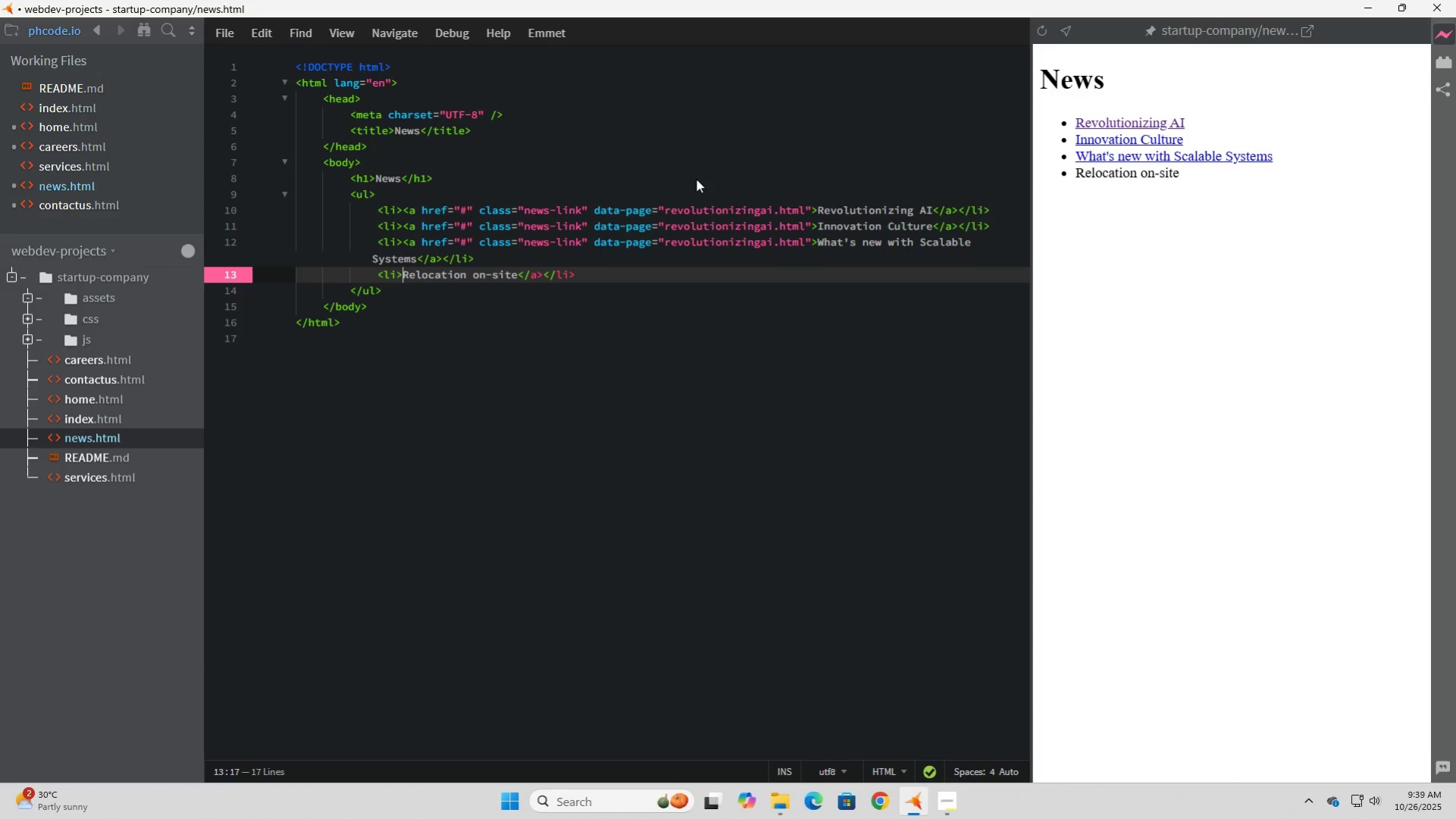 
key(Control+V)
 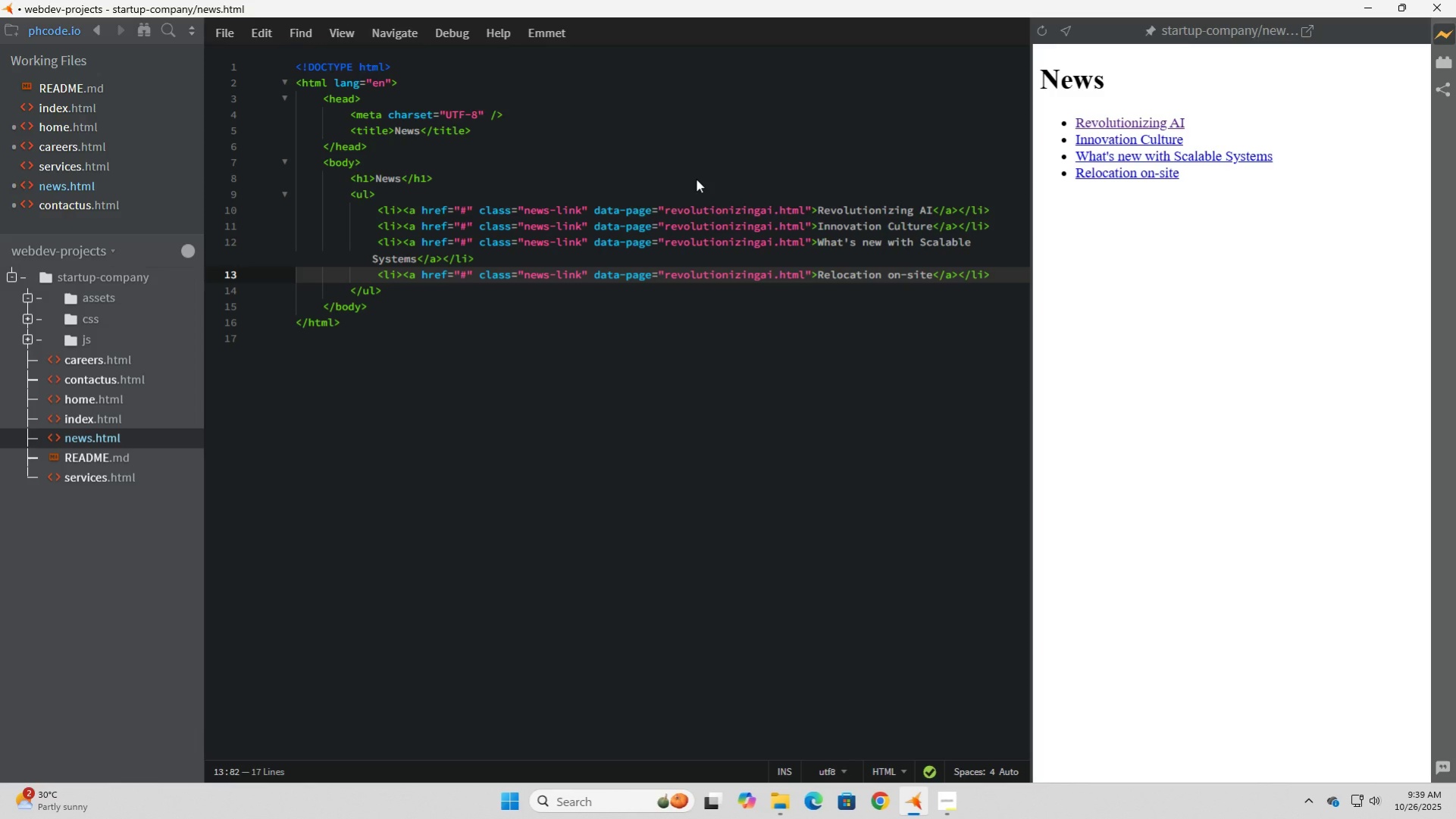 
key(ArrowUp)
 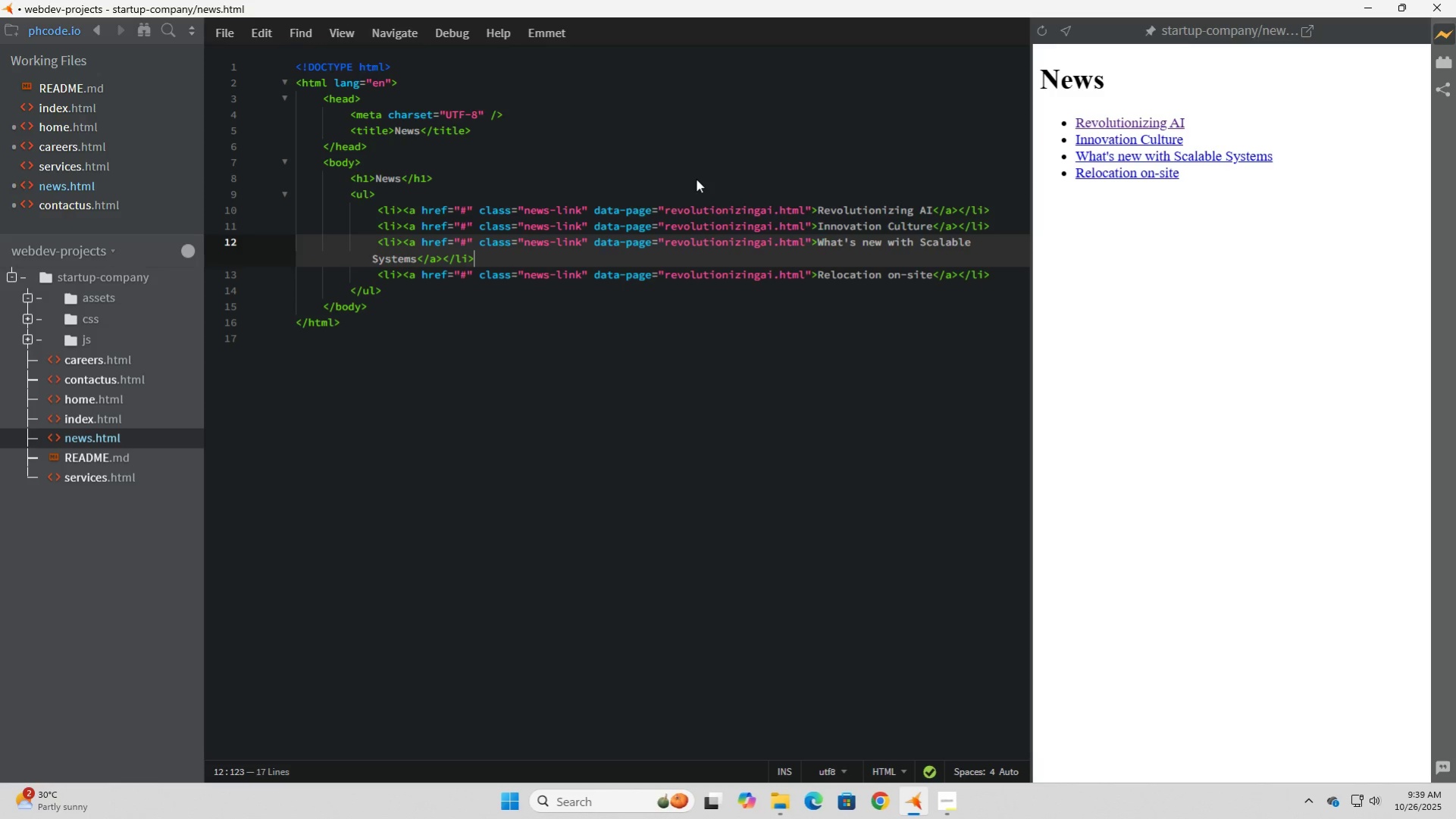 
key(ArrowUp)
 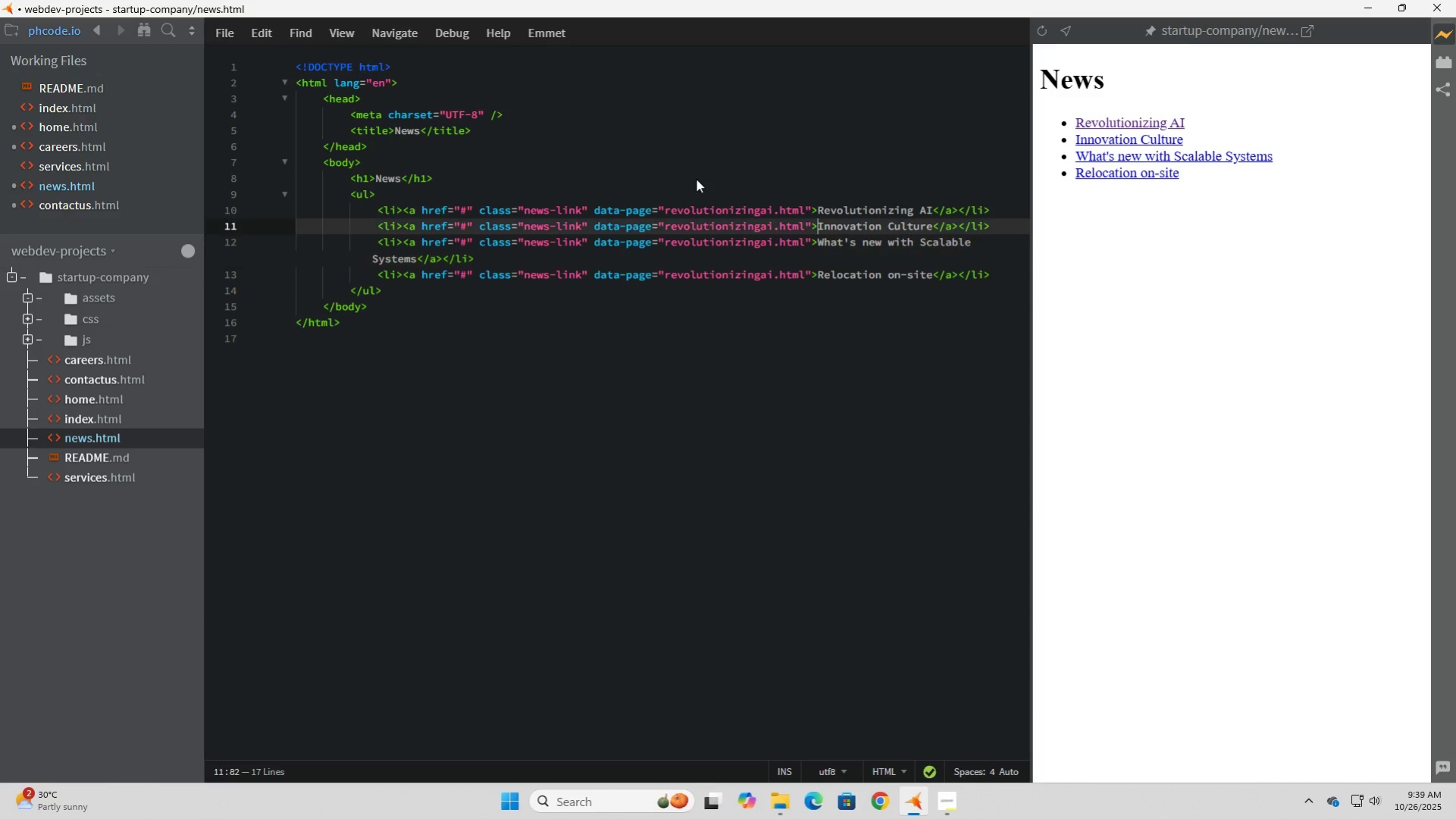 
key(ArrowUp)
 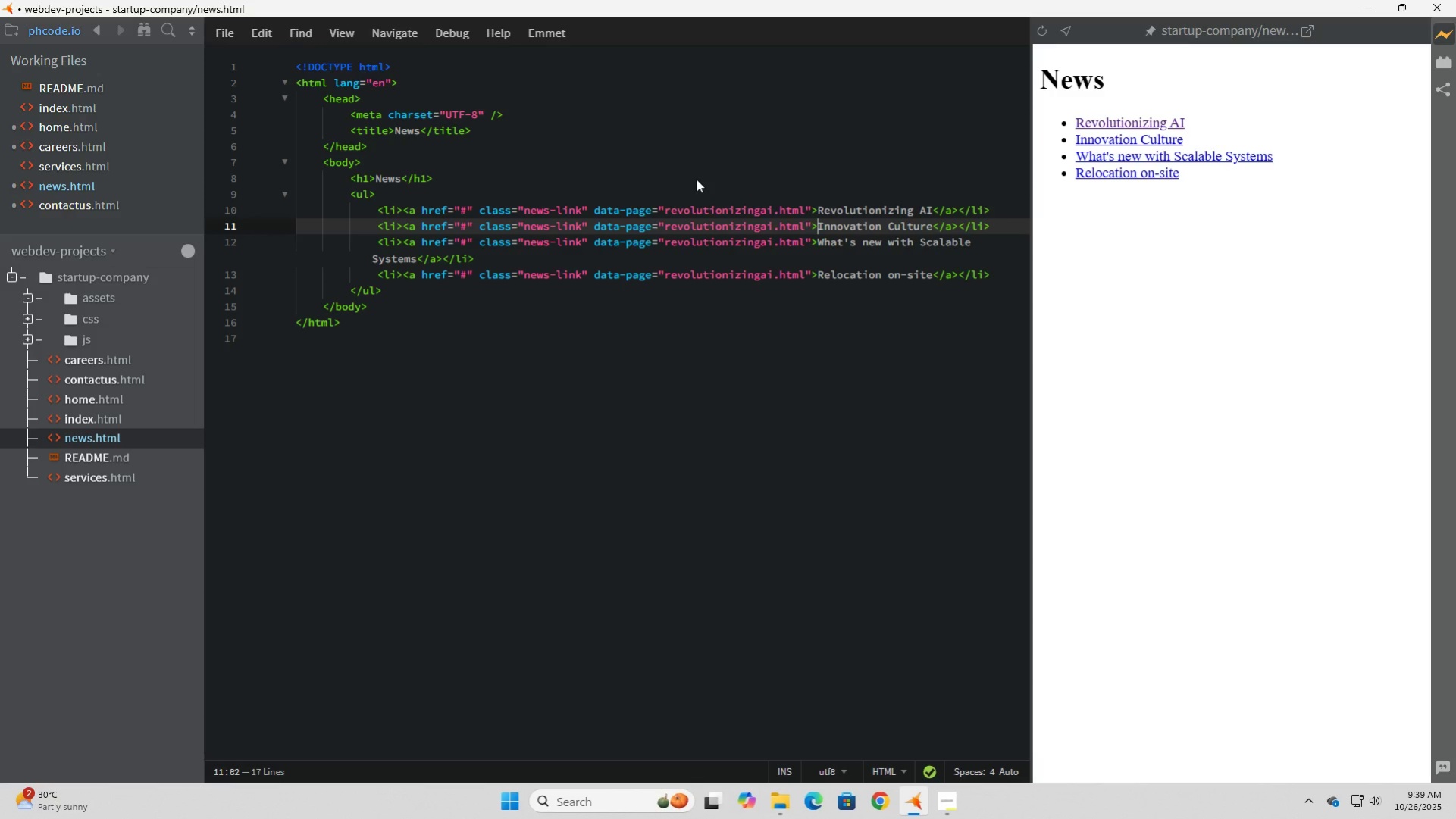 
key(Shift+ShiftLeft)
 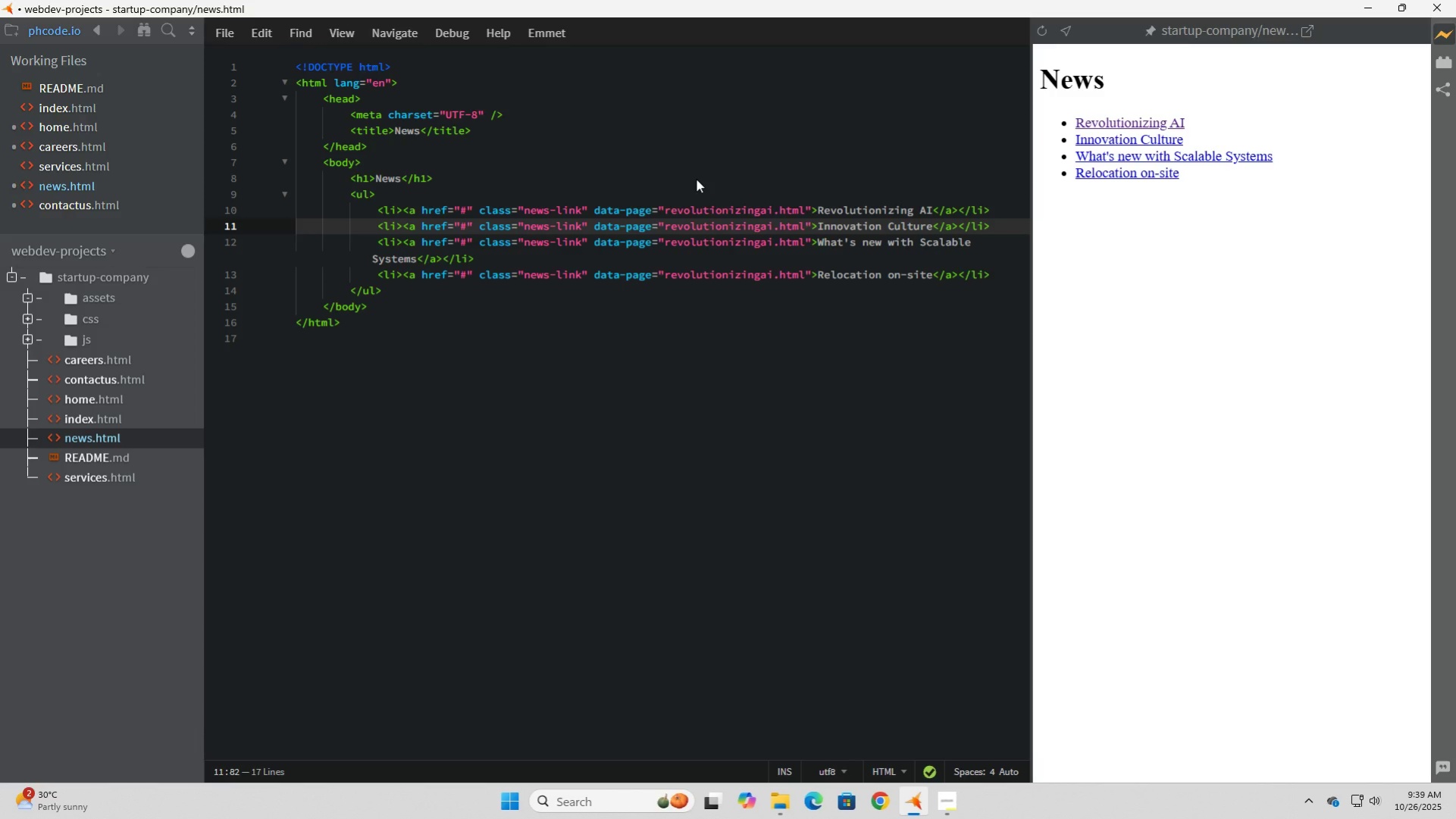 
key(Shift+ArrowRight)
 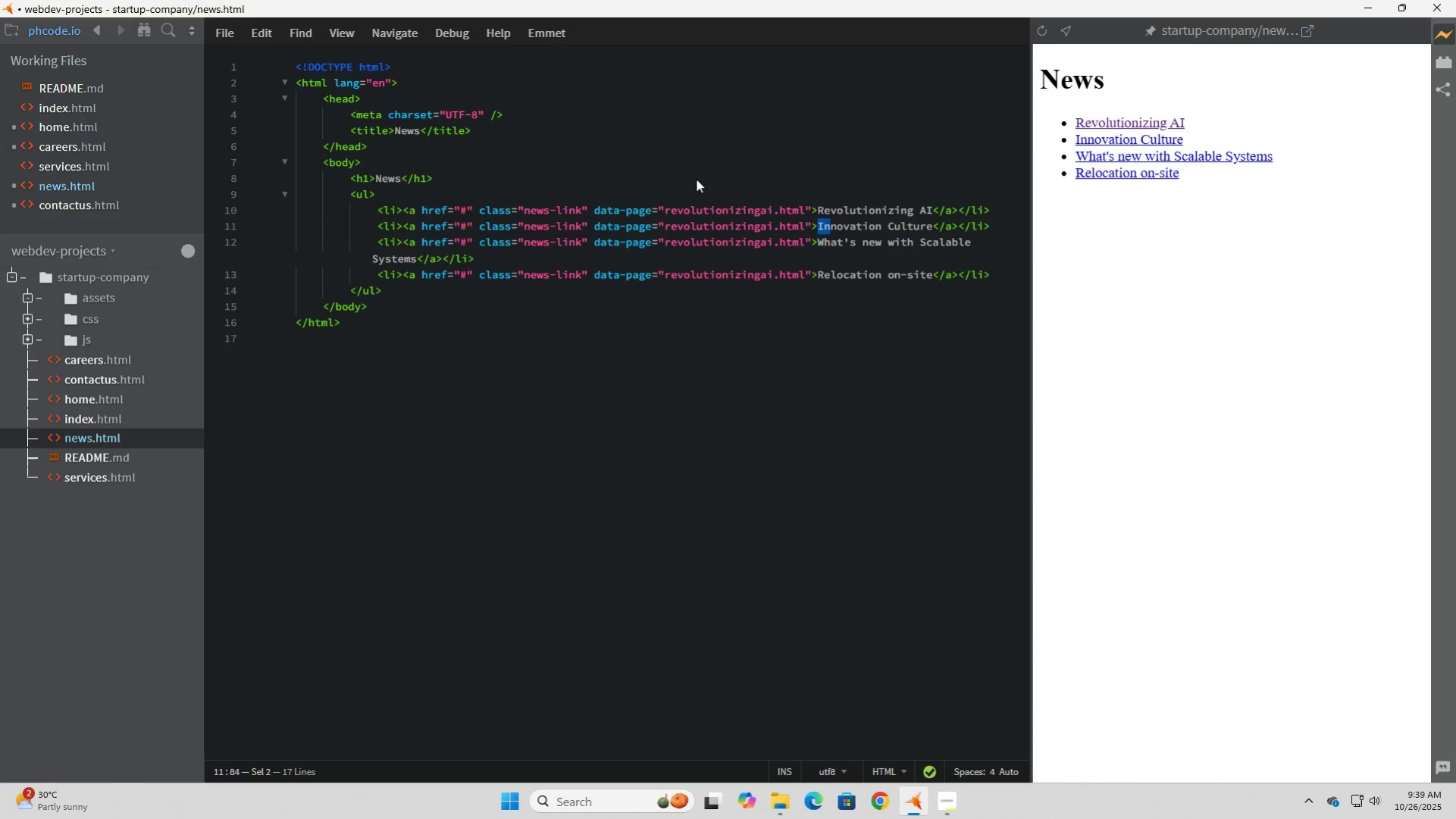 
hold_key(key=ArrowRight, duration=0.88)
 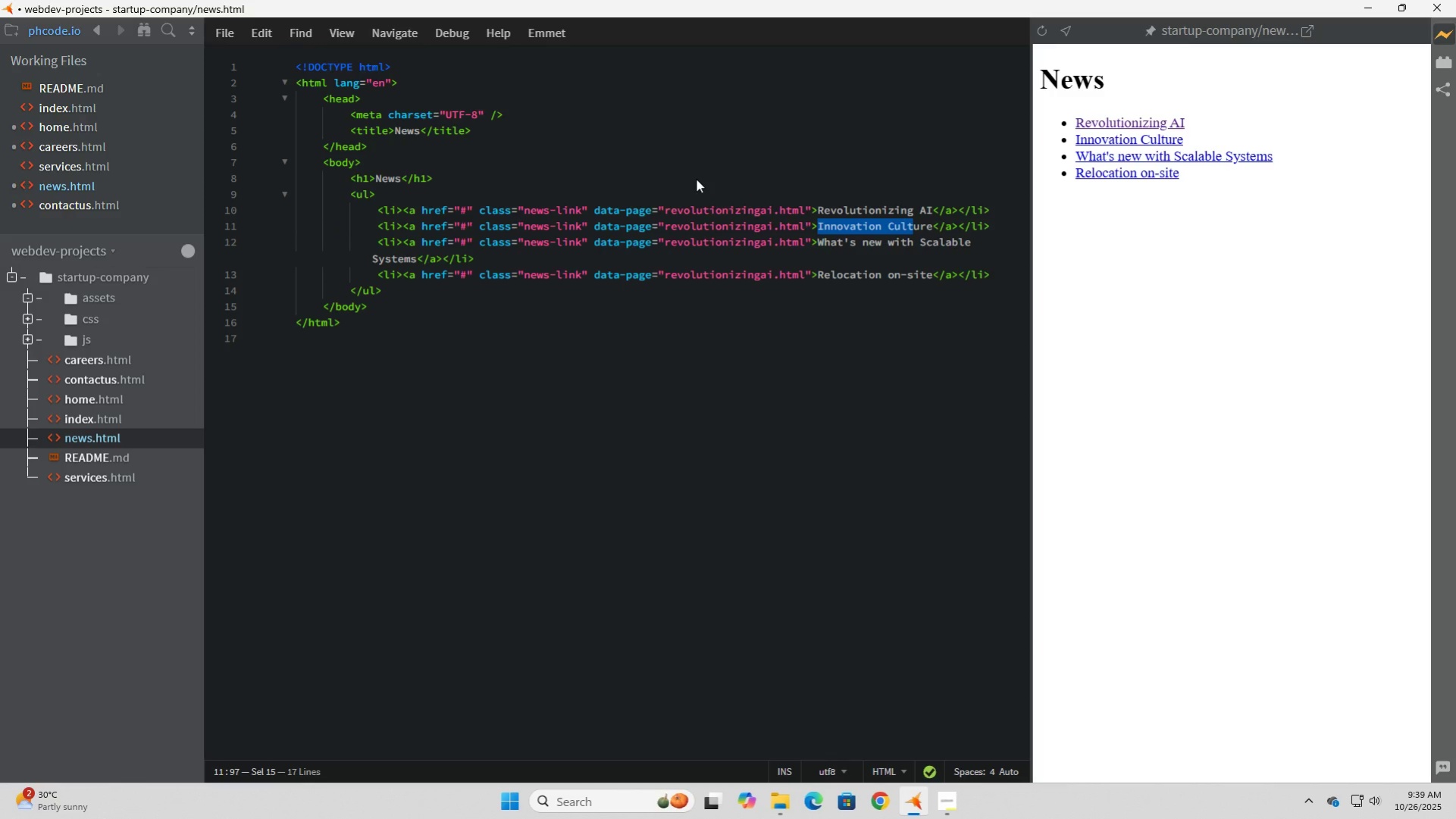 
key(Shift+ArrowRight)
 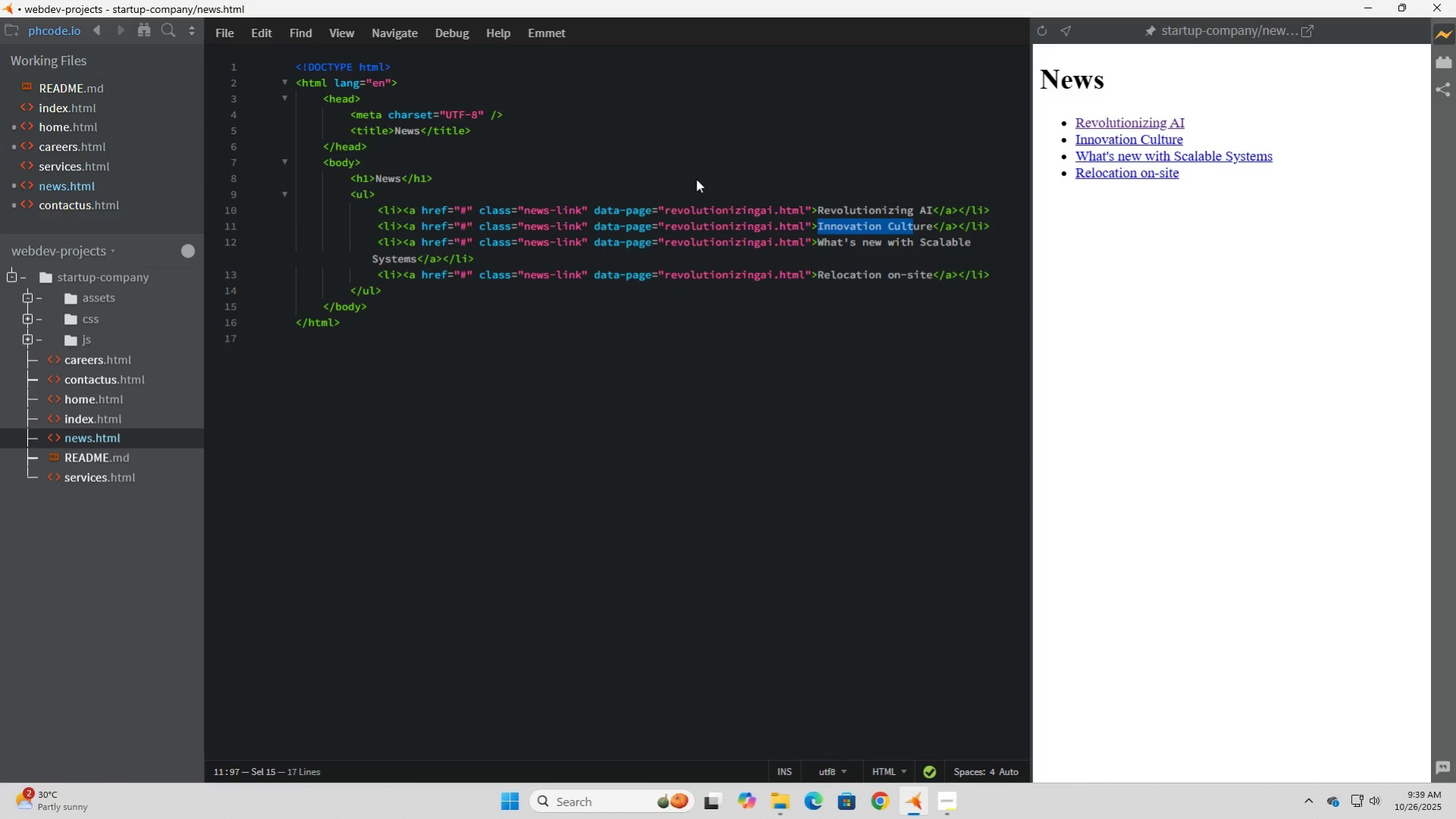 
key(Shift+ArrowRight)
 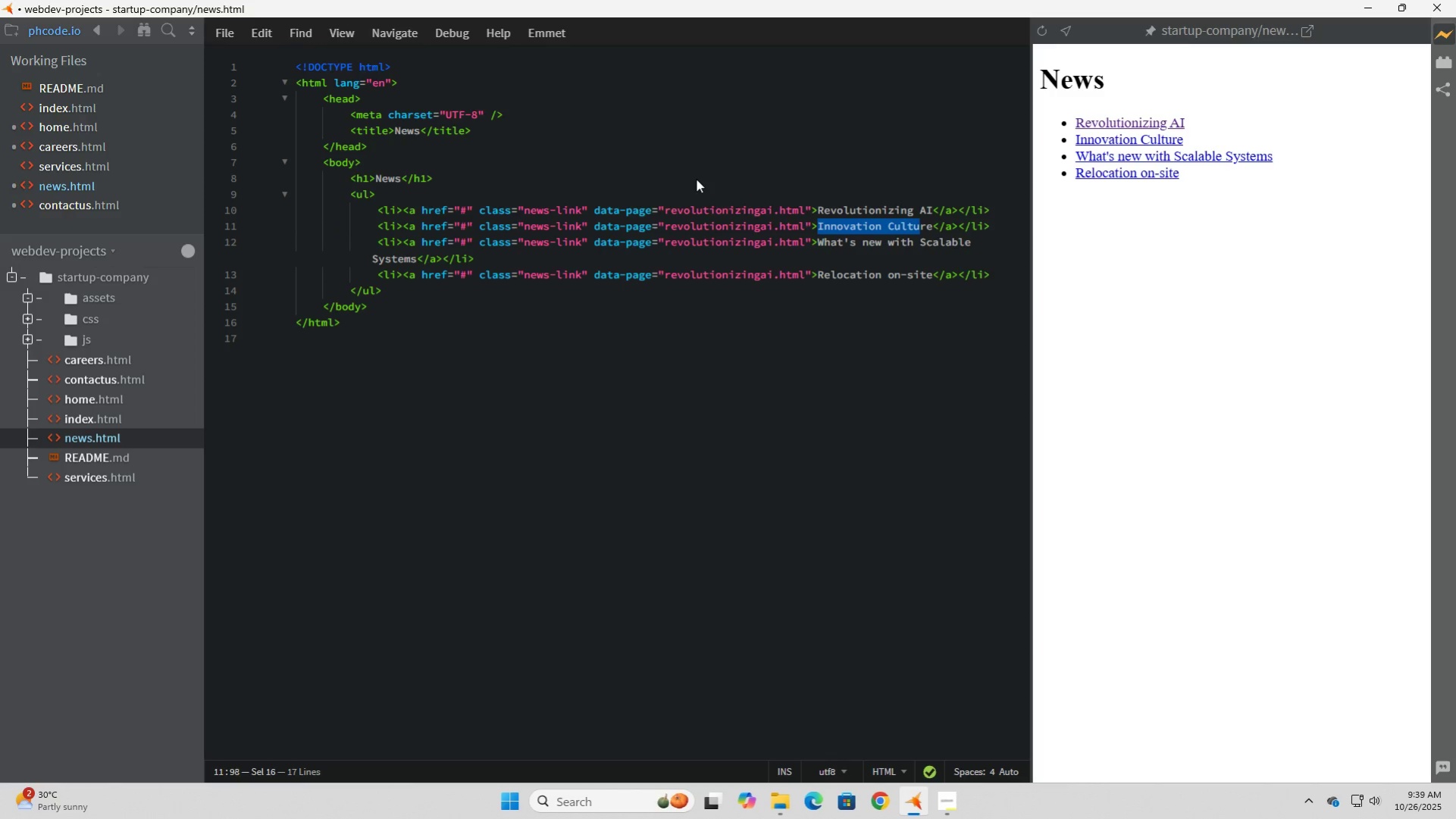 
key(Shift+ArrowRight)
 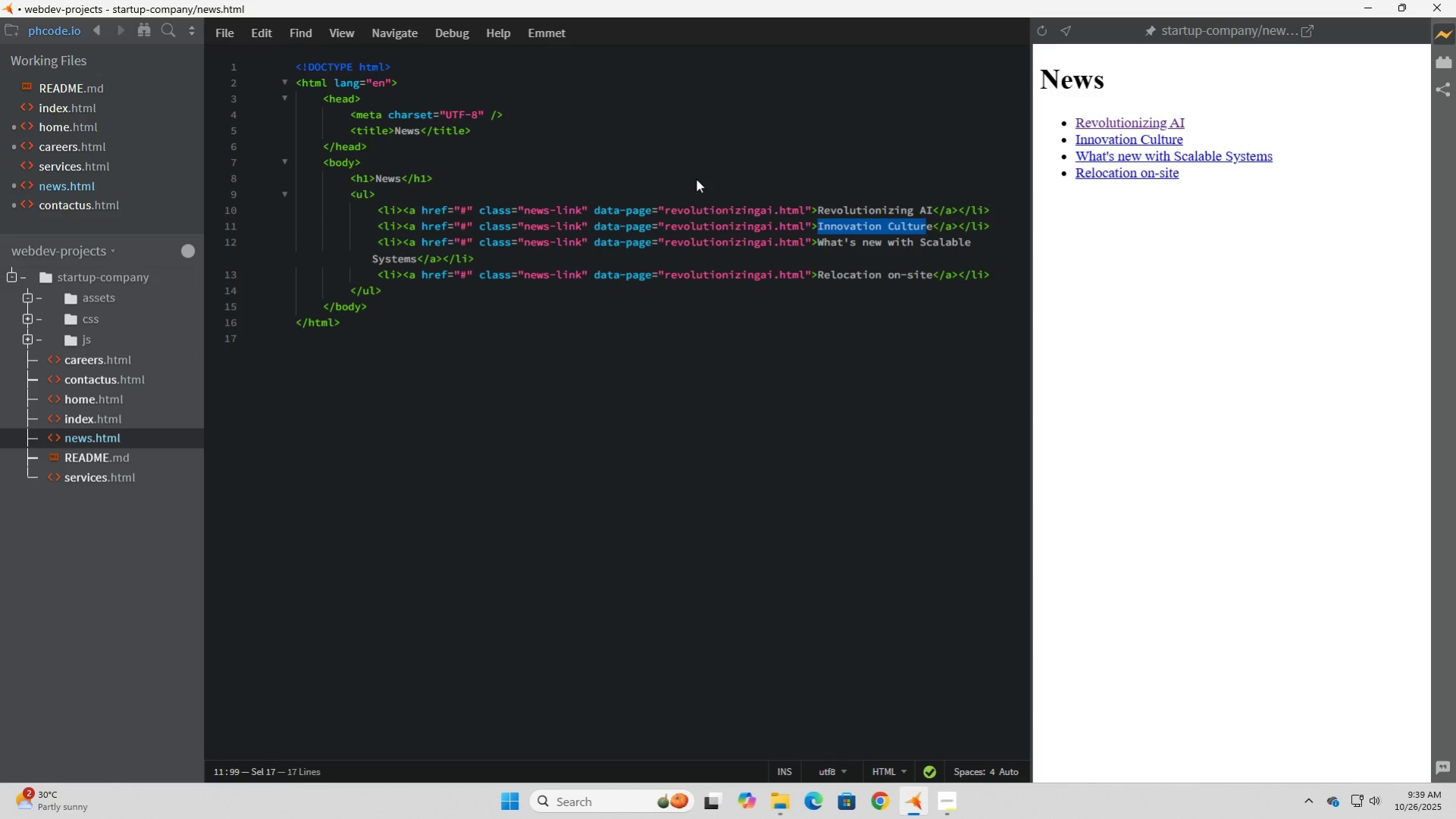 
key(Shift+ArrowRight)
 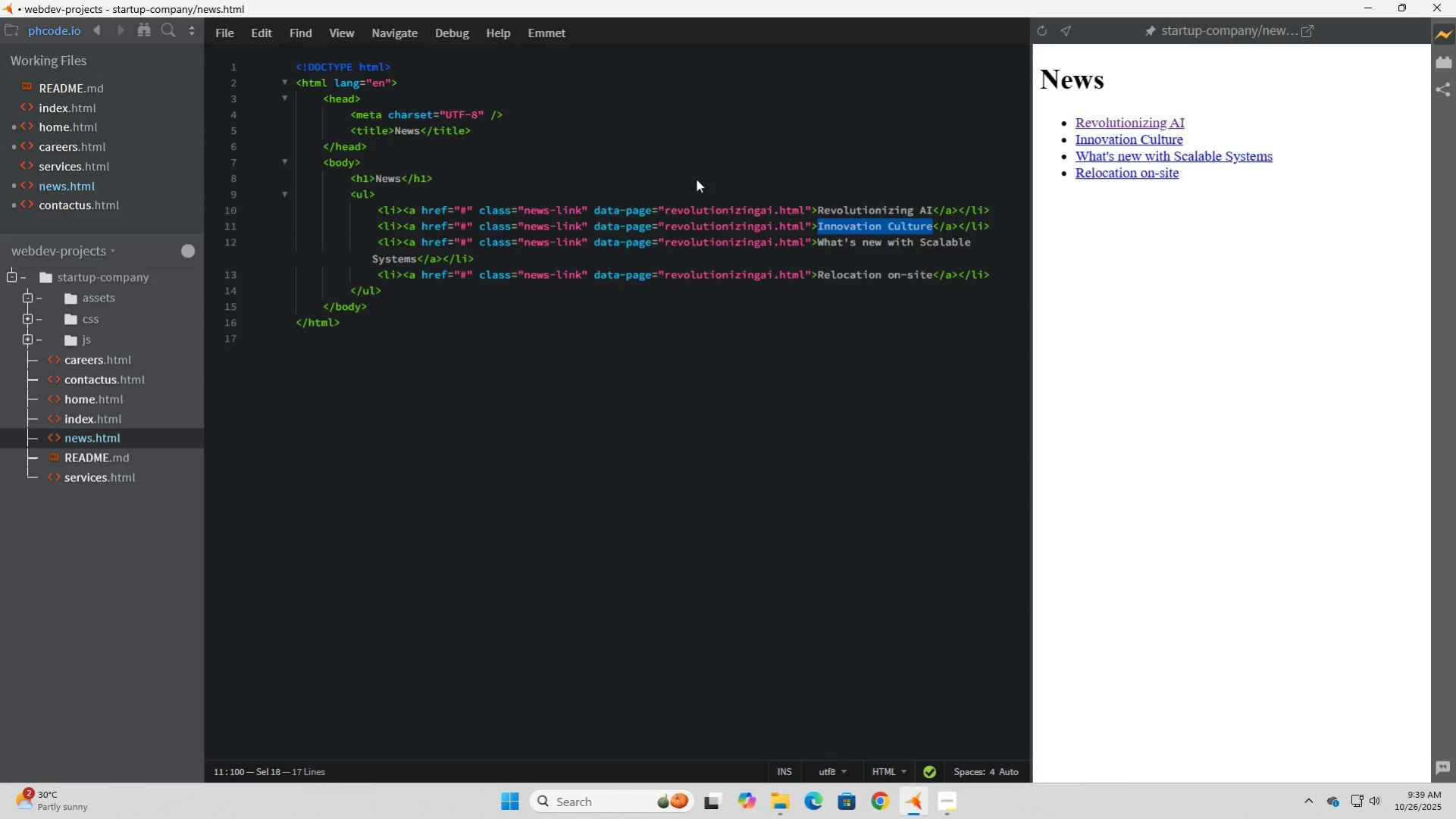 
key(Control+C)
 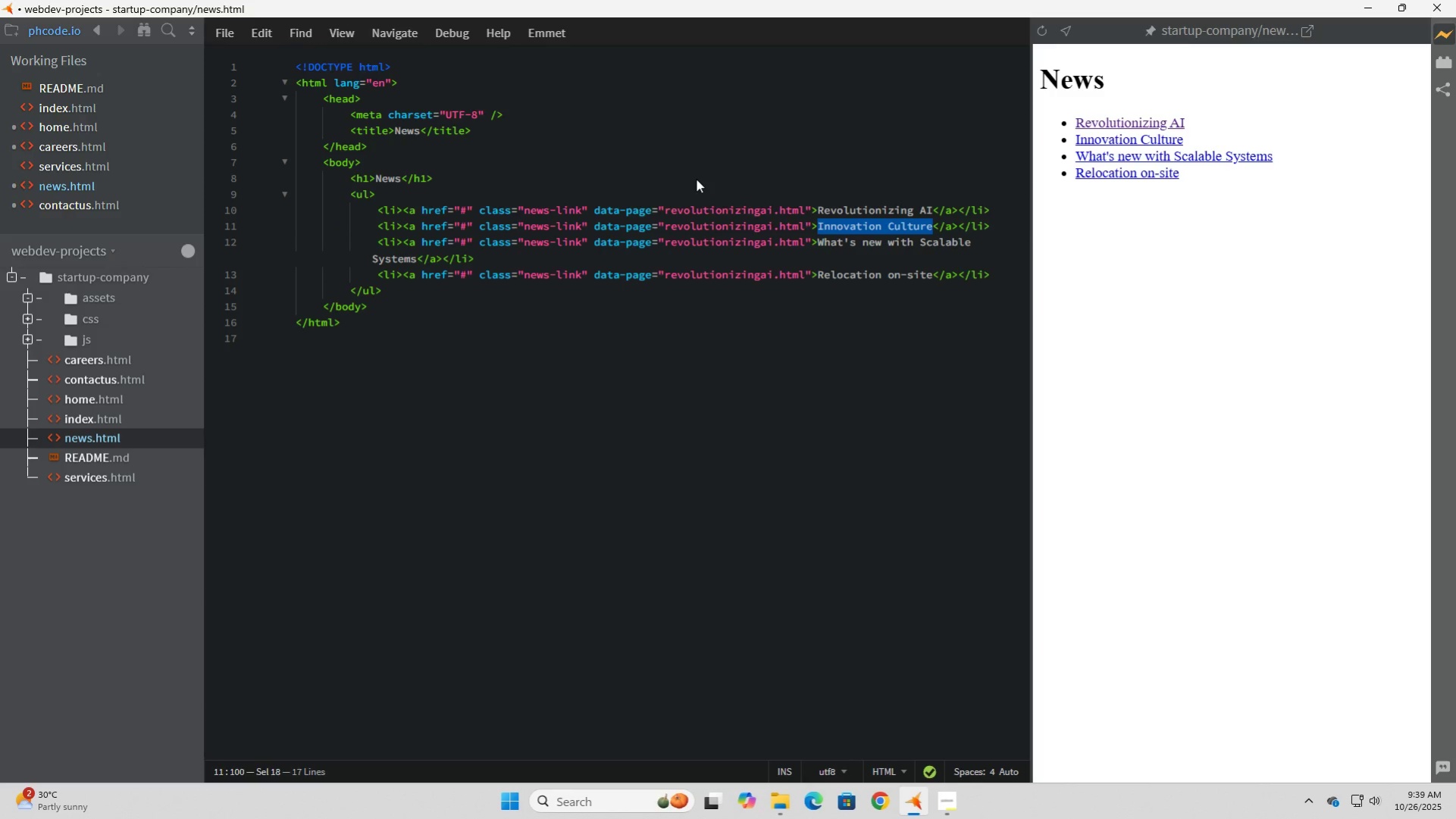 
key(ArrowLeft)
 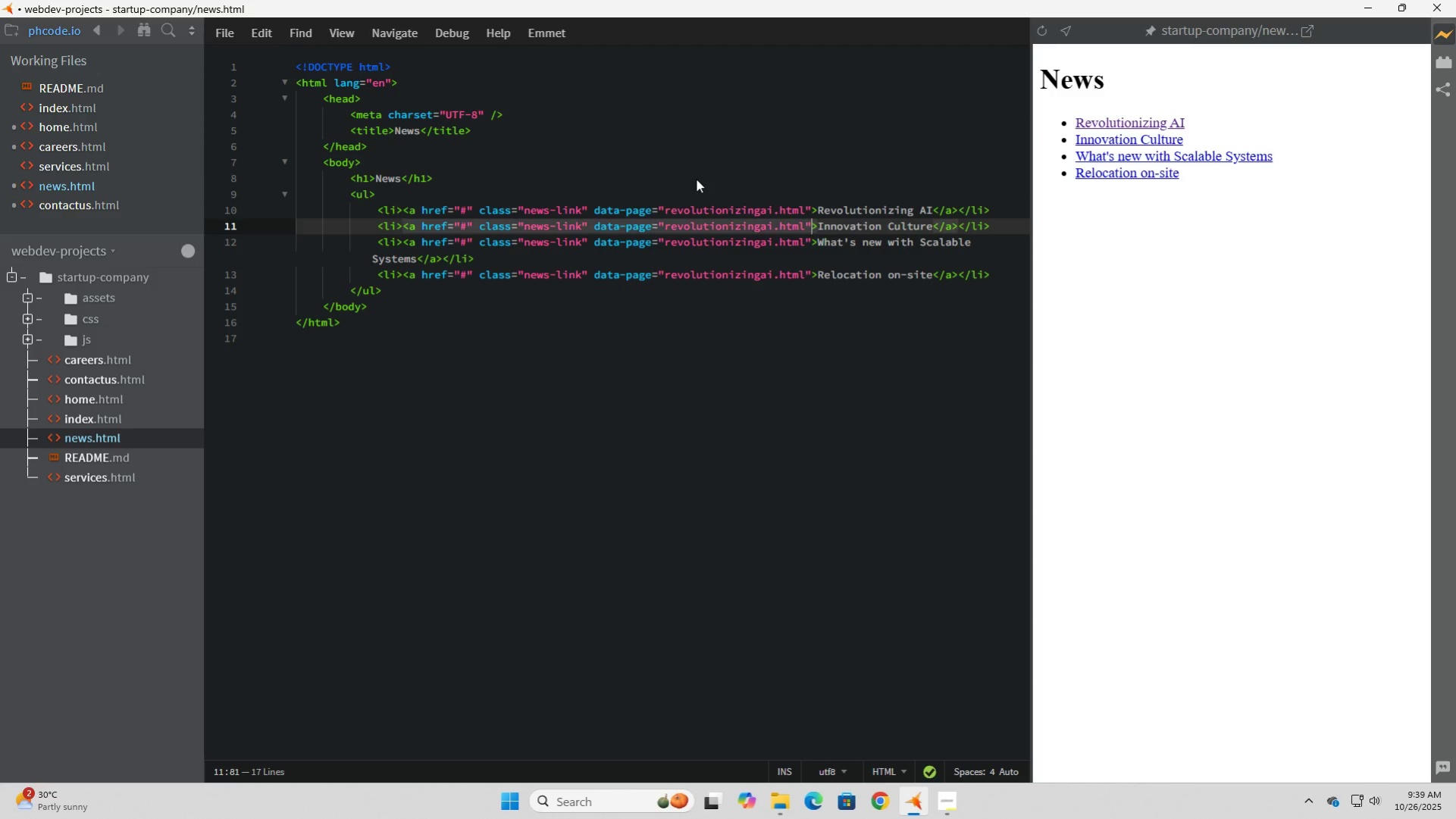 
key(ArrowLeft)
 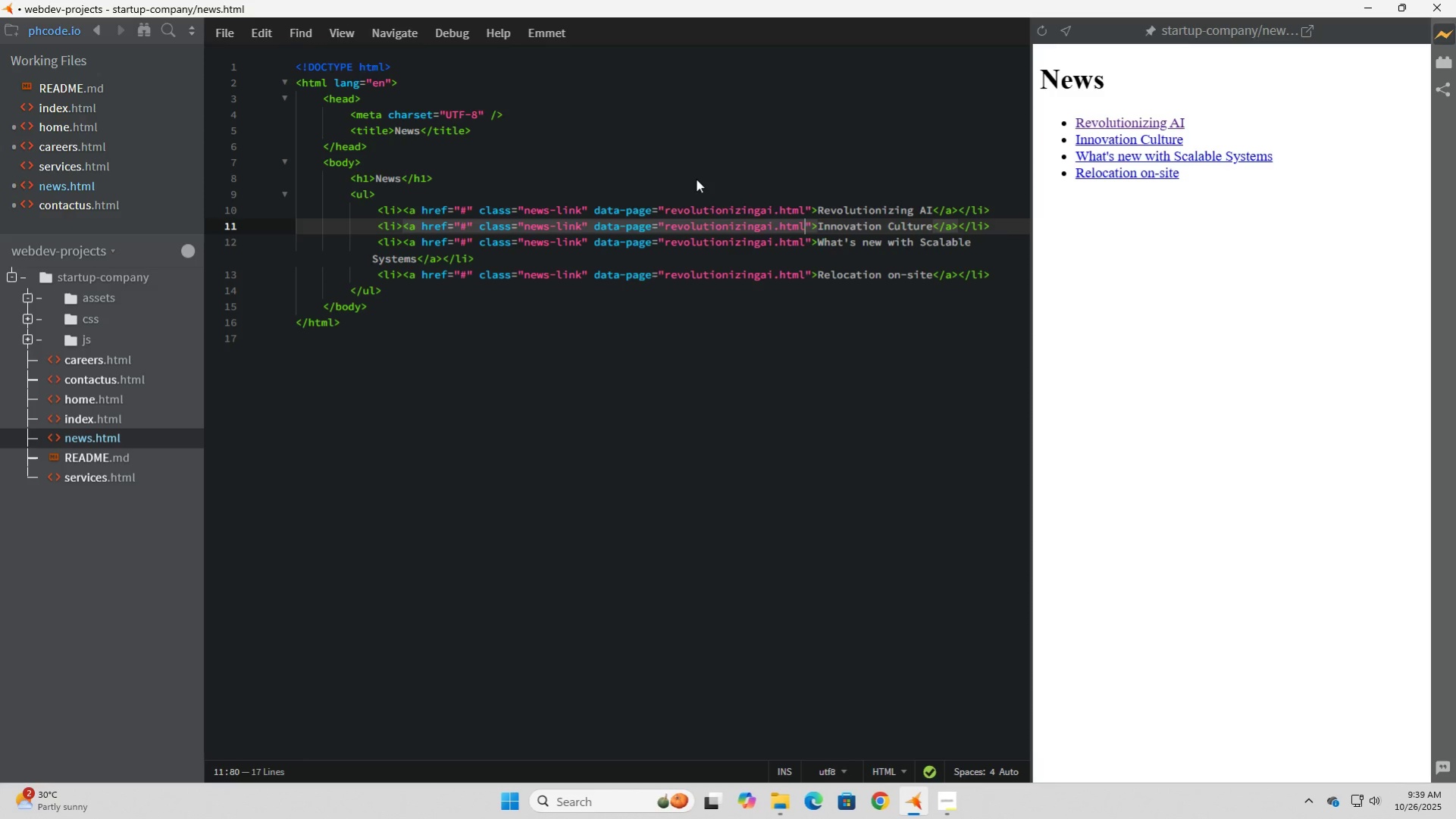 
key(ArrowLeft)
 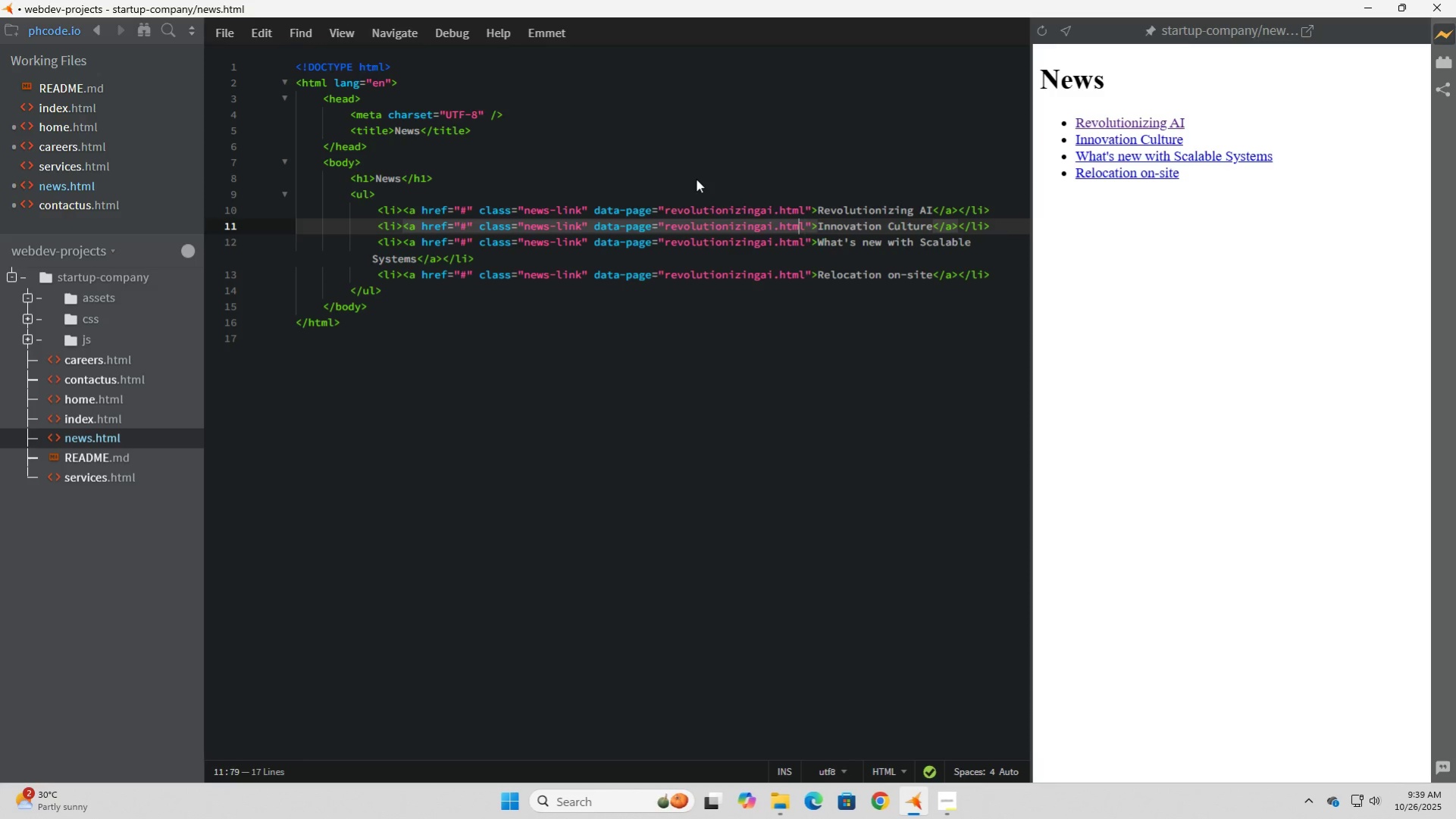 
key(ArrowLeft)
 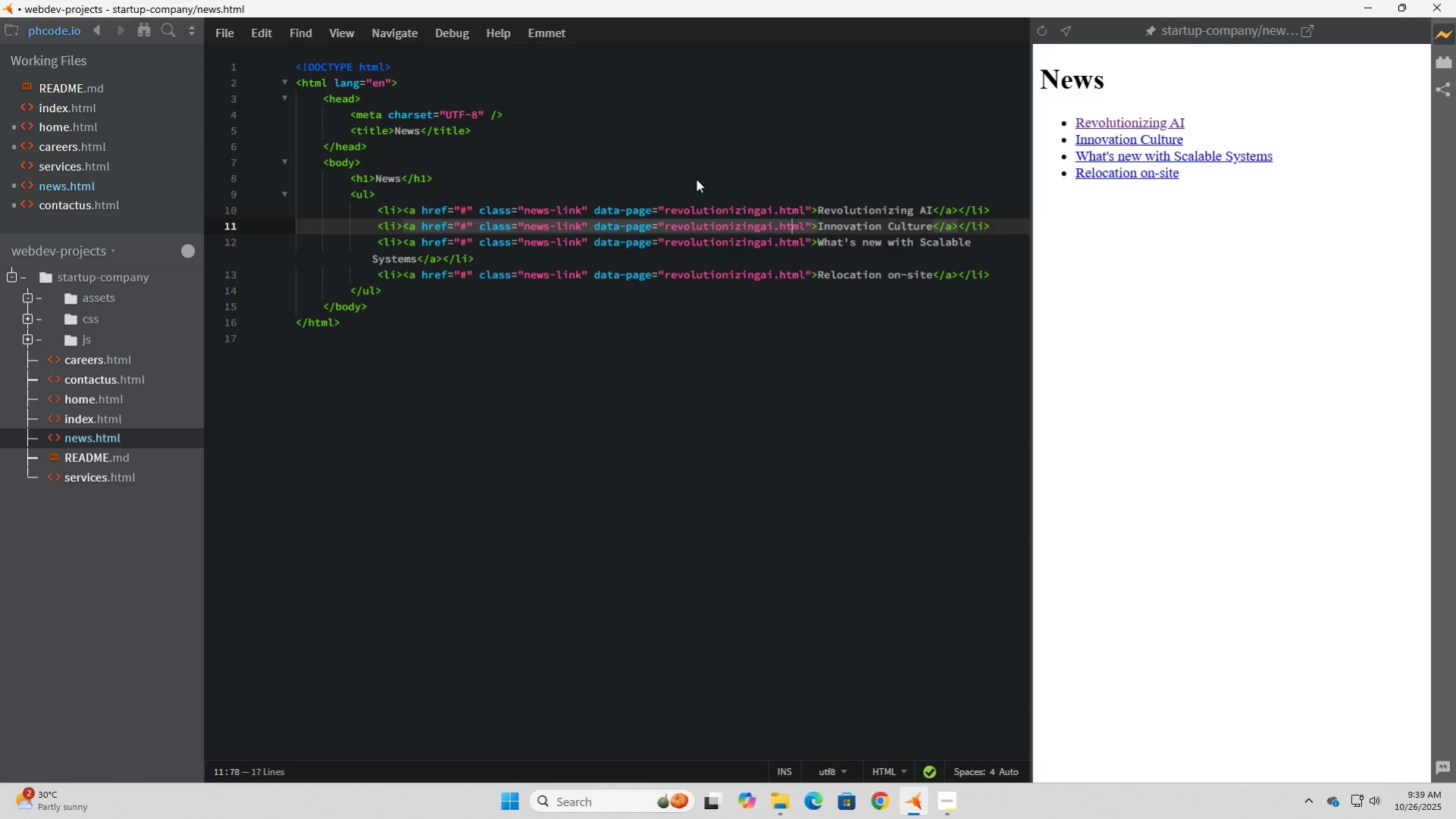 
key(ArrowLeft)
 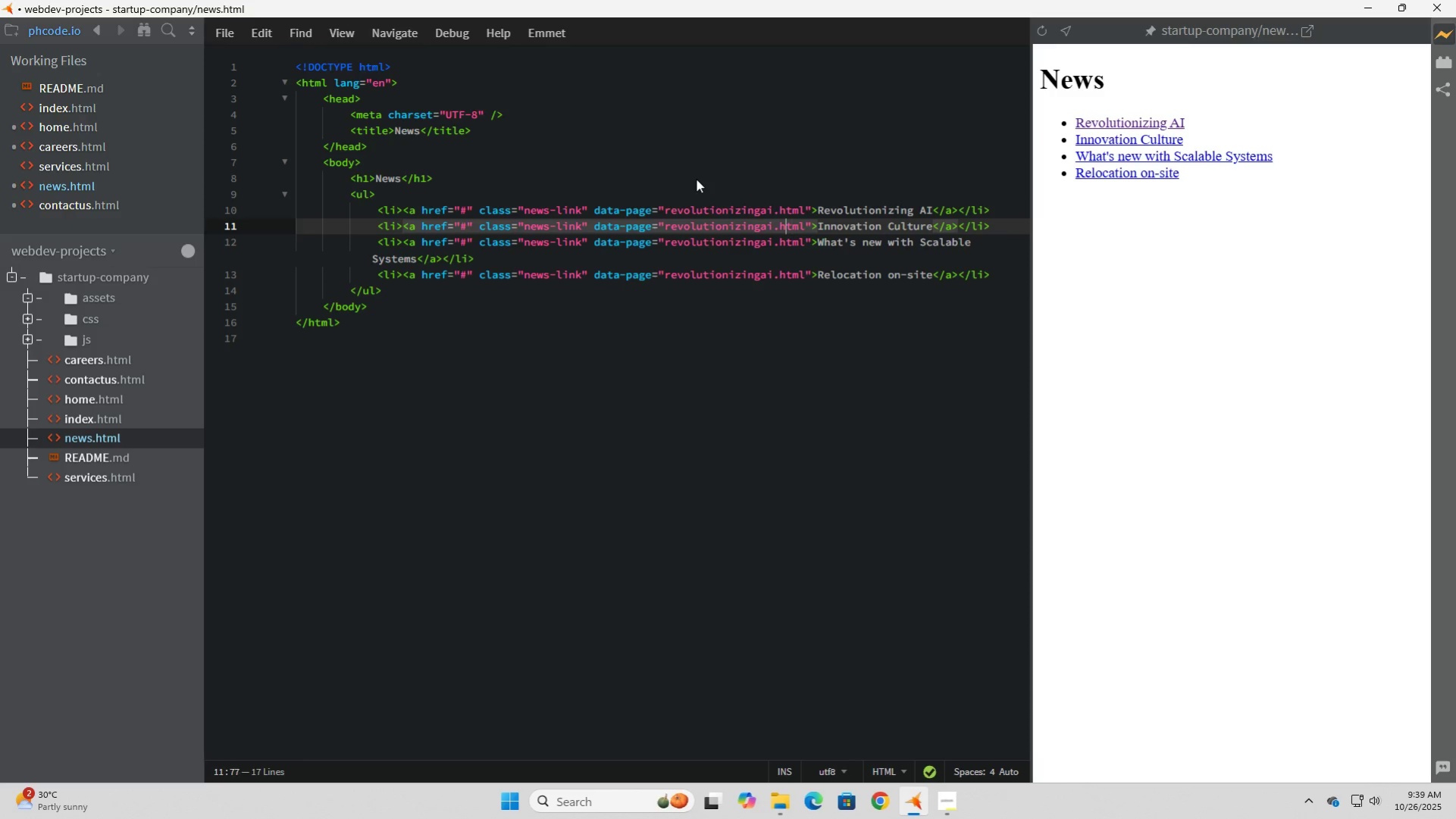 
key(ArrowLeft)
 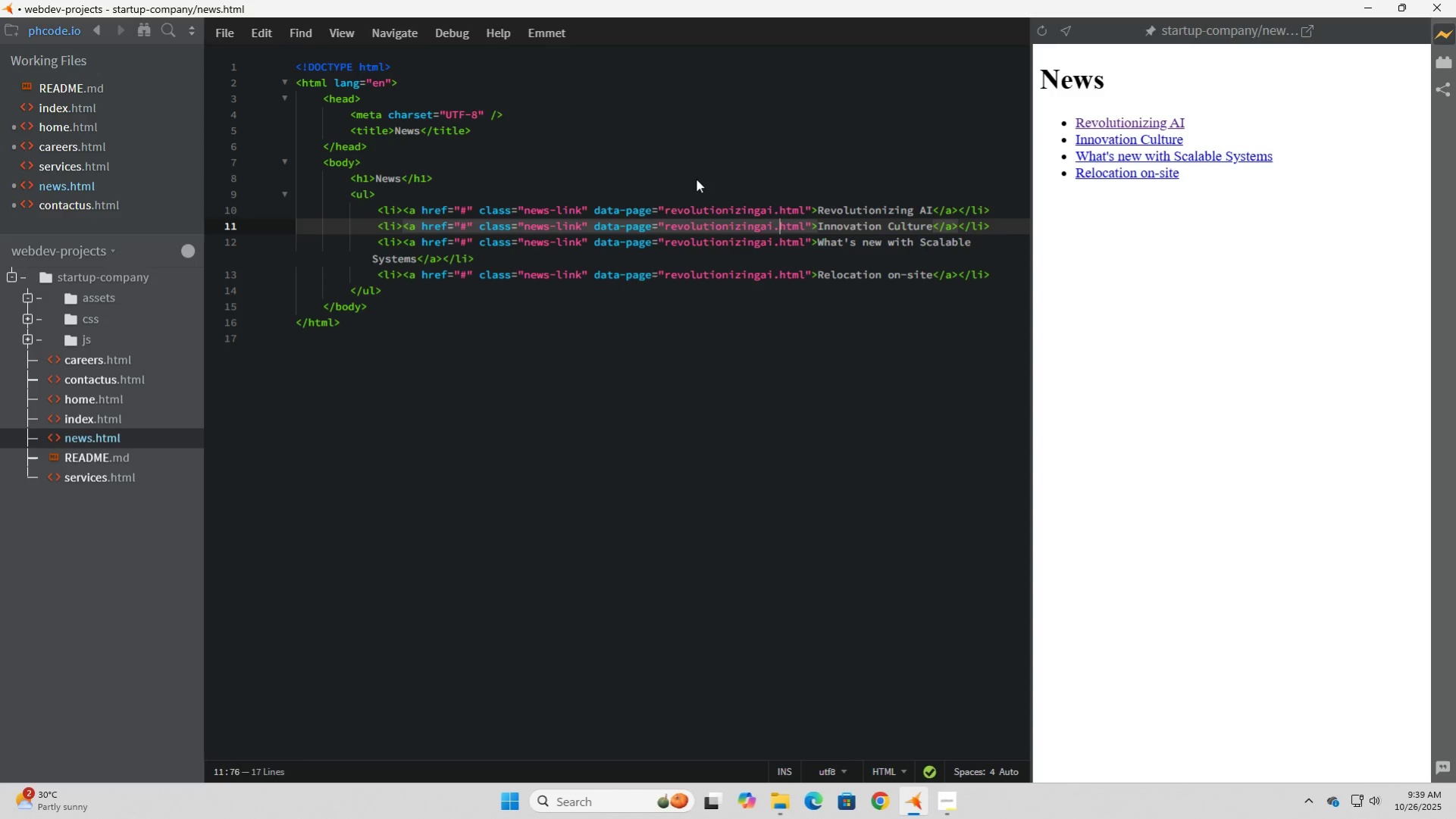 
key(ArrowLeft)
 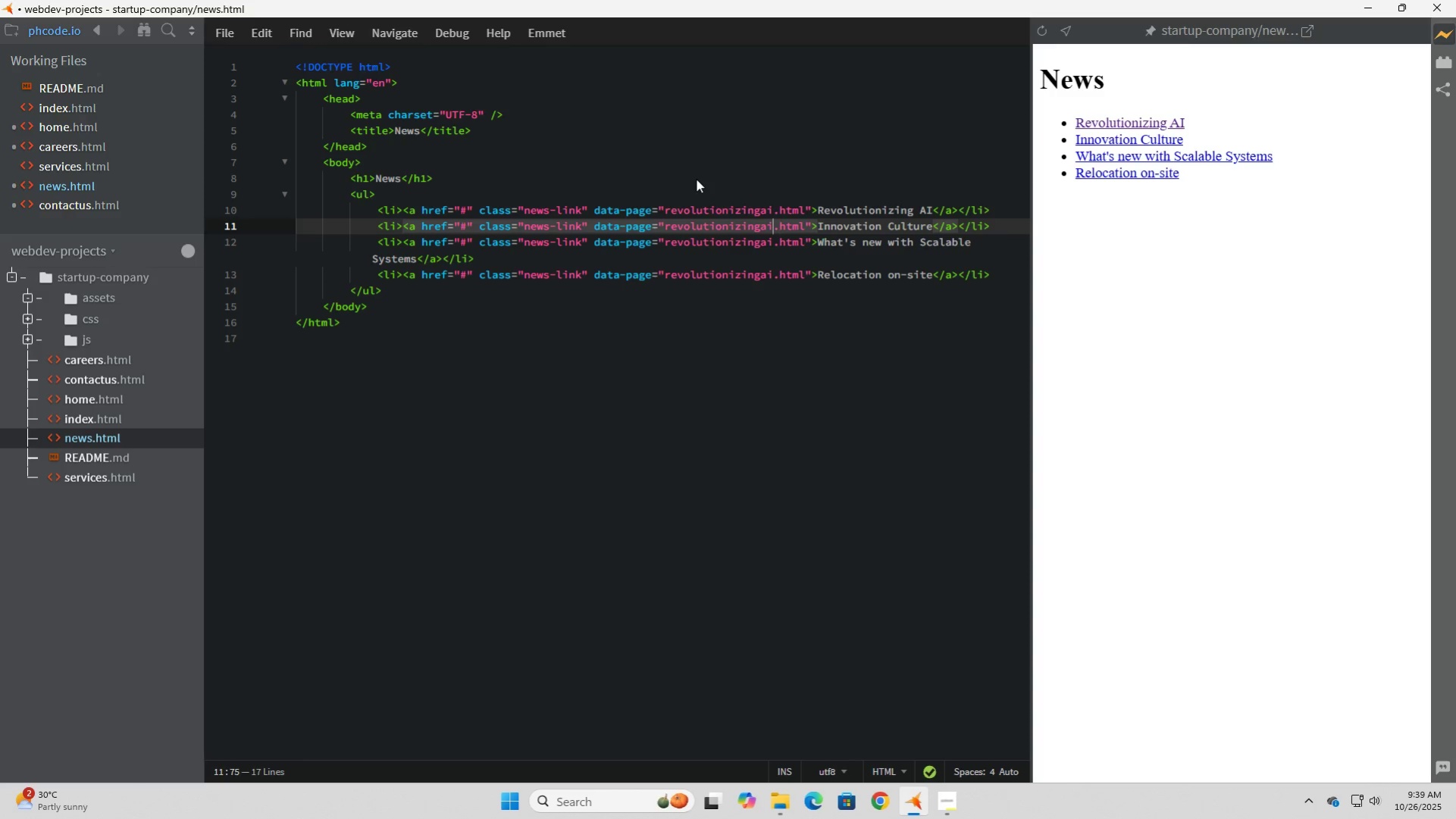 
key(ArrowLeft)
 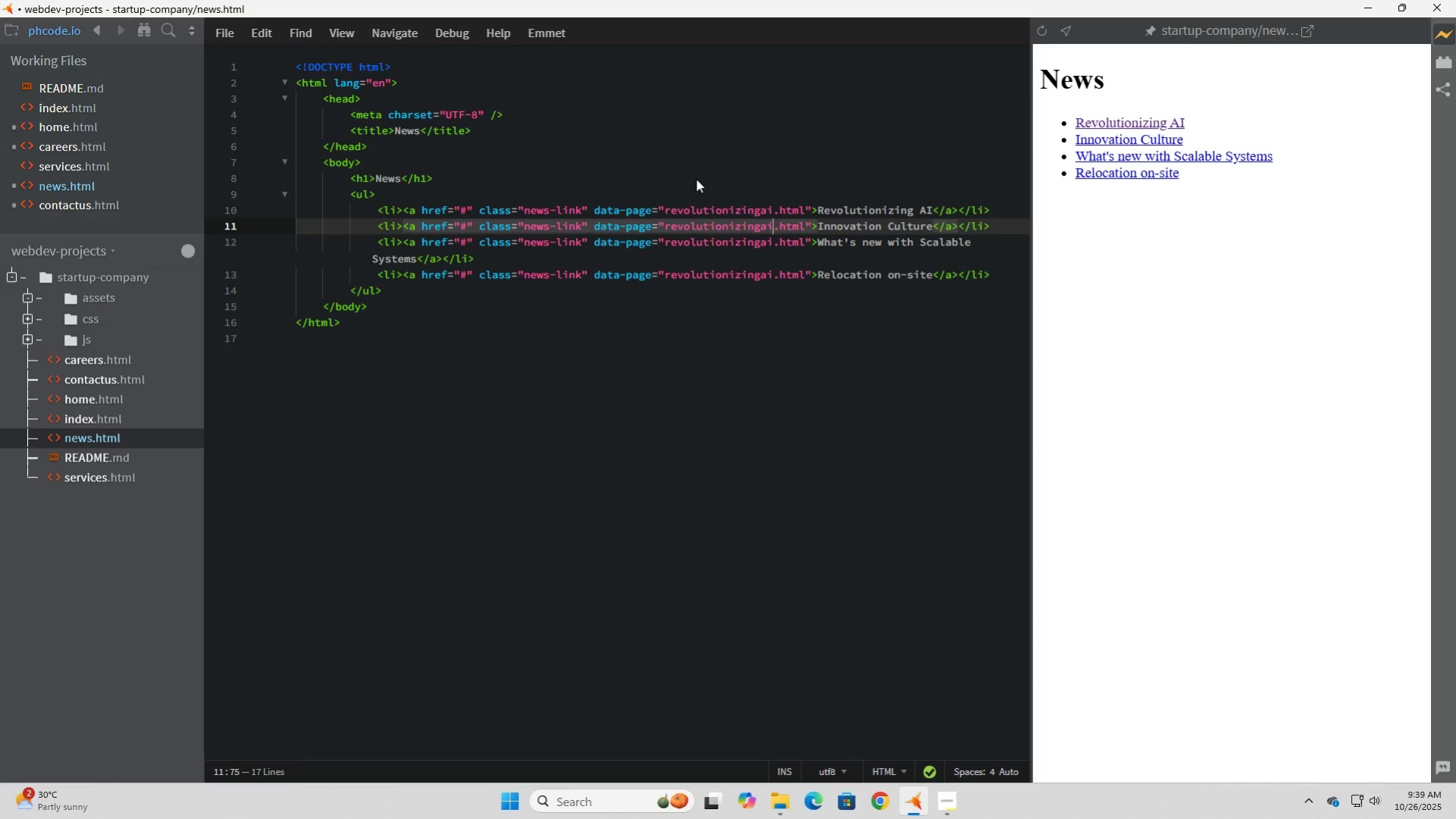 
key(Backspace)
 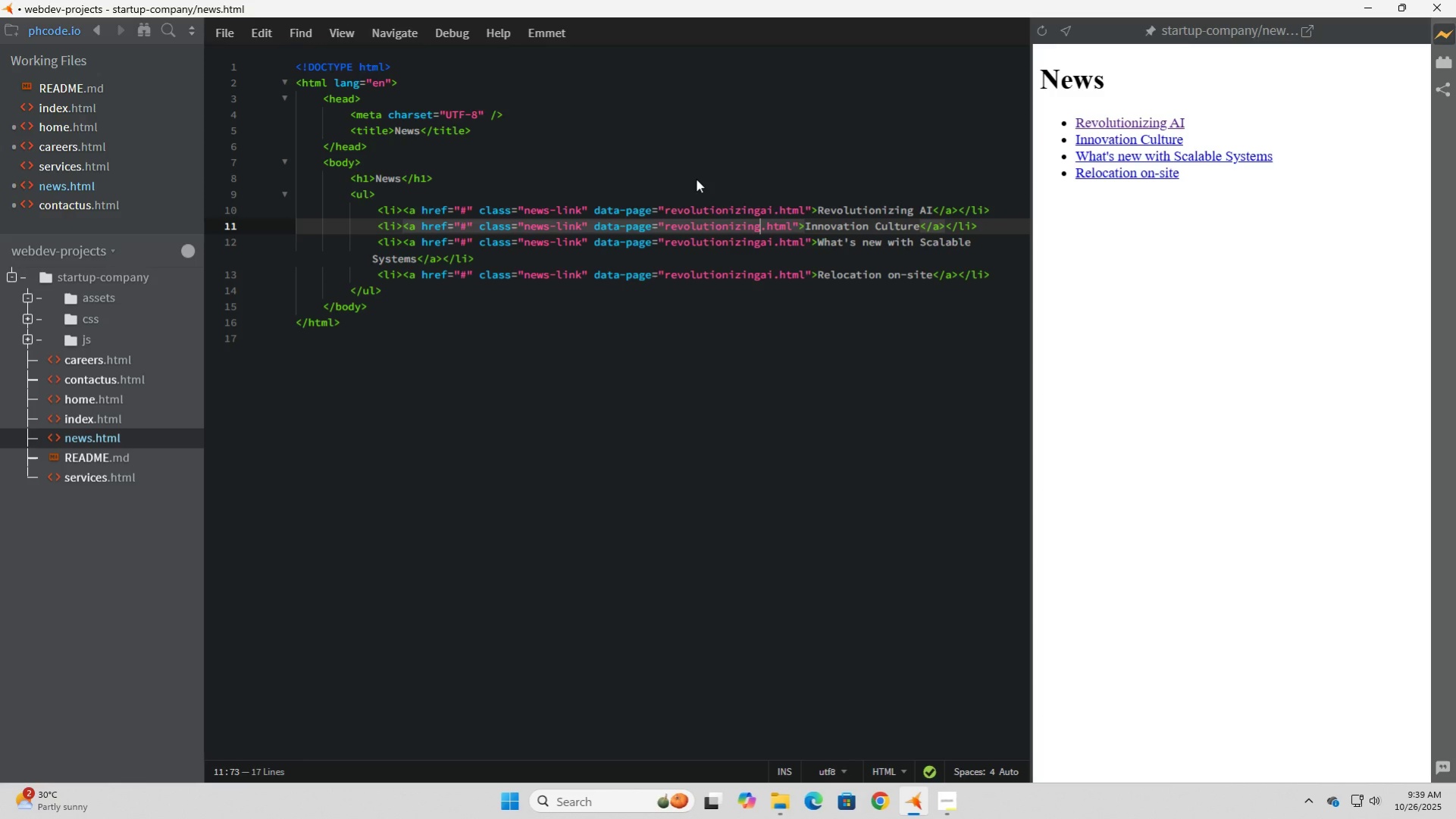 
key(Backspace)
 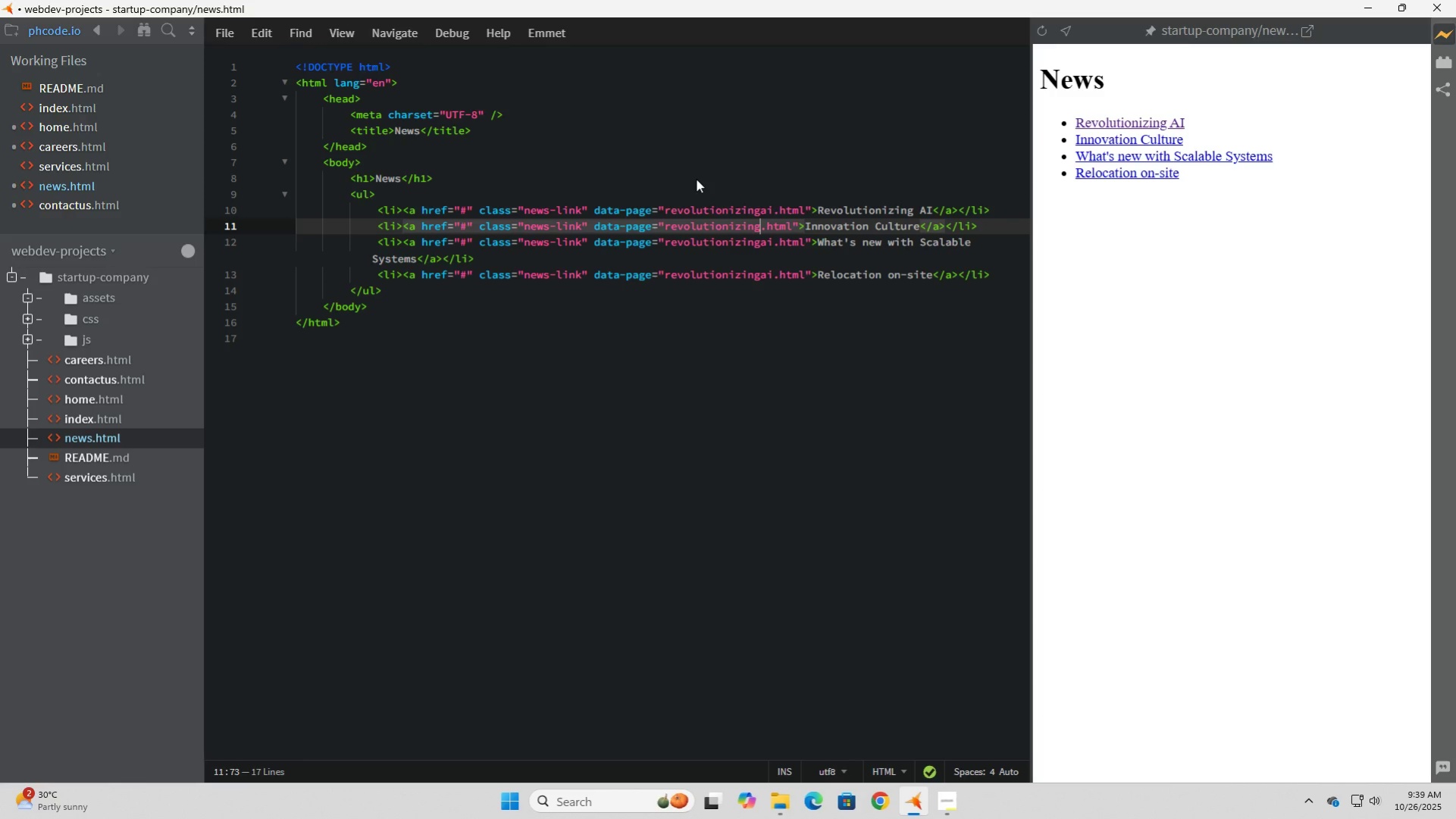 
key(Backspace)
 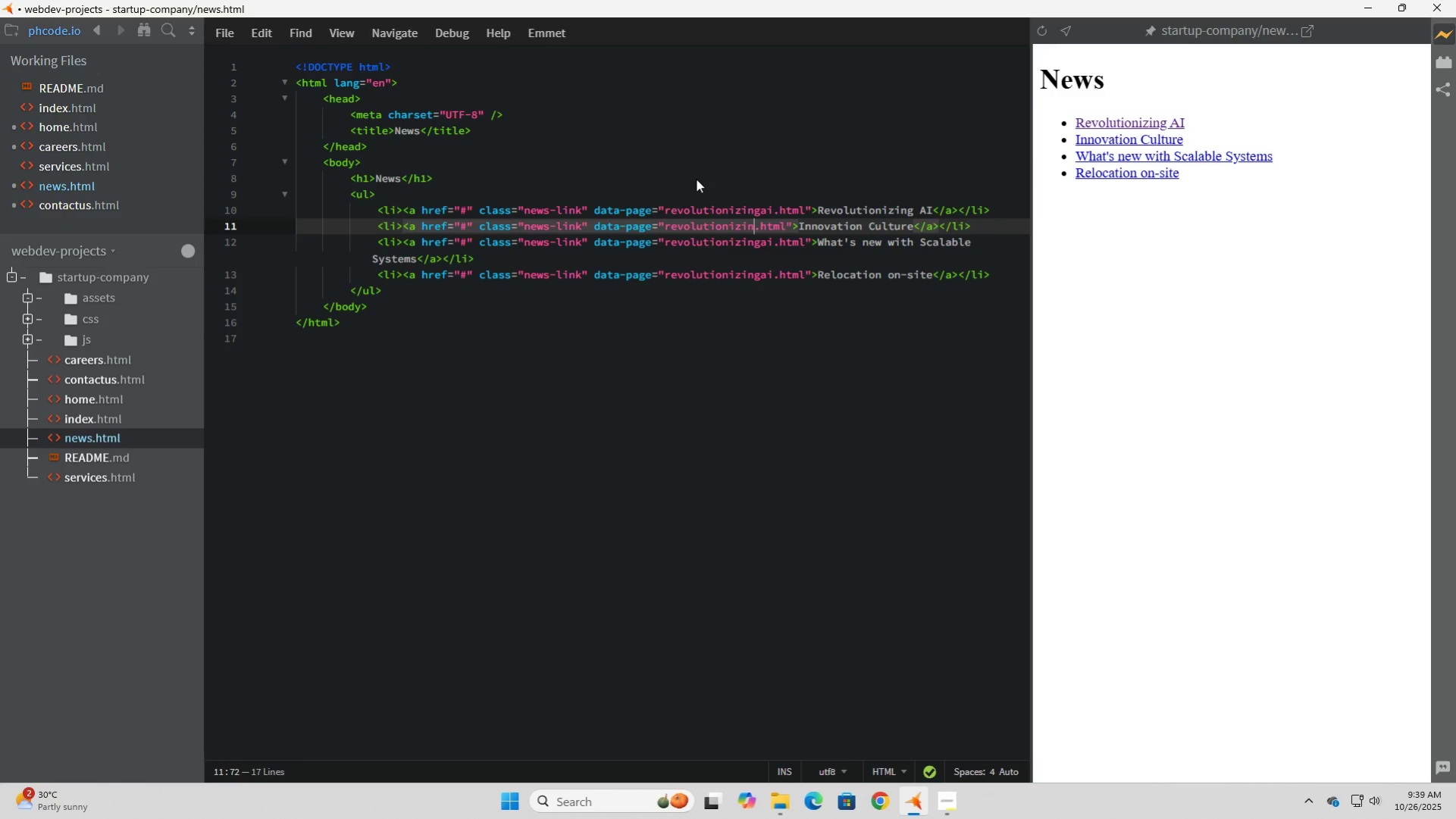 
key(Backspace)
 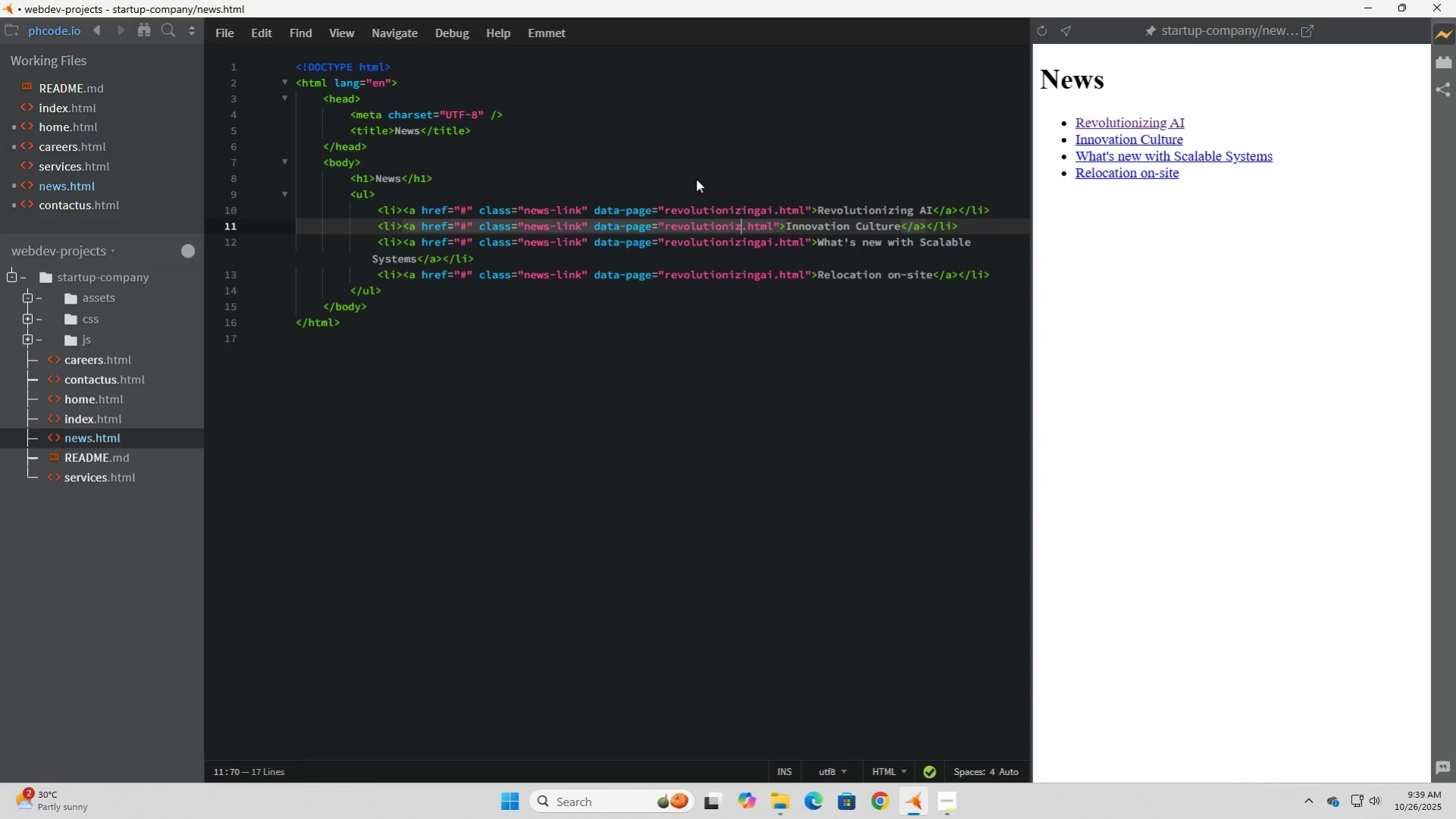 
key(Backspace)
 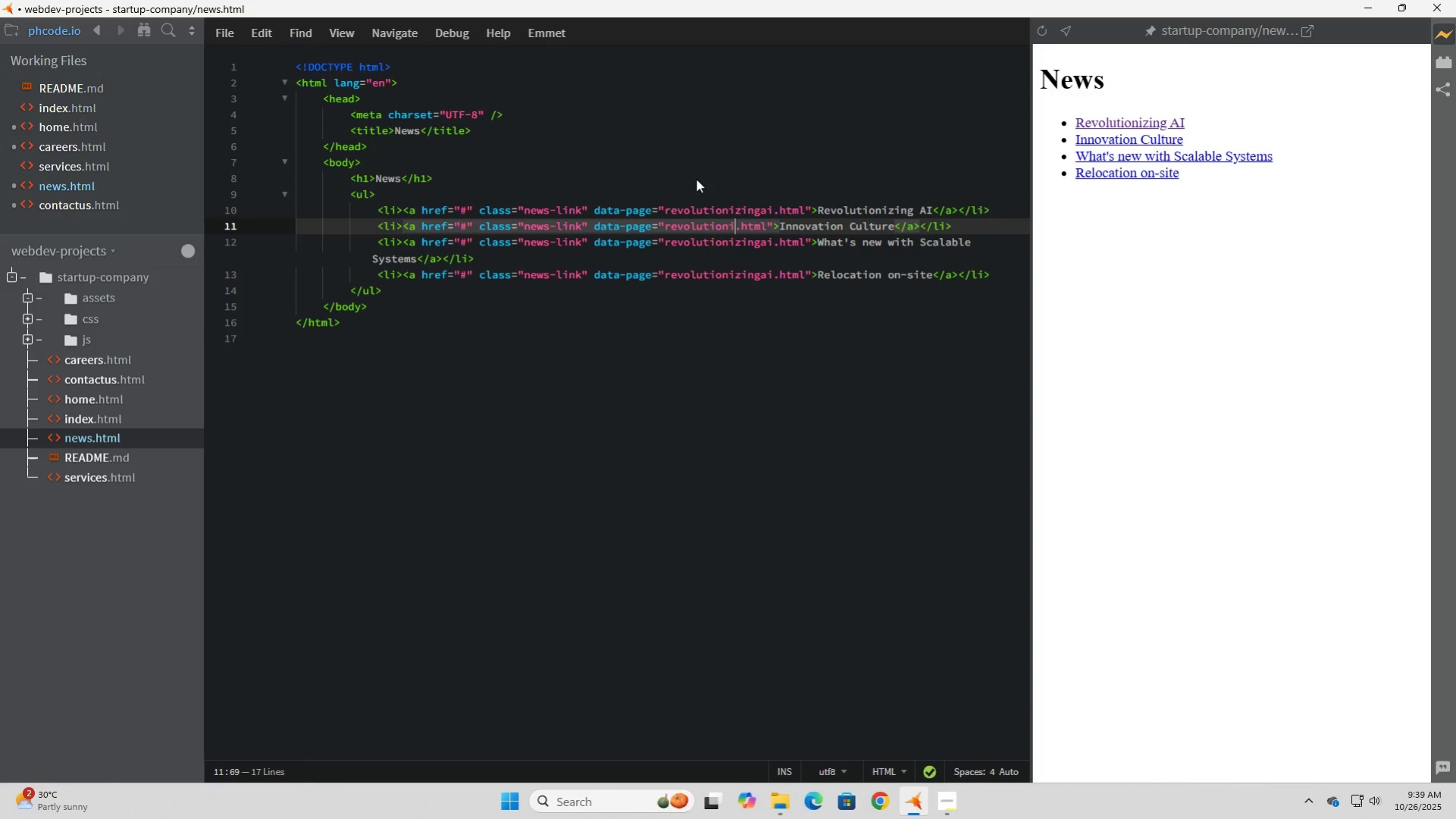 
key(Backspace)
 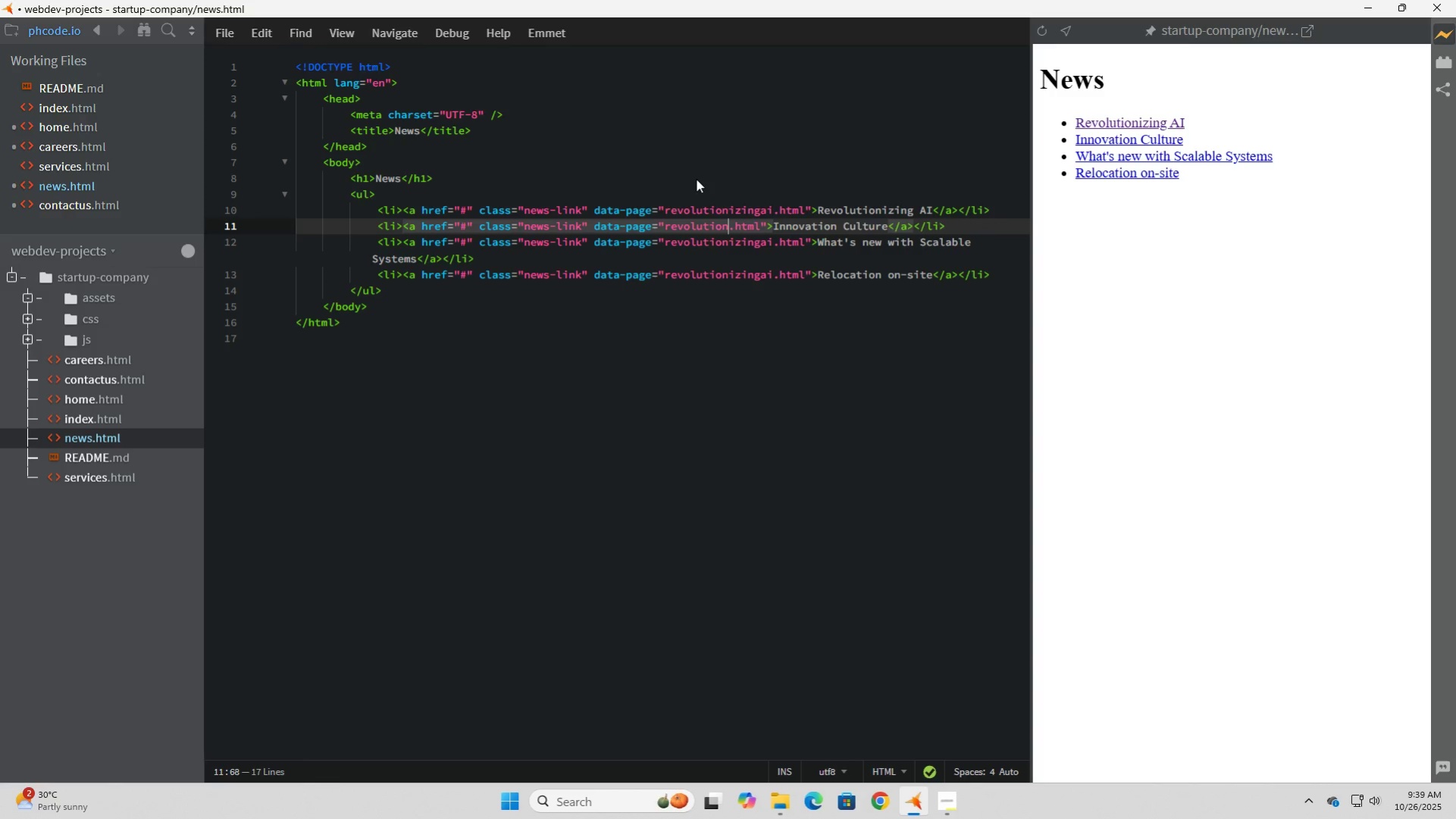 
key(Backspace)
 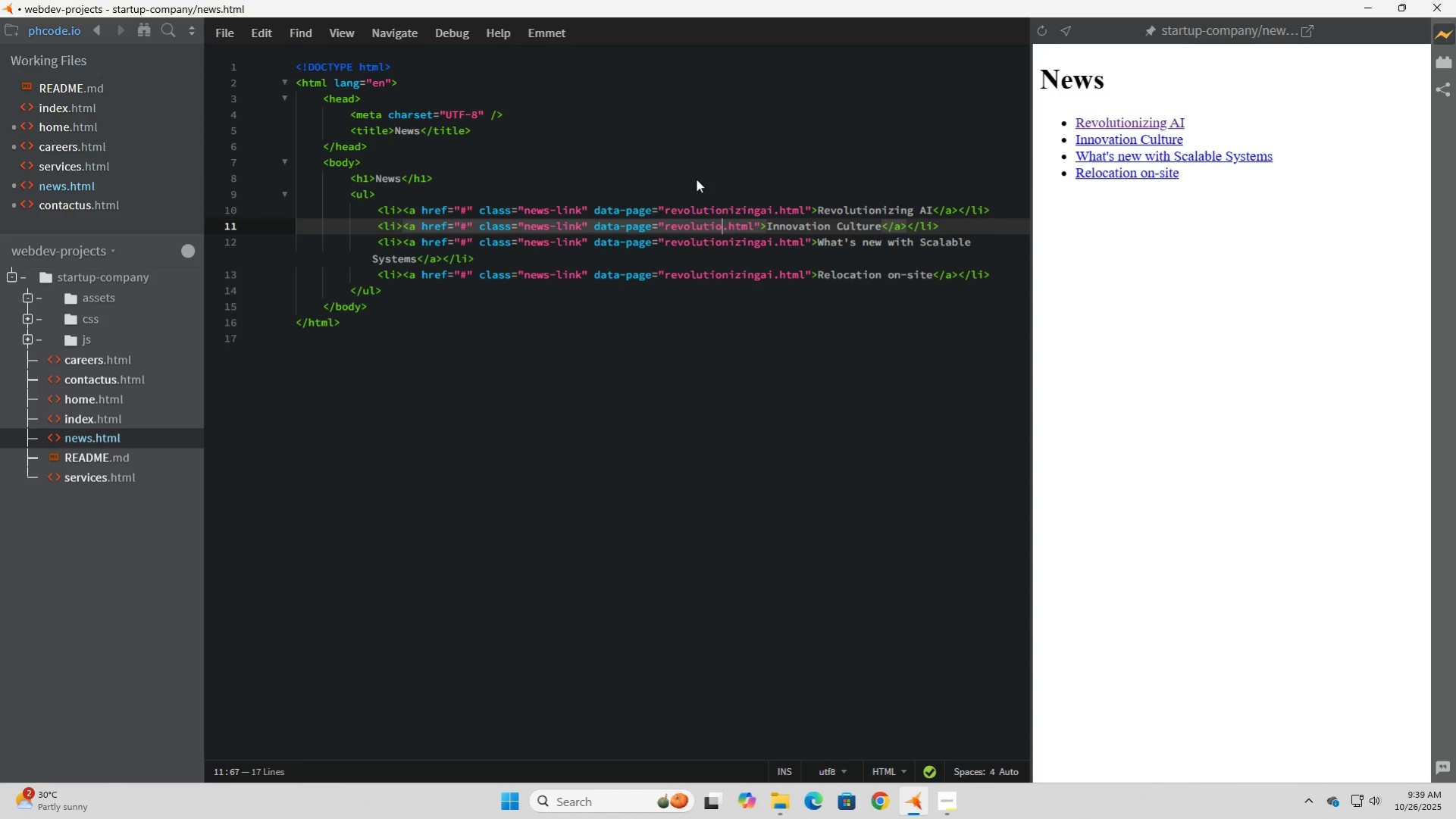 
key(Backspace)
 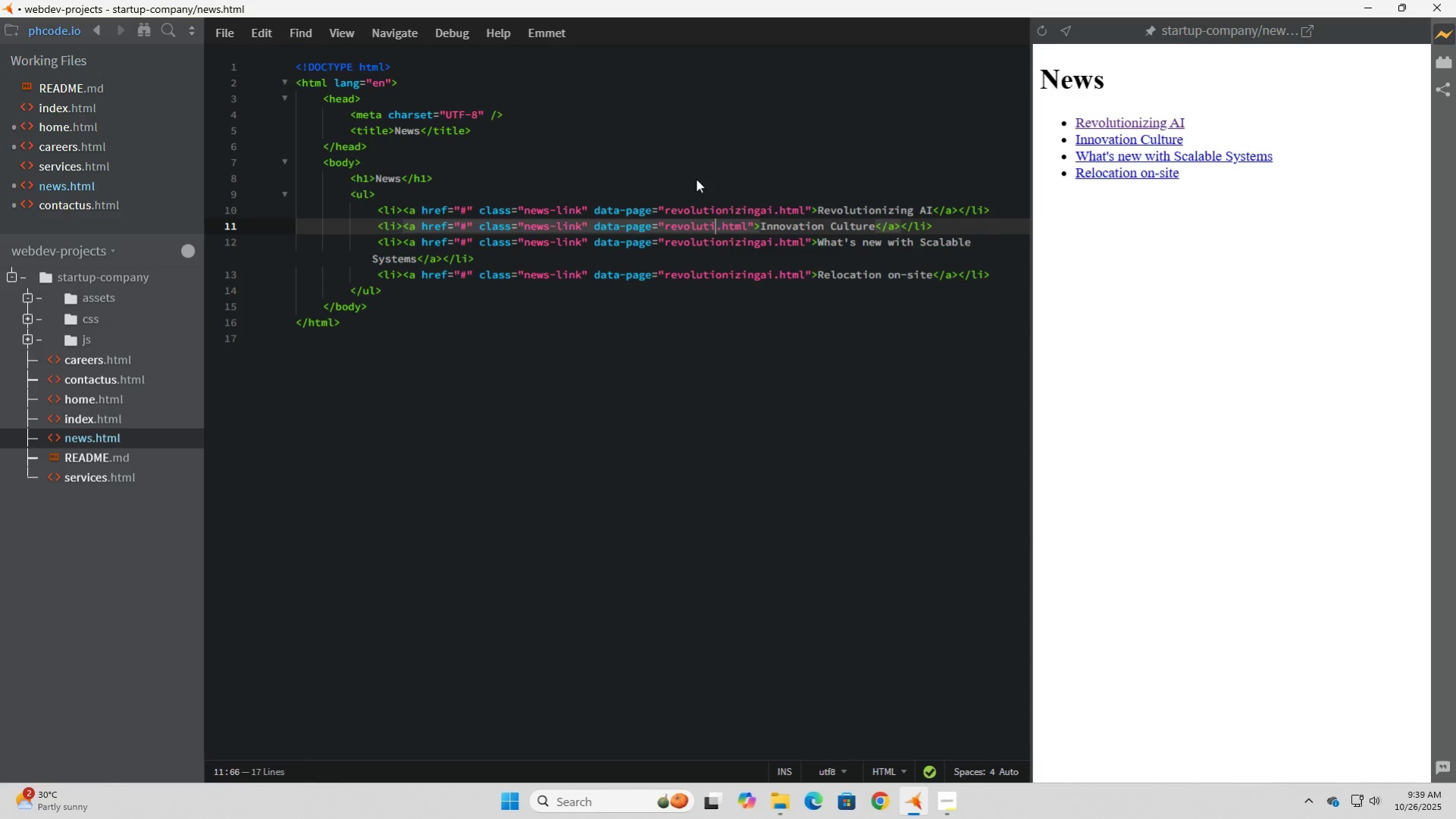 
key(Backspace)
 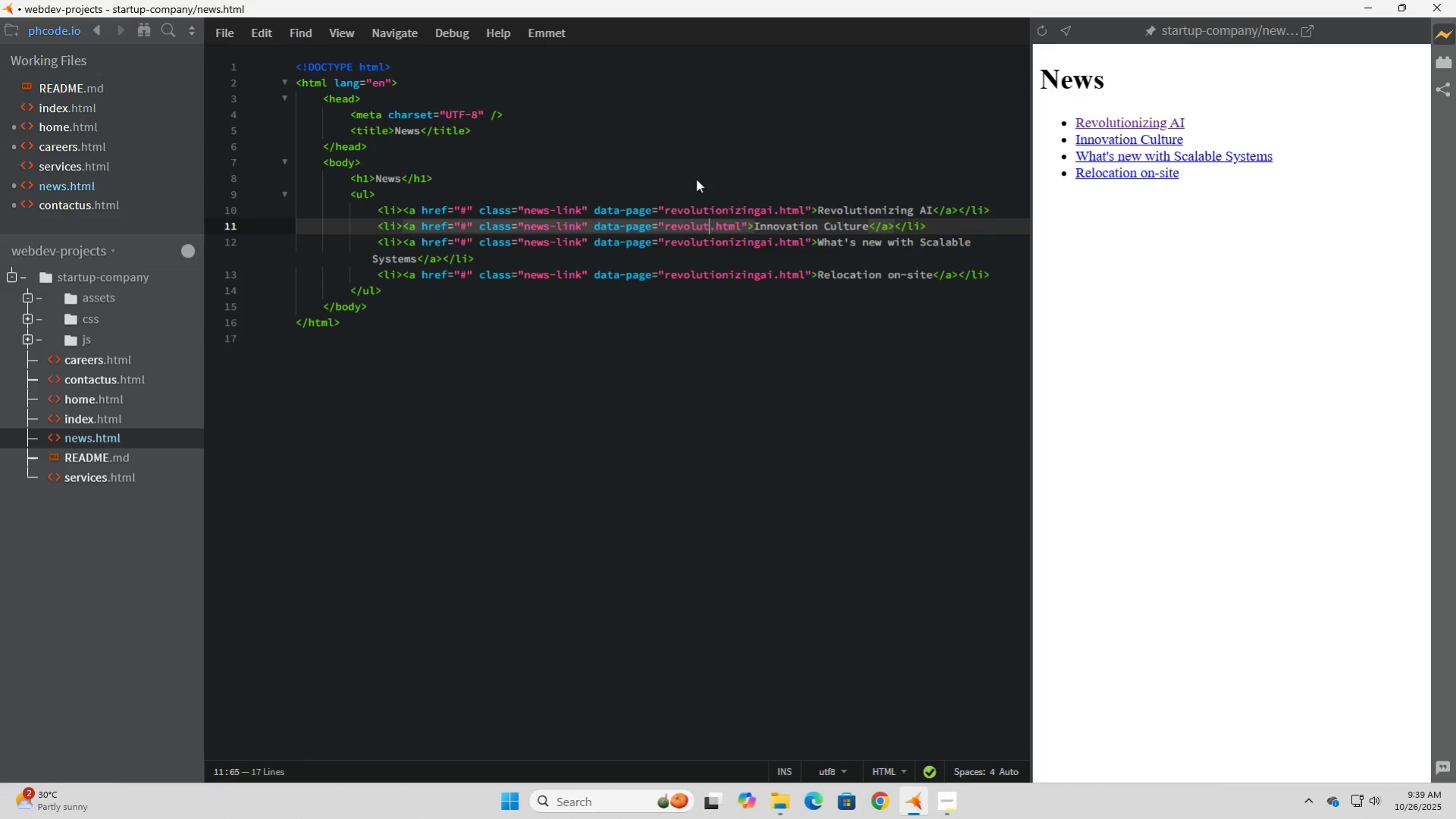 
key(Backspace)
 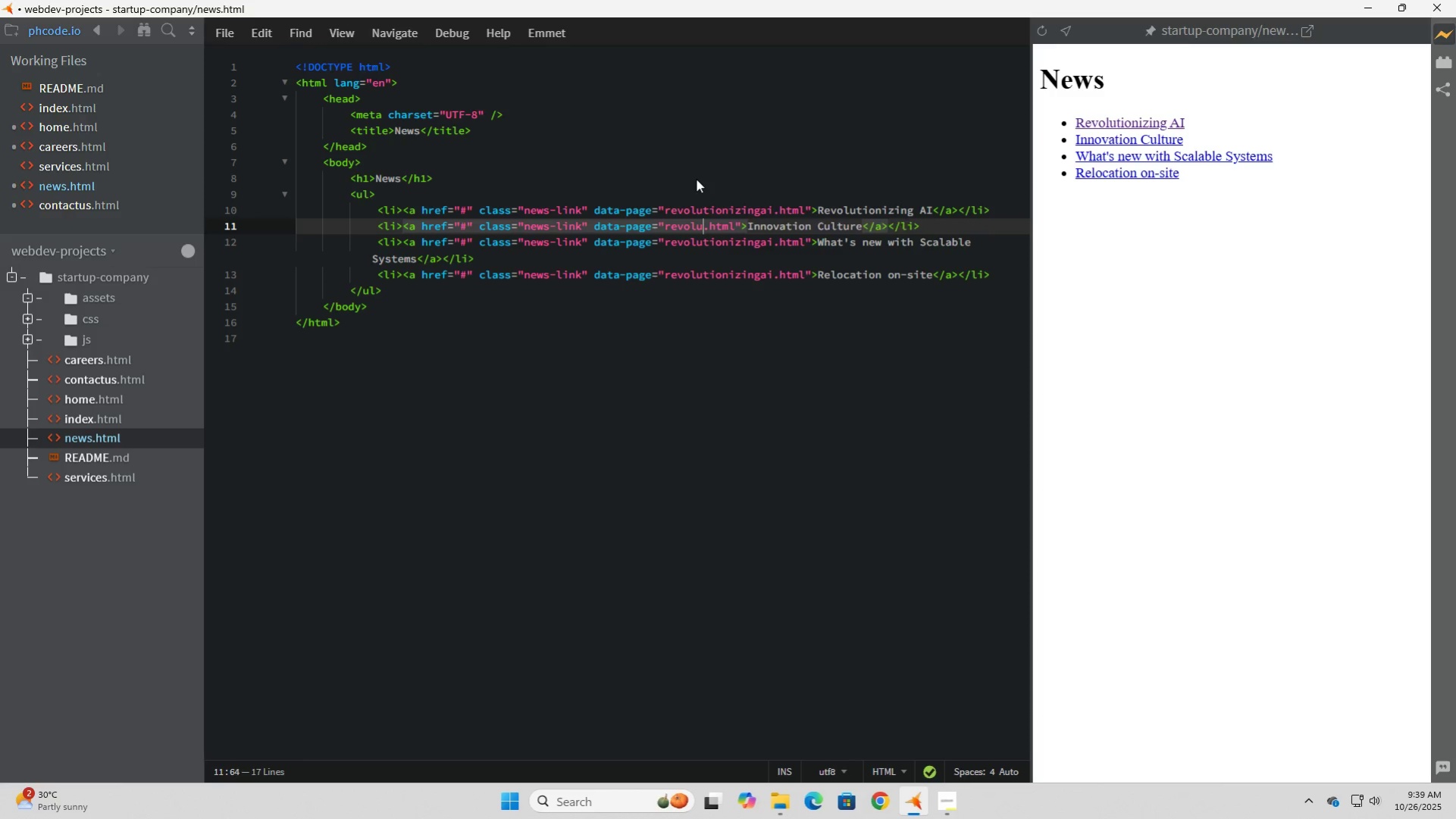 
key(Backspace)
 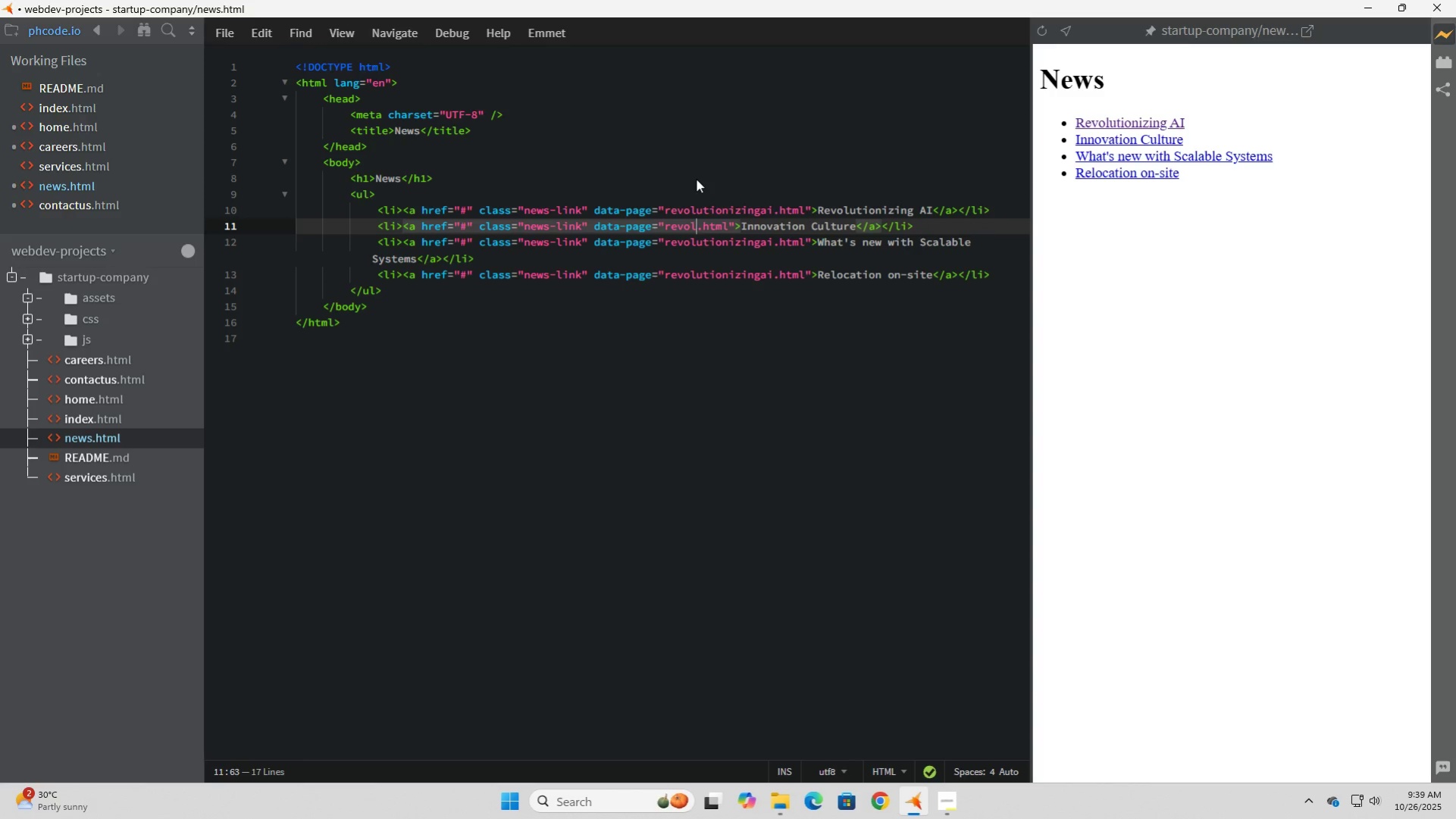 
key(Backspace)
 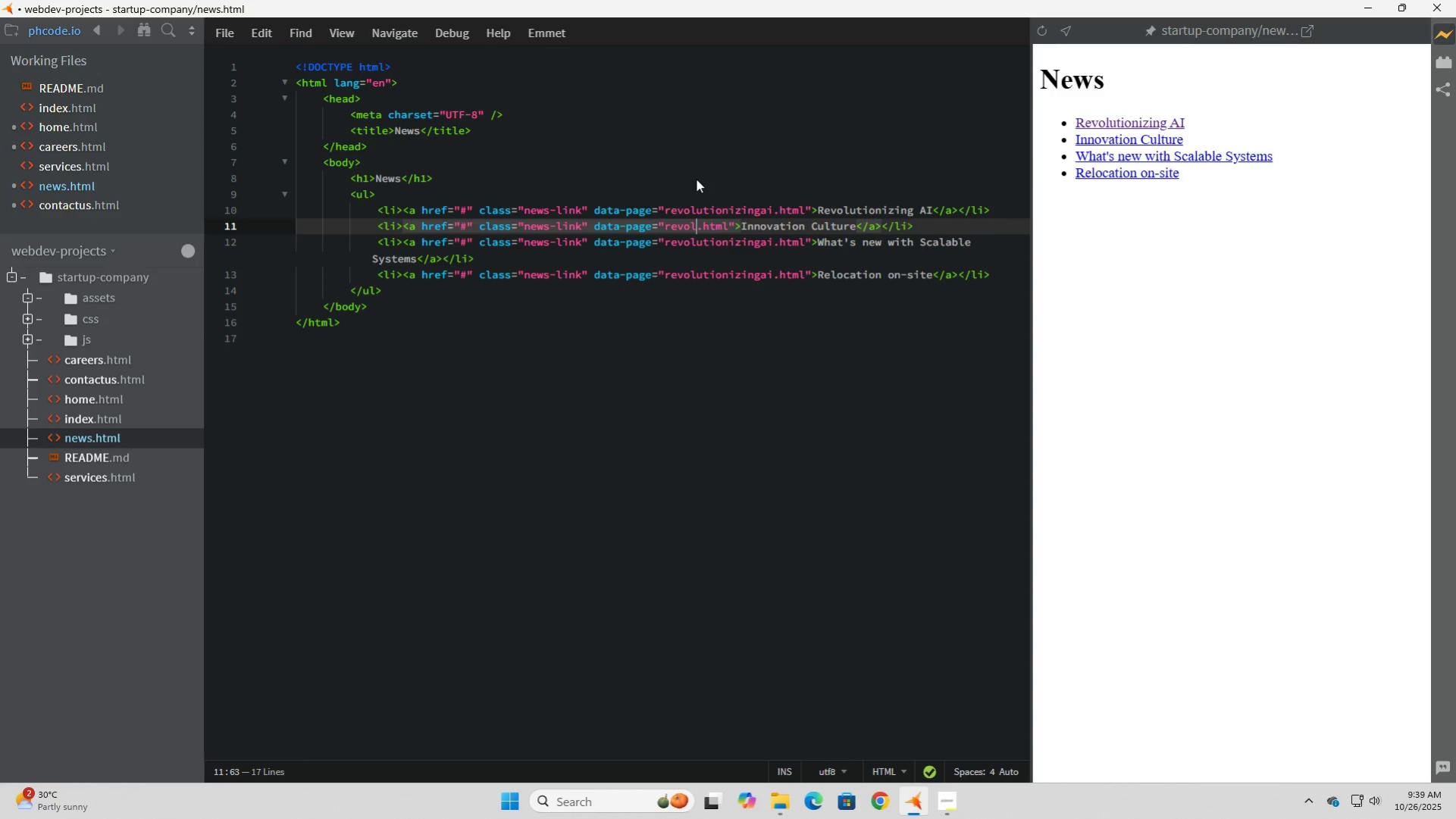 
key(Backspace)
 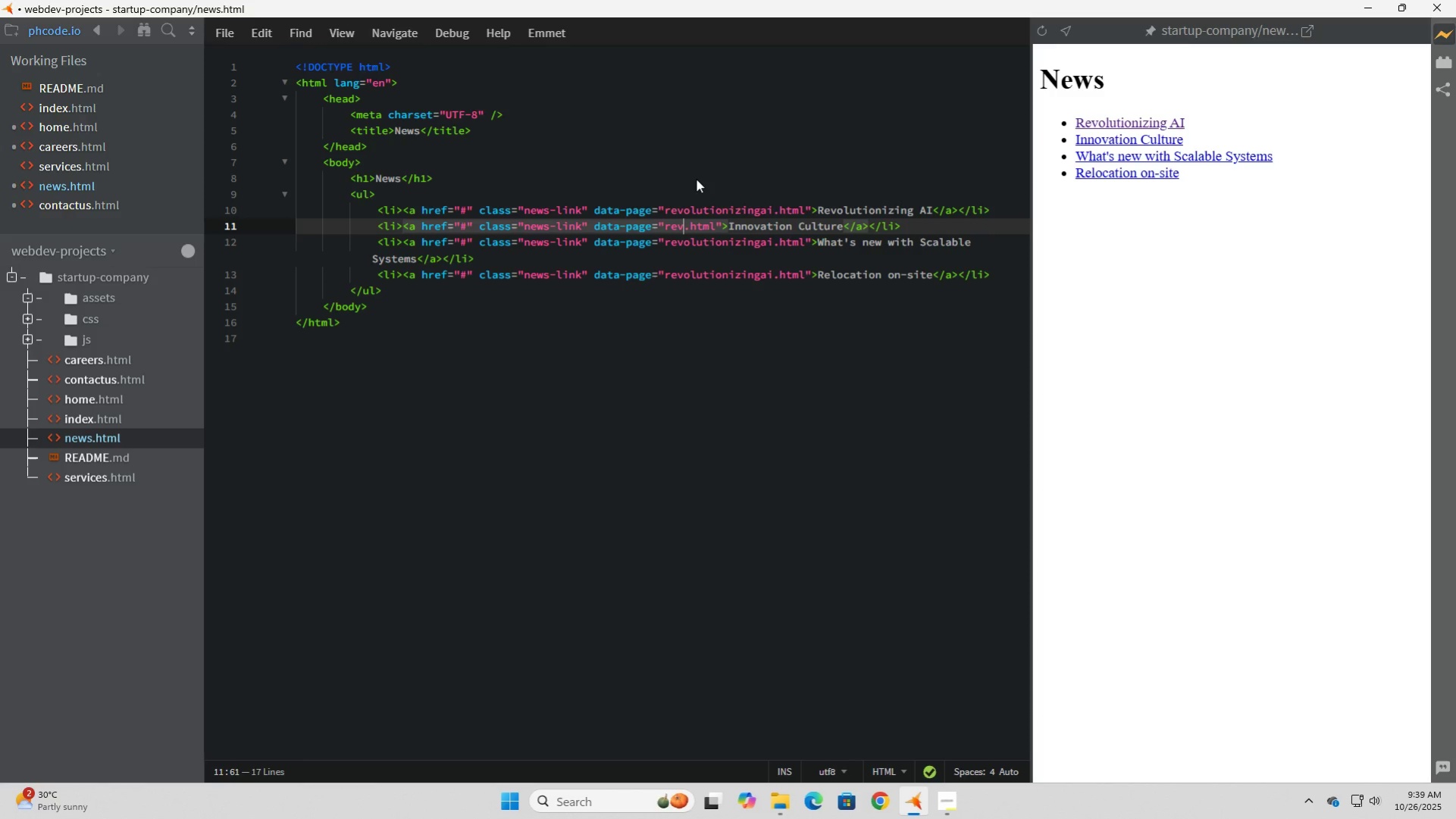 
key(Backspace)
 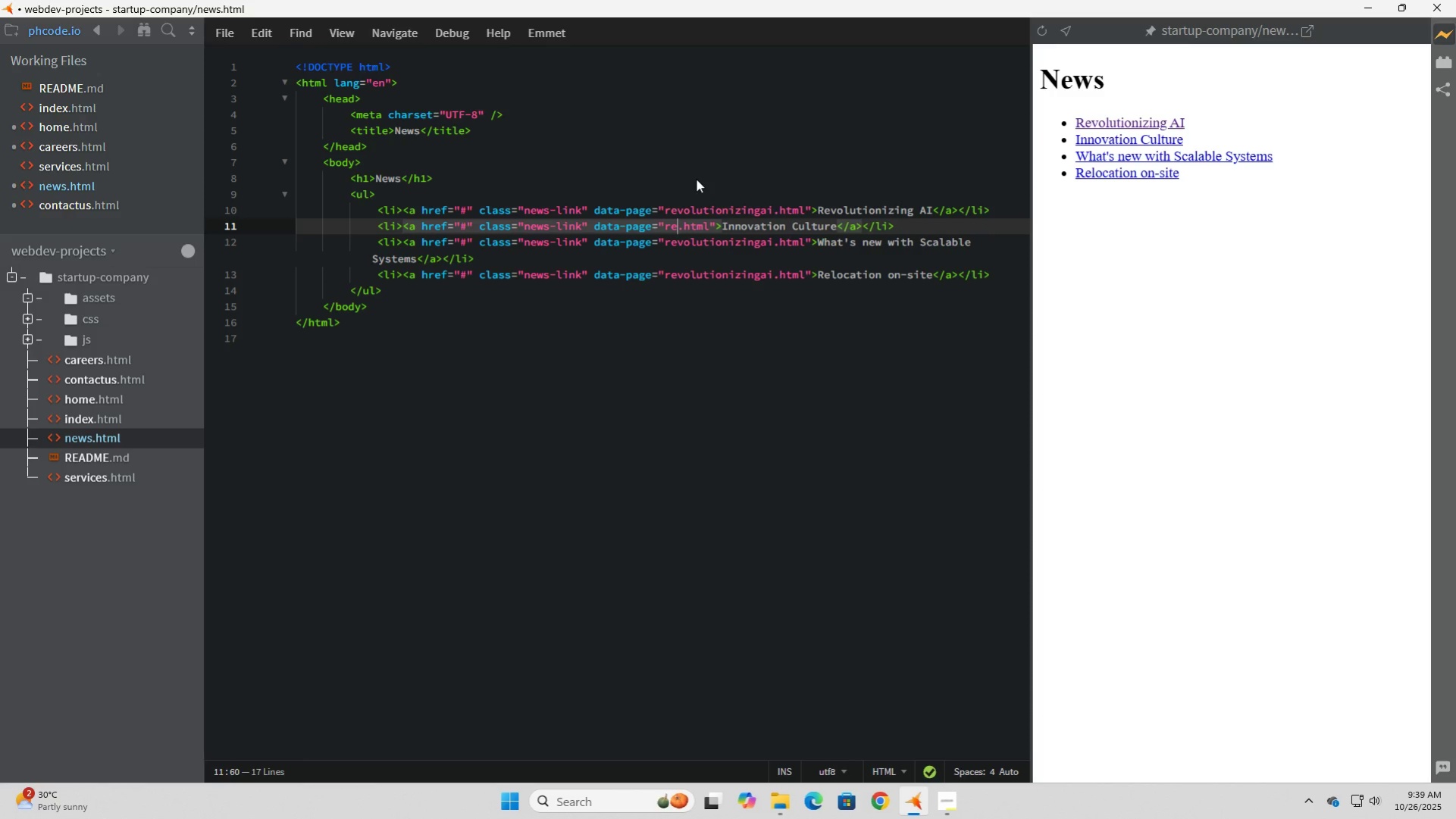 
key(Backspace)
 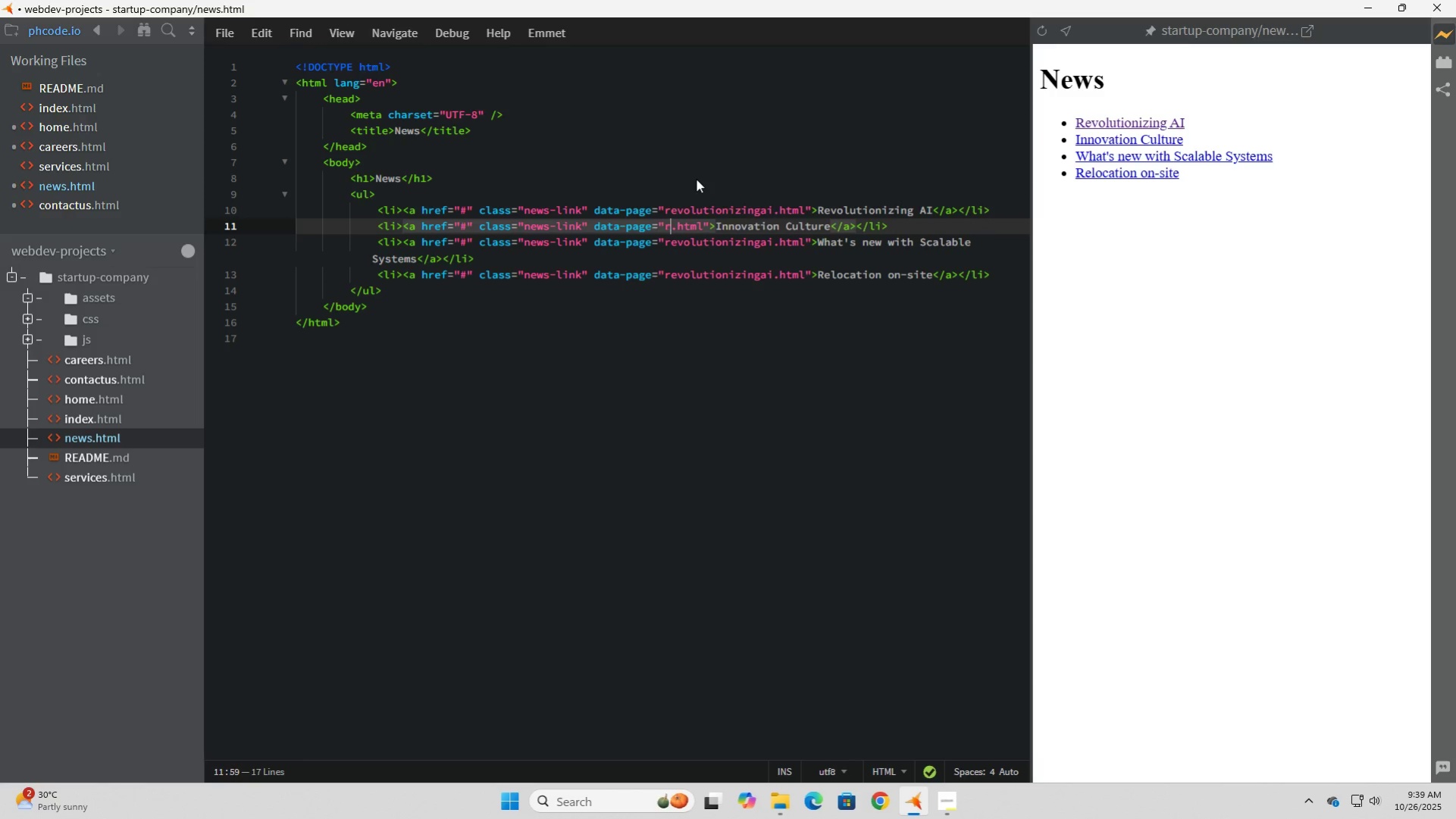 
key(Backspace)
 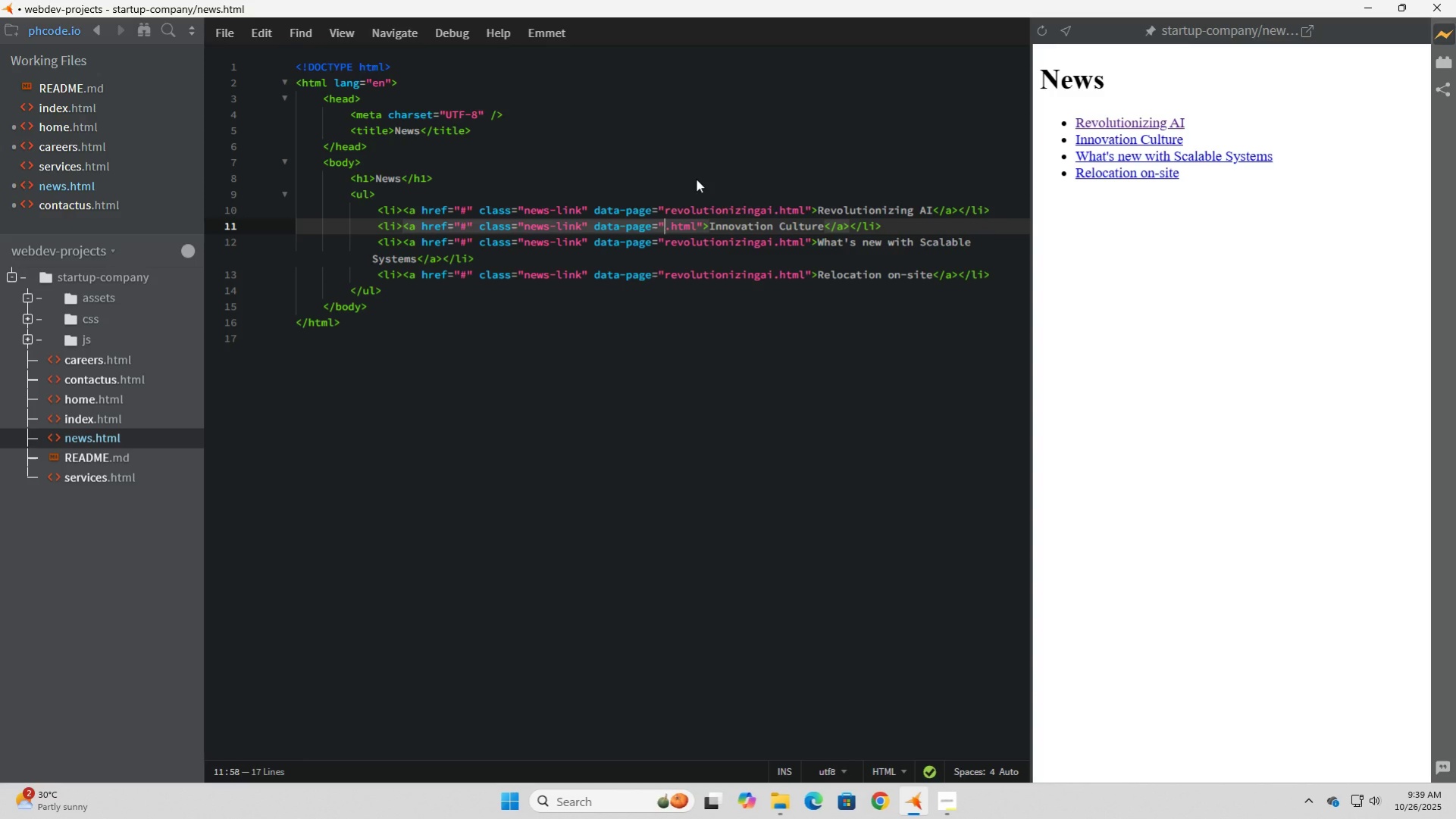 
key(Backspace)
 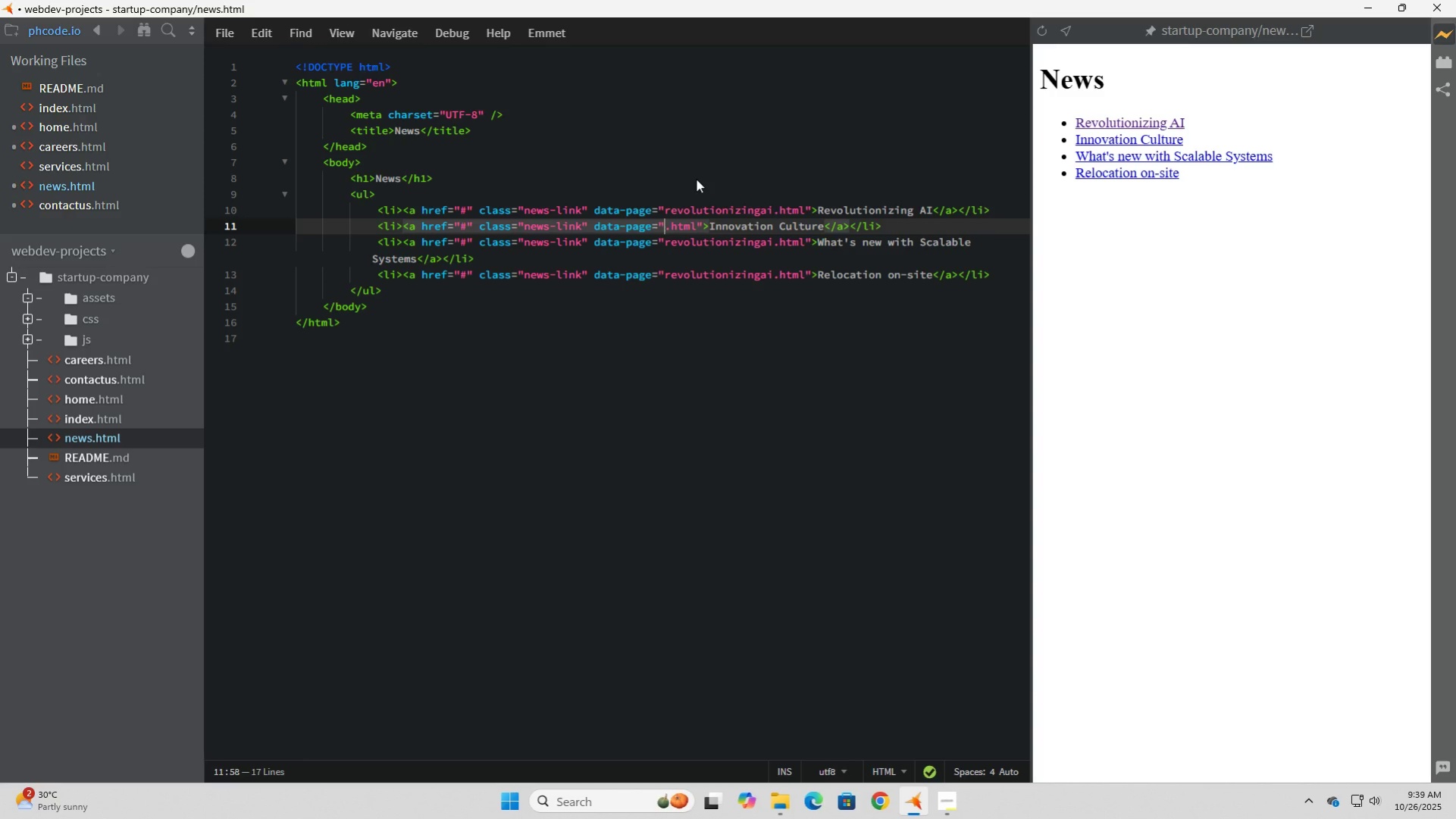 
key(Control+V)
 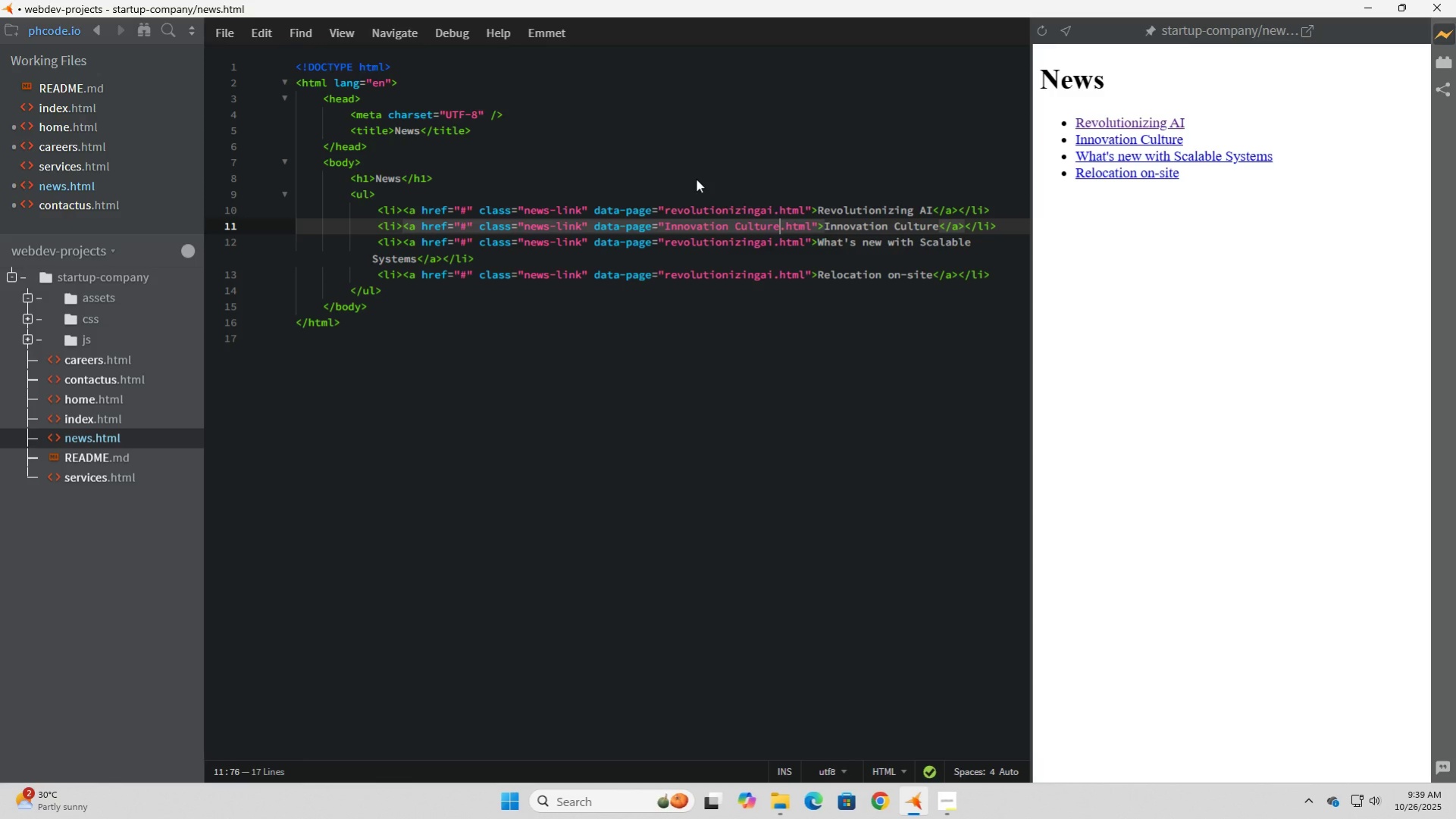 
key(ArrowLeft)
 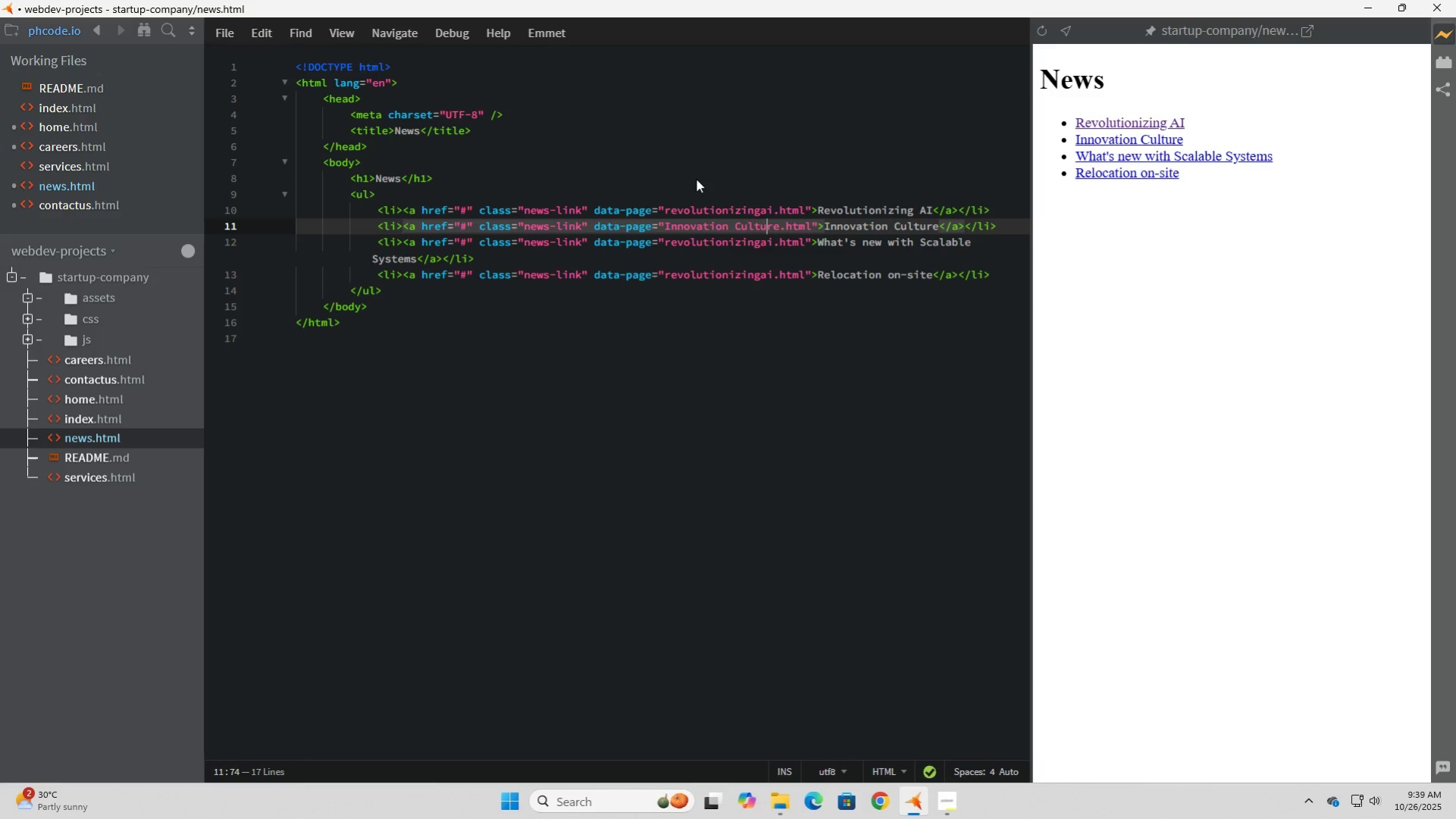 
key(ArrowLeft)
 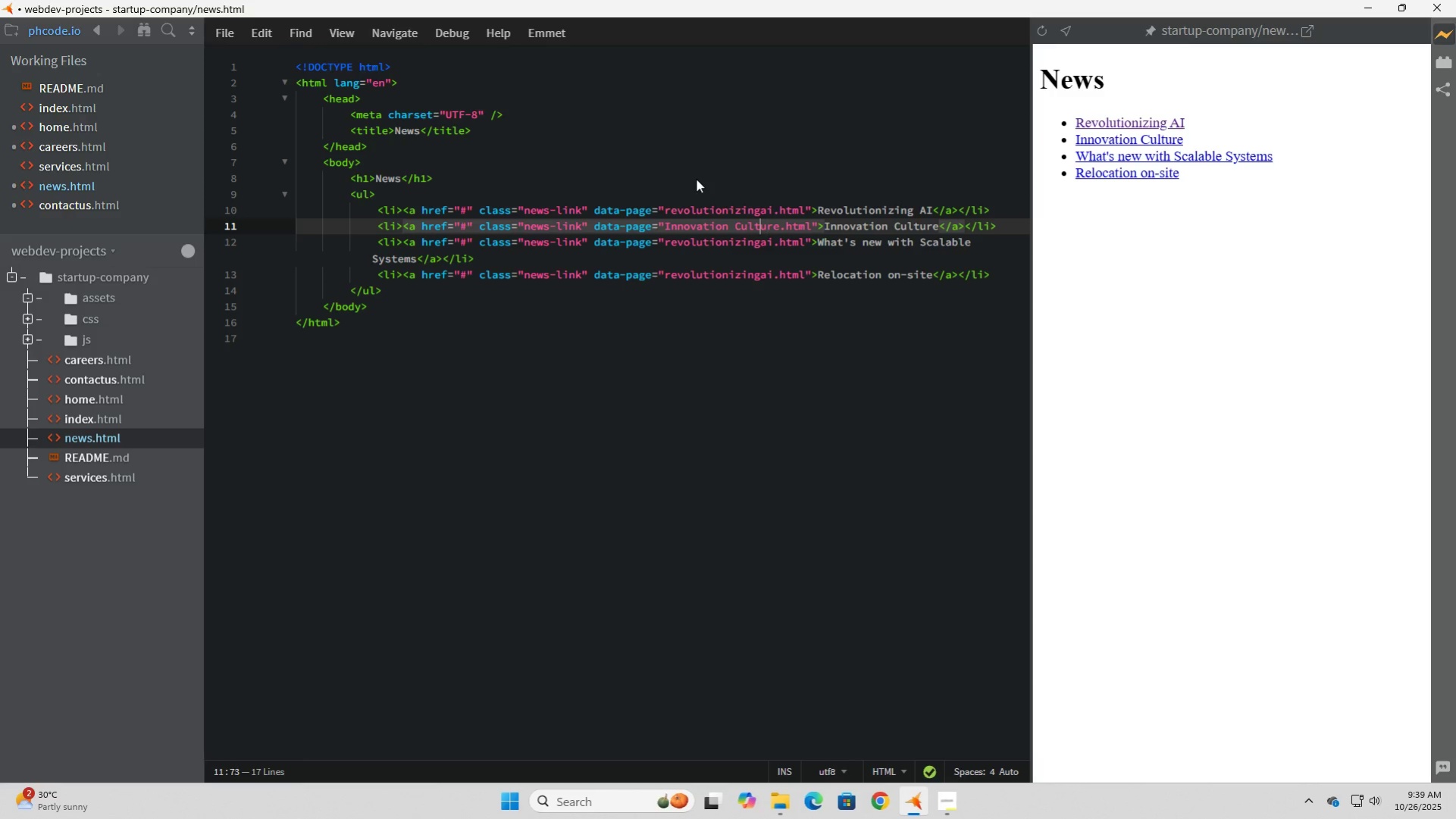 
key(ArrowLeft)
 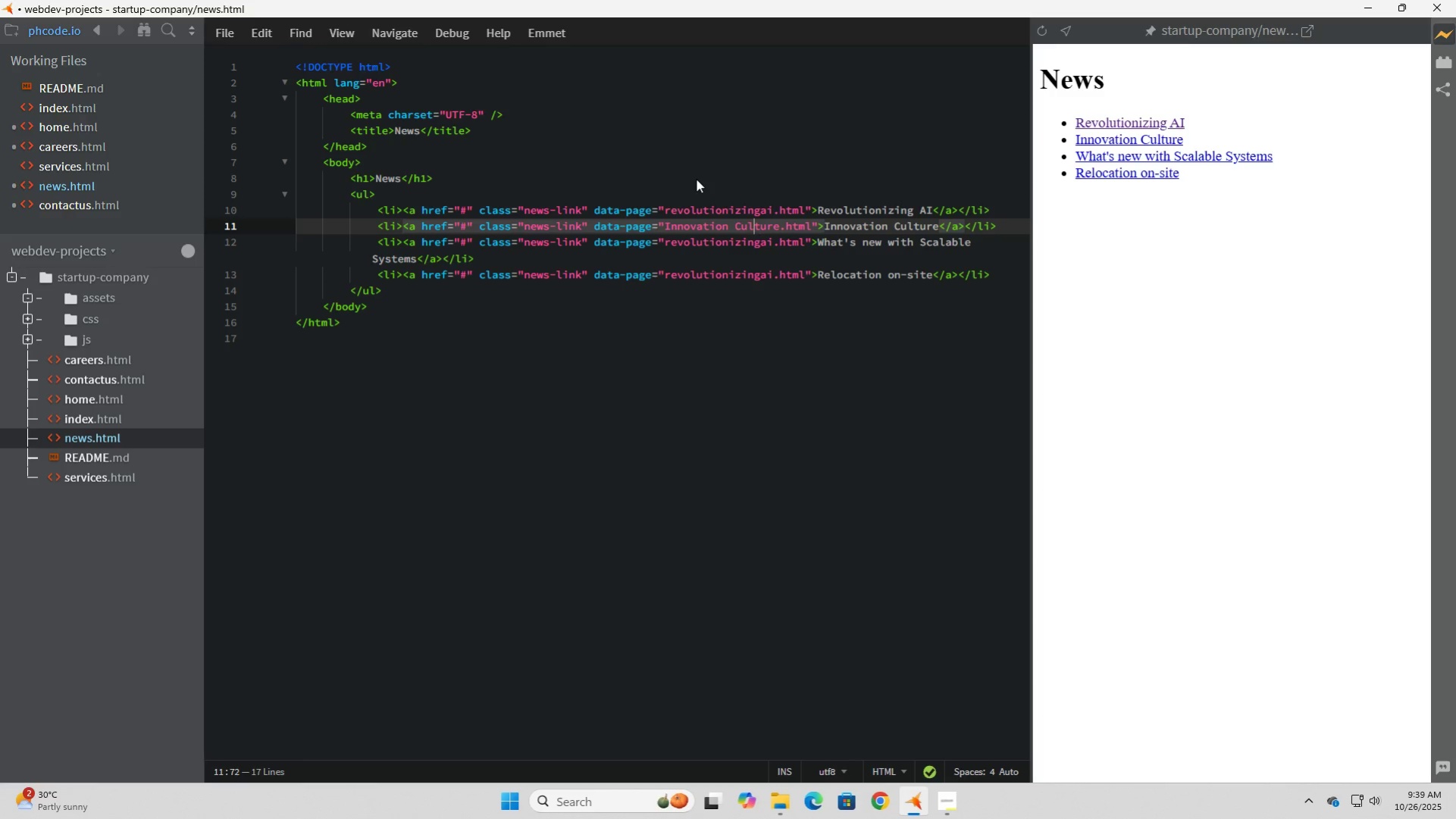 
key(ArrowLeft)
 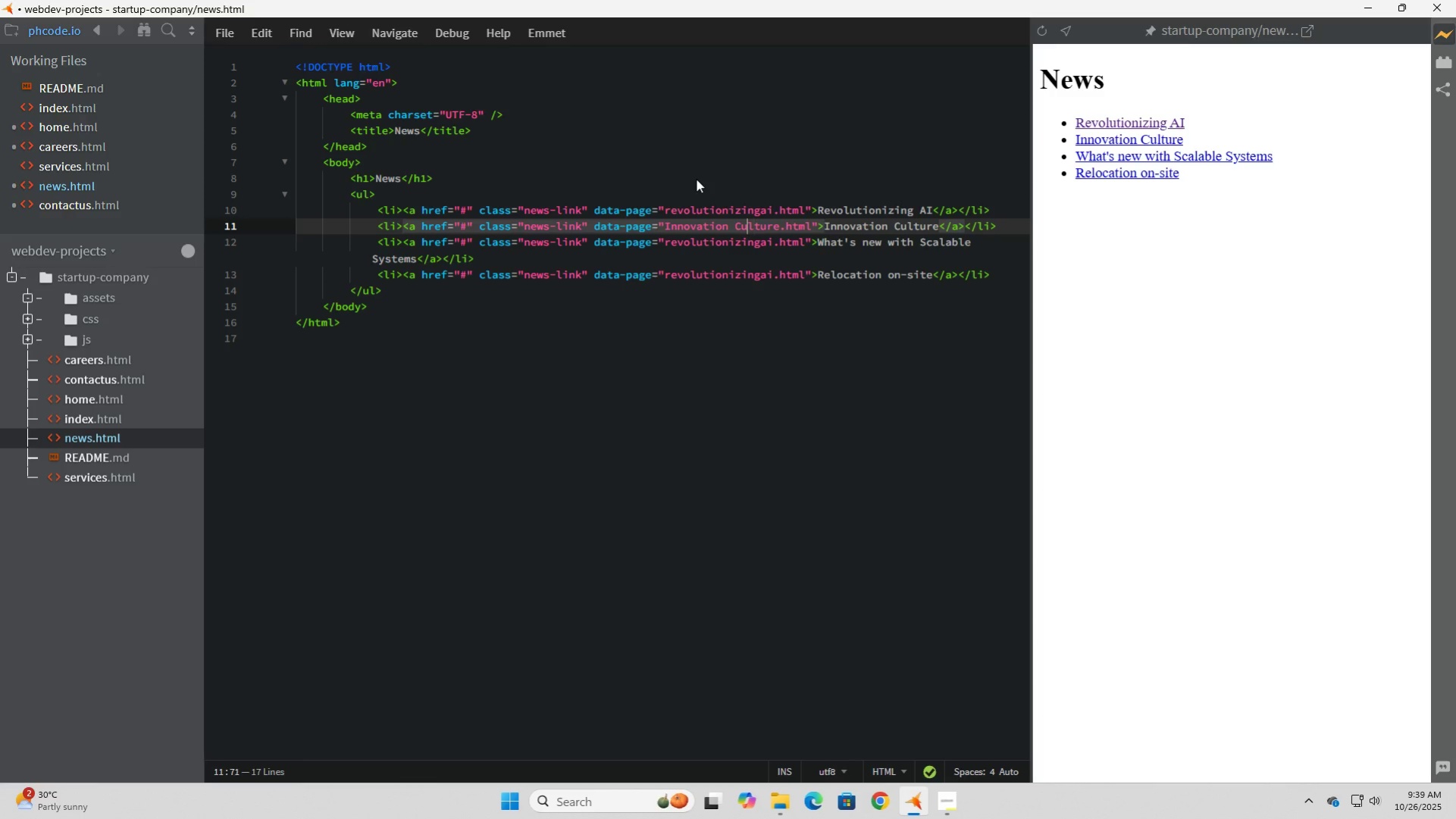 
key(ArrowLeft)
 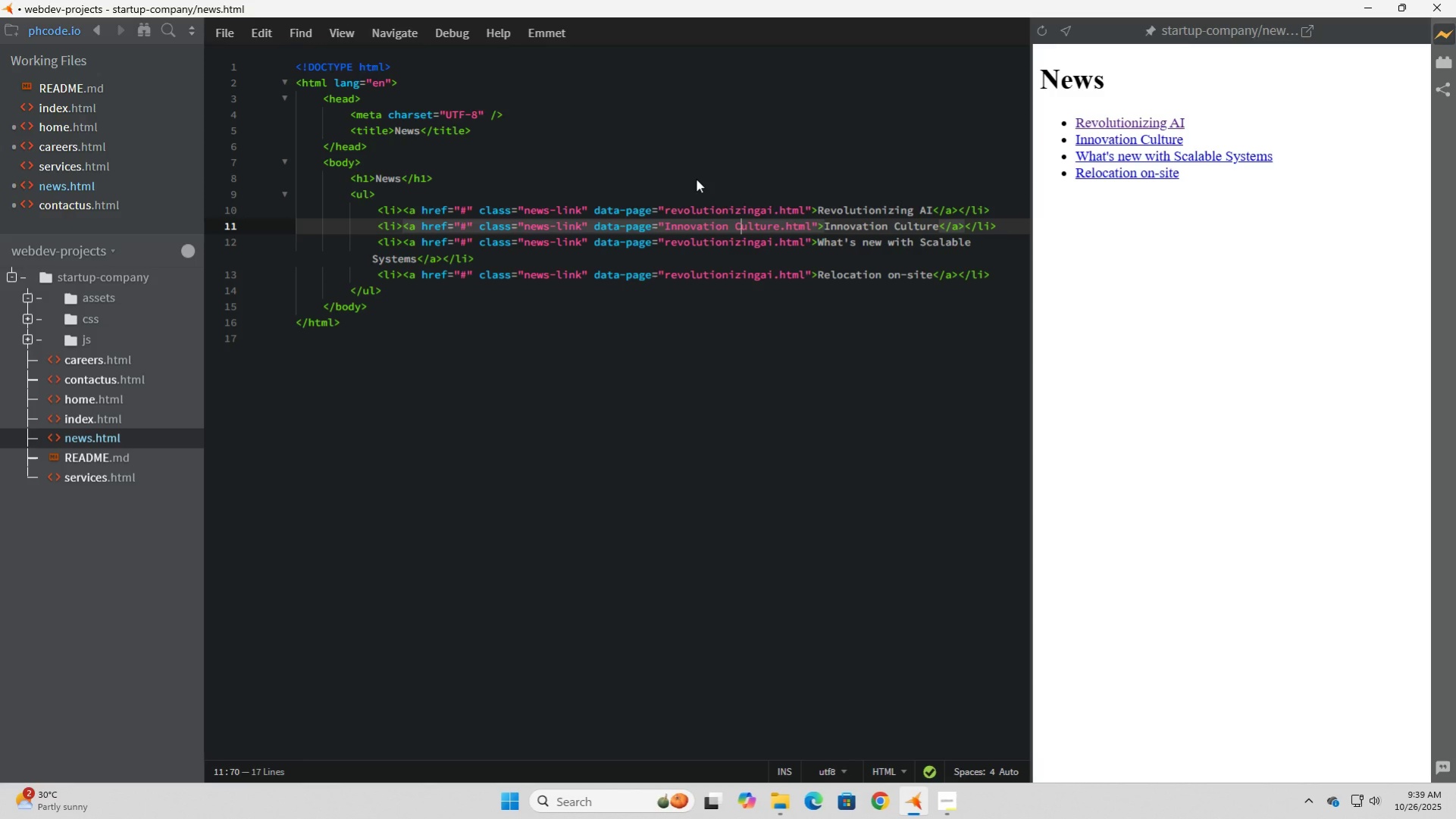 
key(ArrowLeft)
 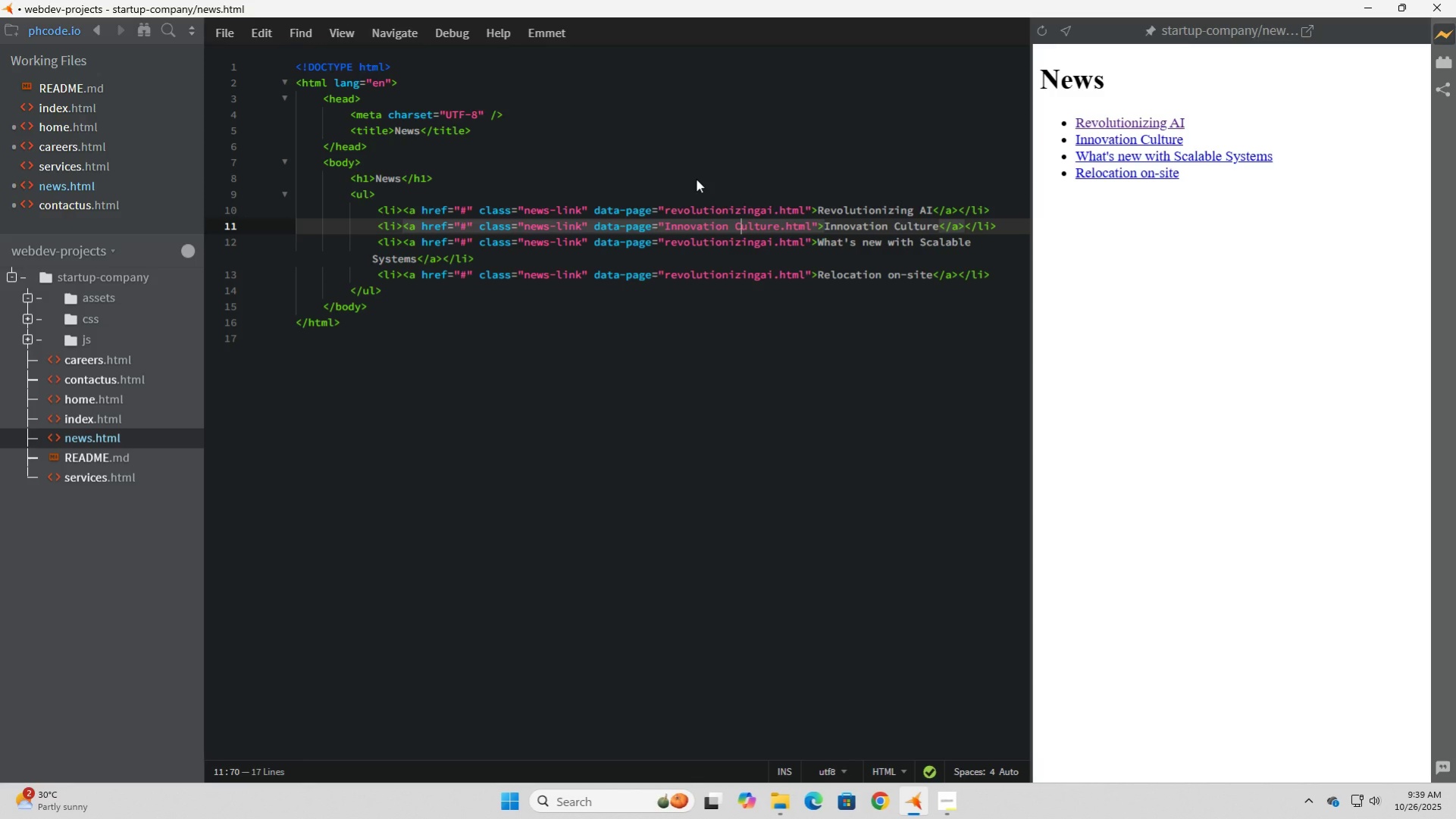 
key(Backspace)
 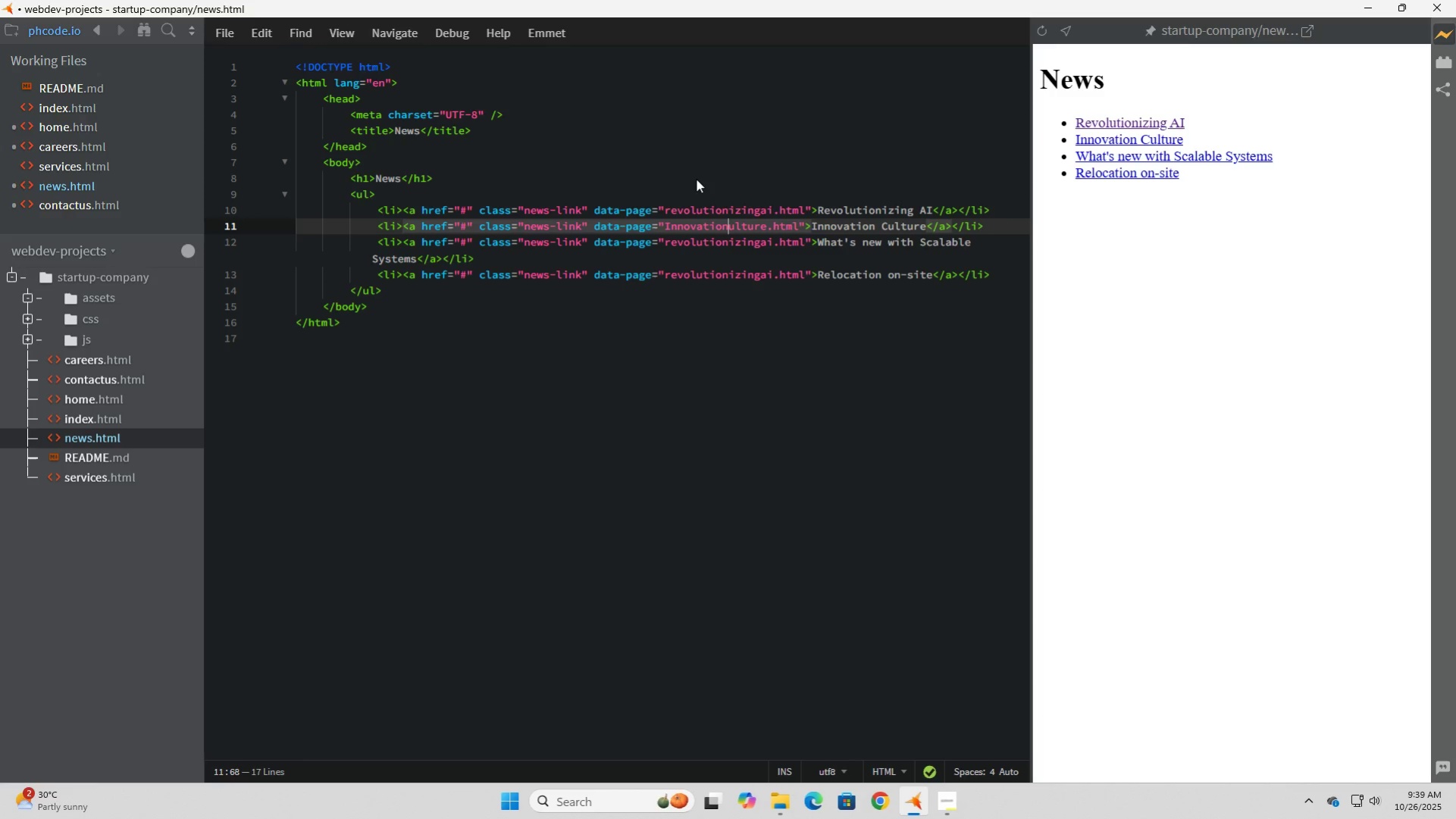 
key(Backspace)
 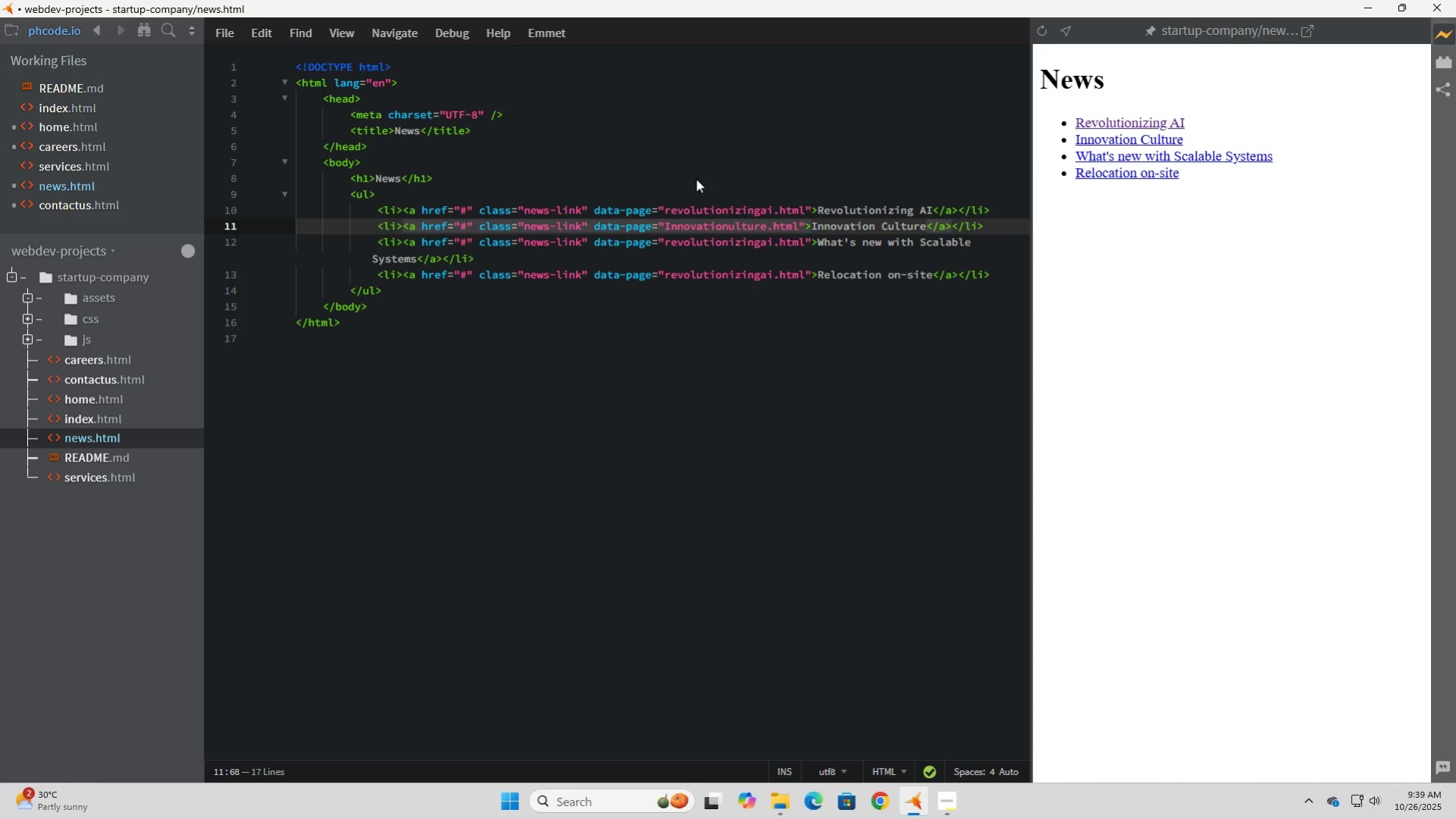 
key(C)
 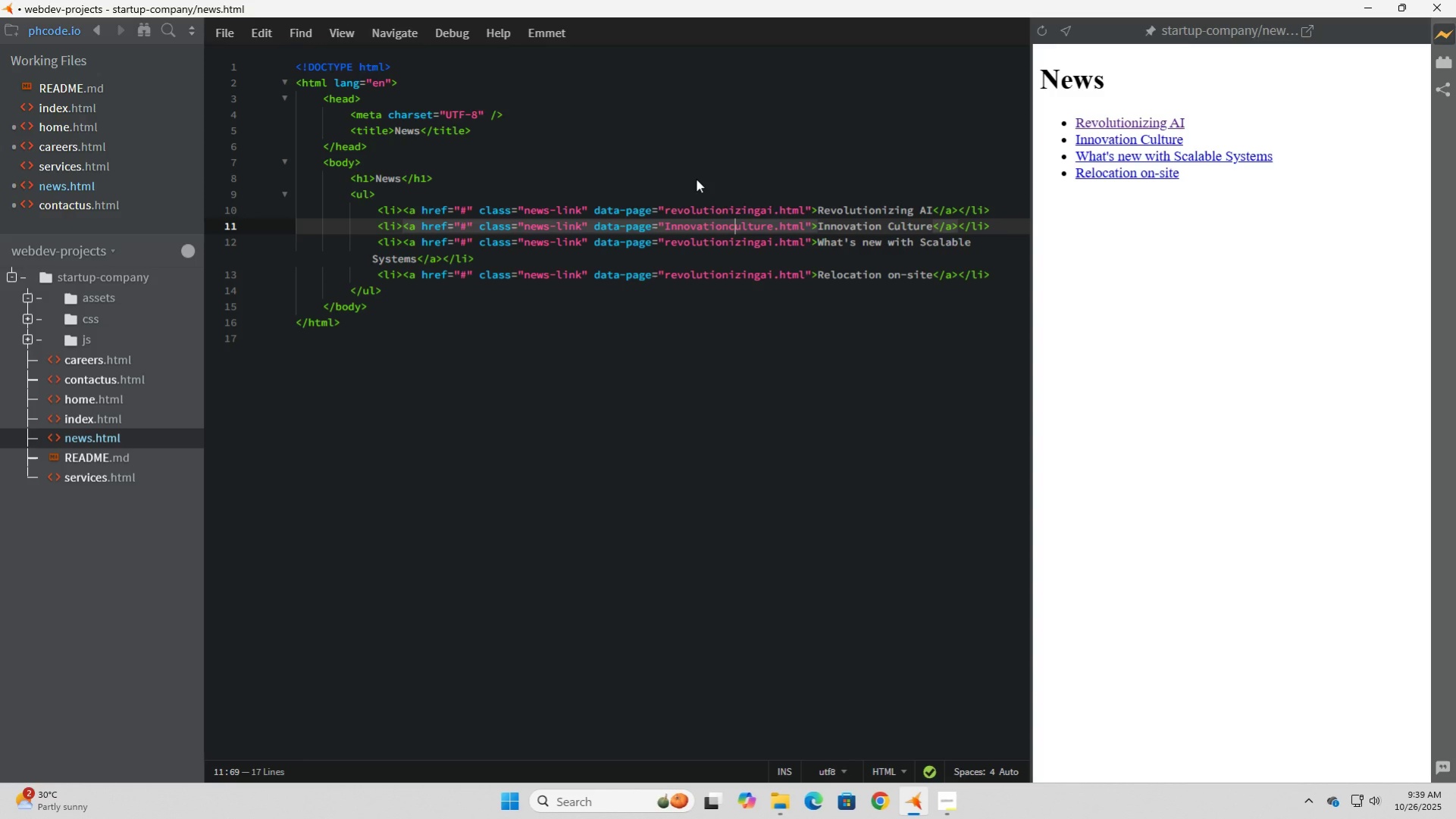 
key(ArrowLeft)
 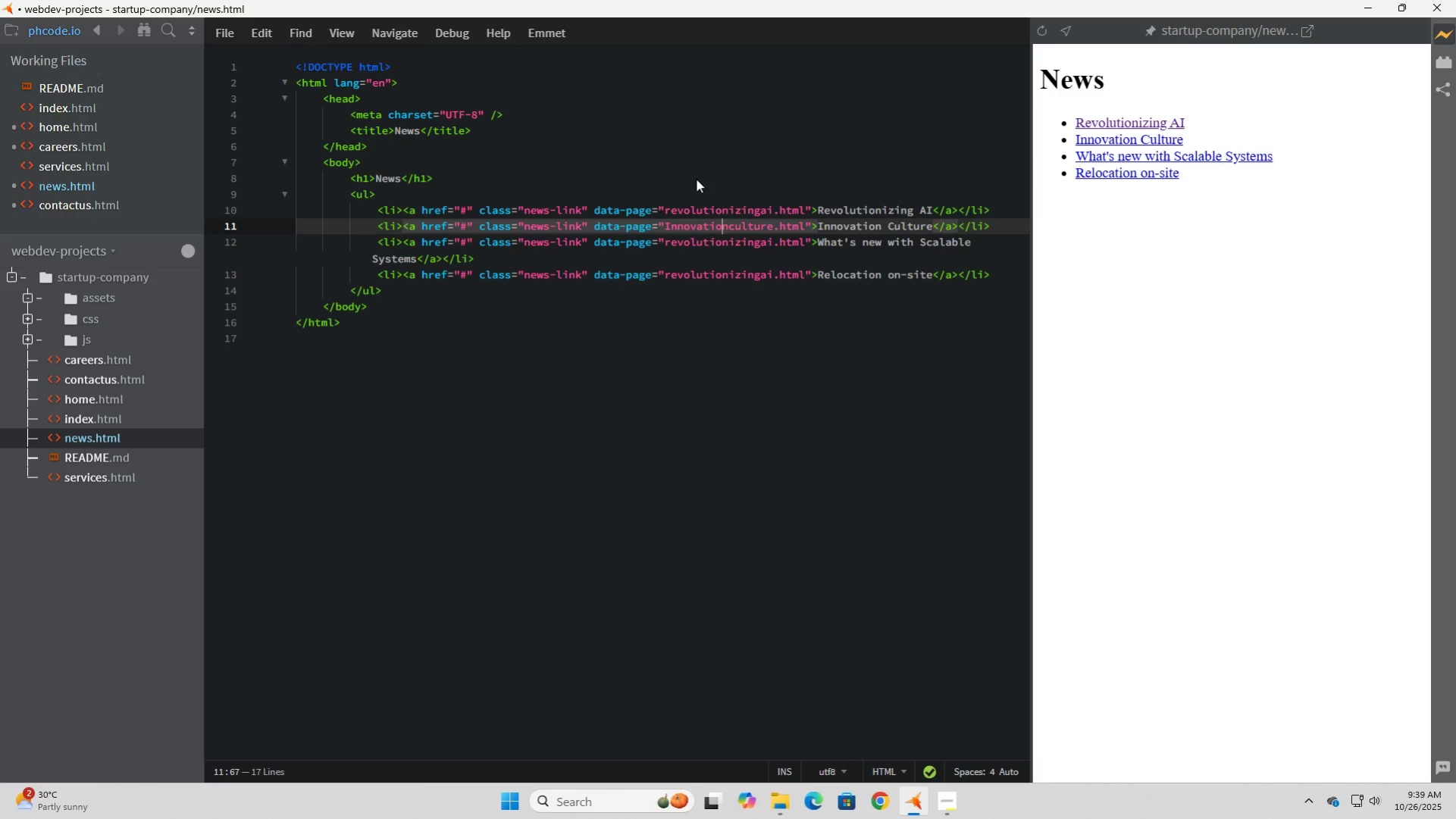 
hold_key(key=ArrowLeft, duration=0.67)
 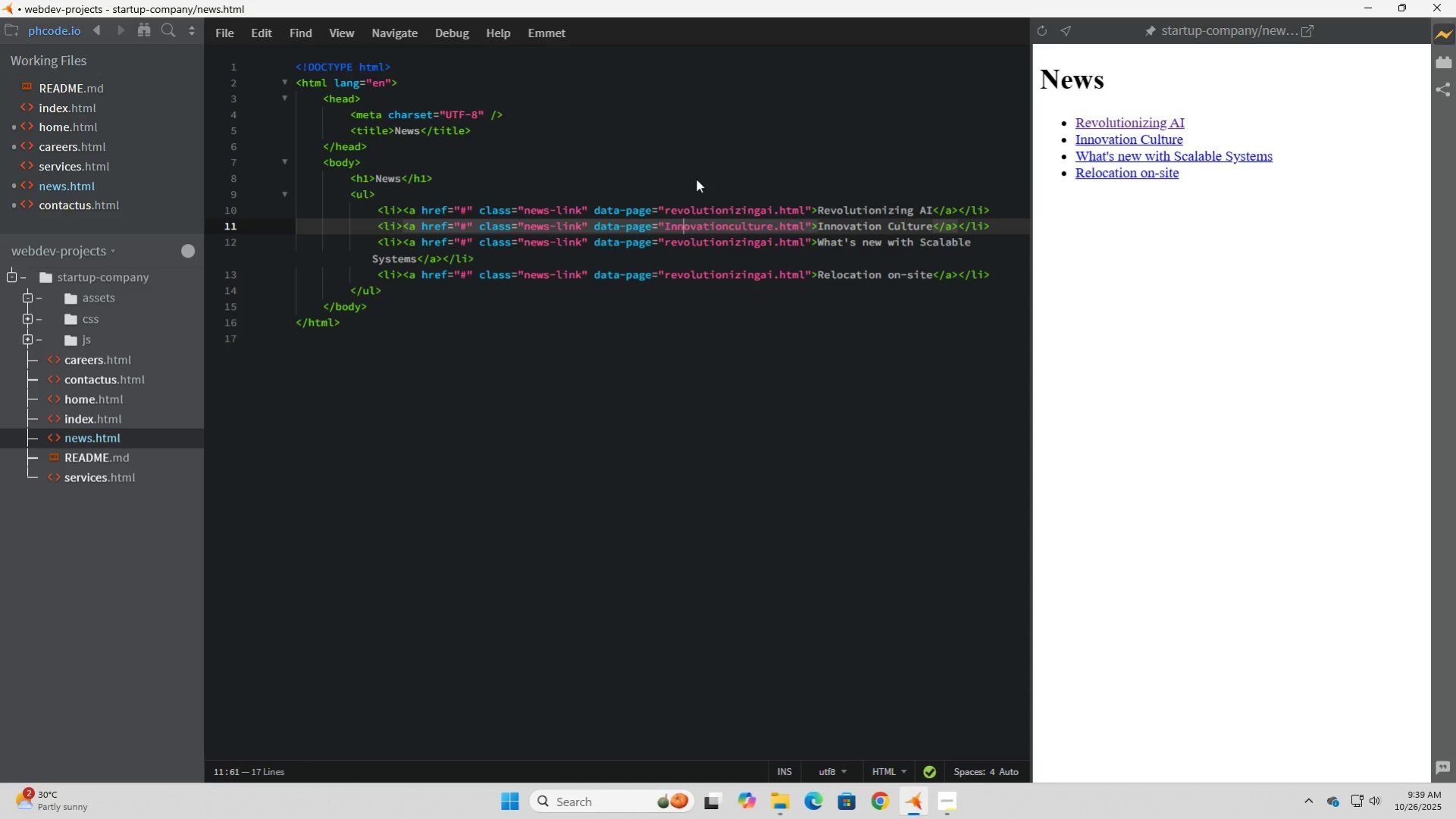 
key(ArrowLeft)
 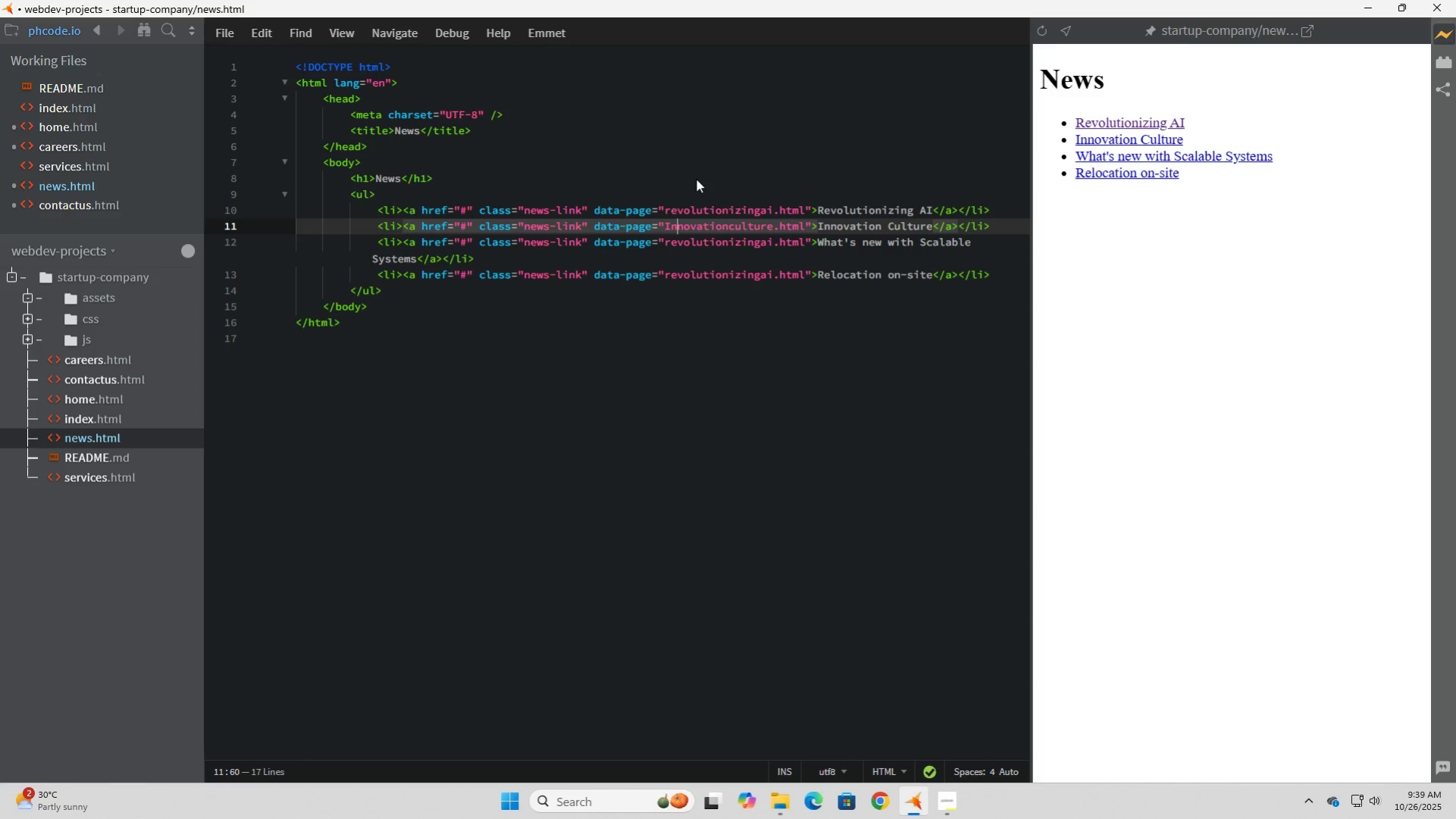 
key(ArrowLeft)
 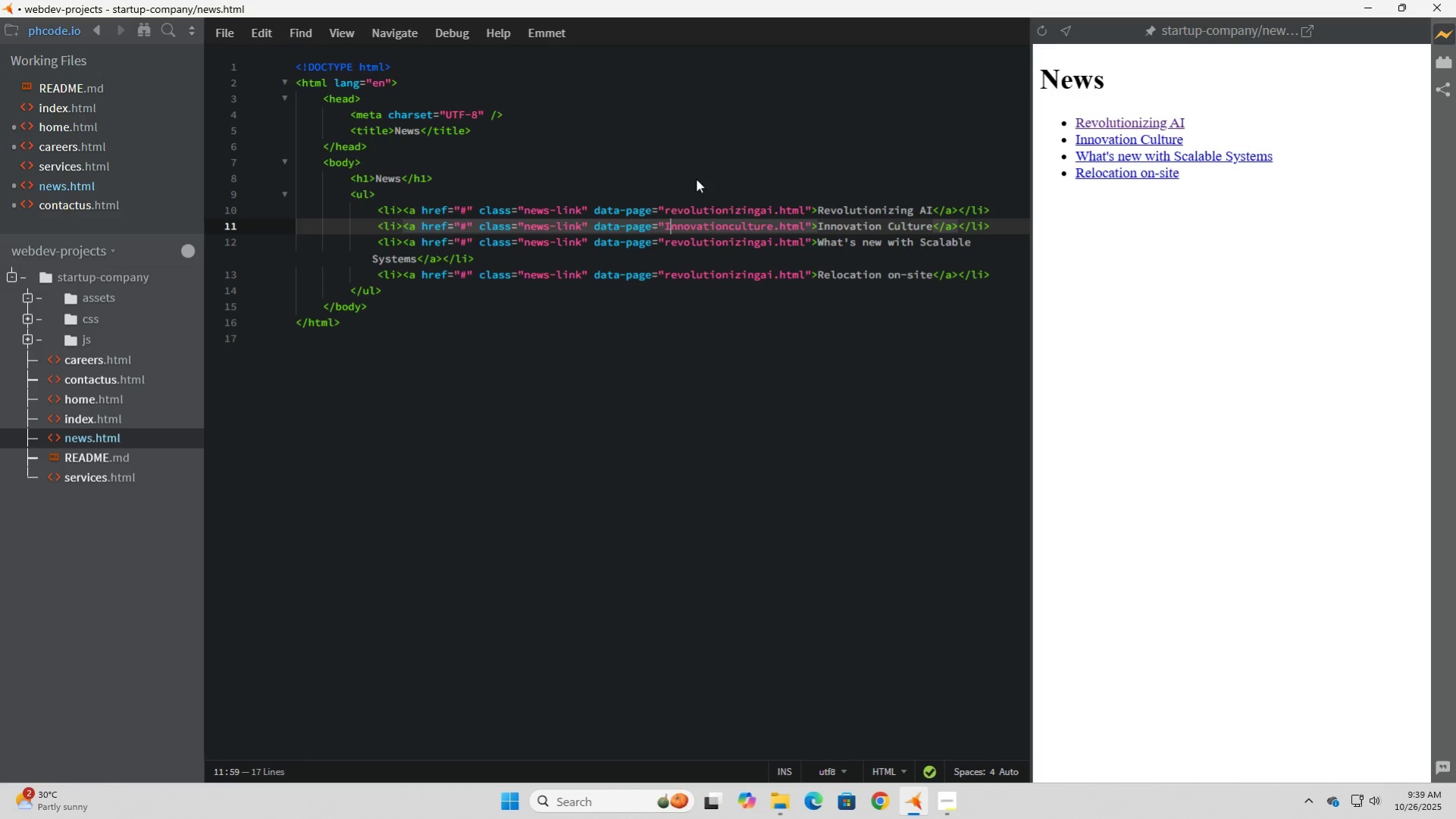 
key(ArrowLeft)
 